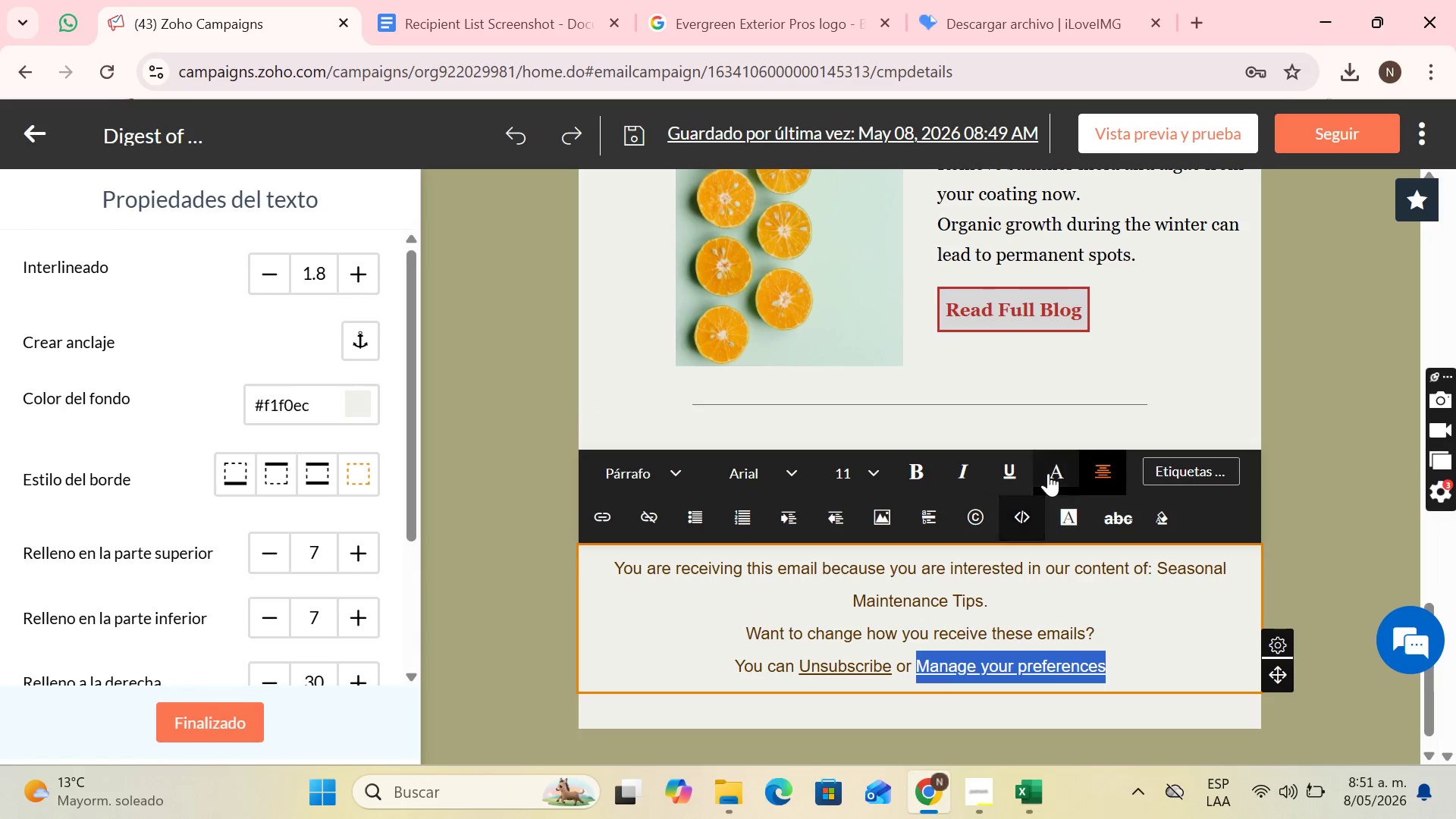 
left_click([1048, 473])
 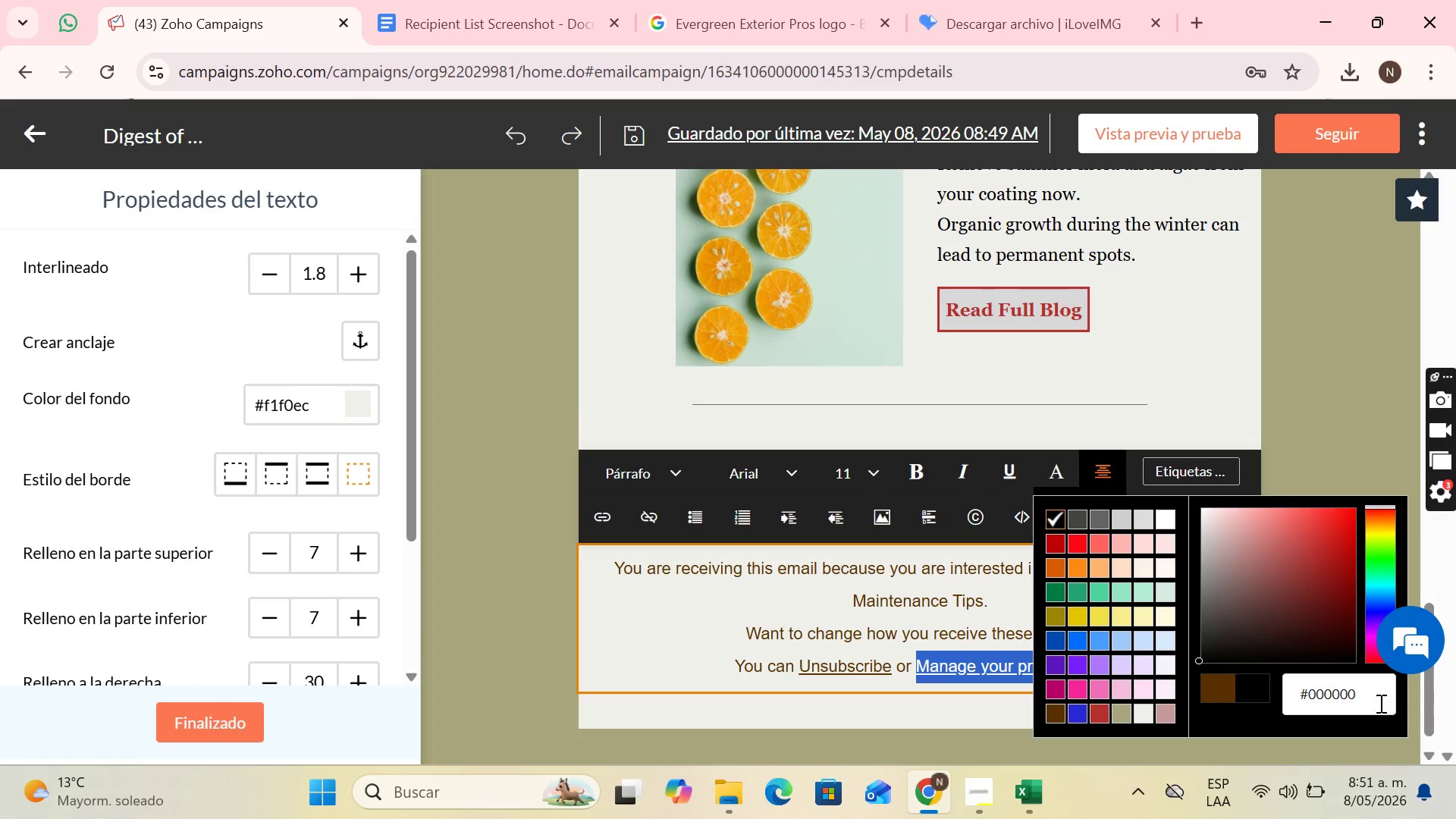 
left_click_drag(start_coordinate=[1379, 694], to_coordinate=[1268, 711])
 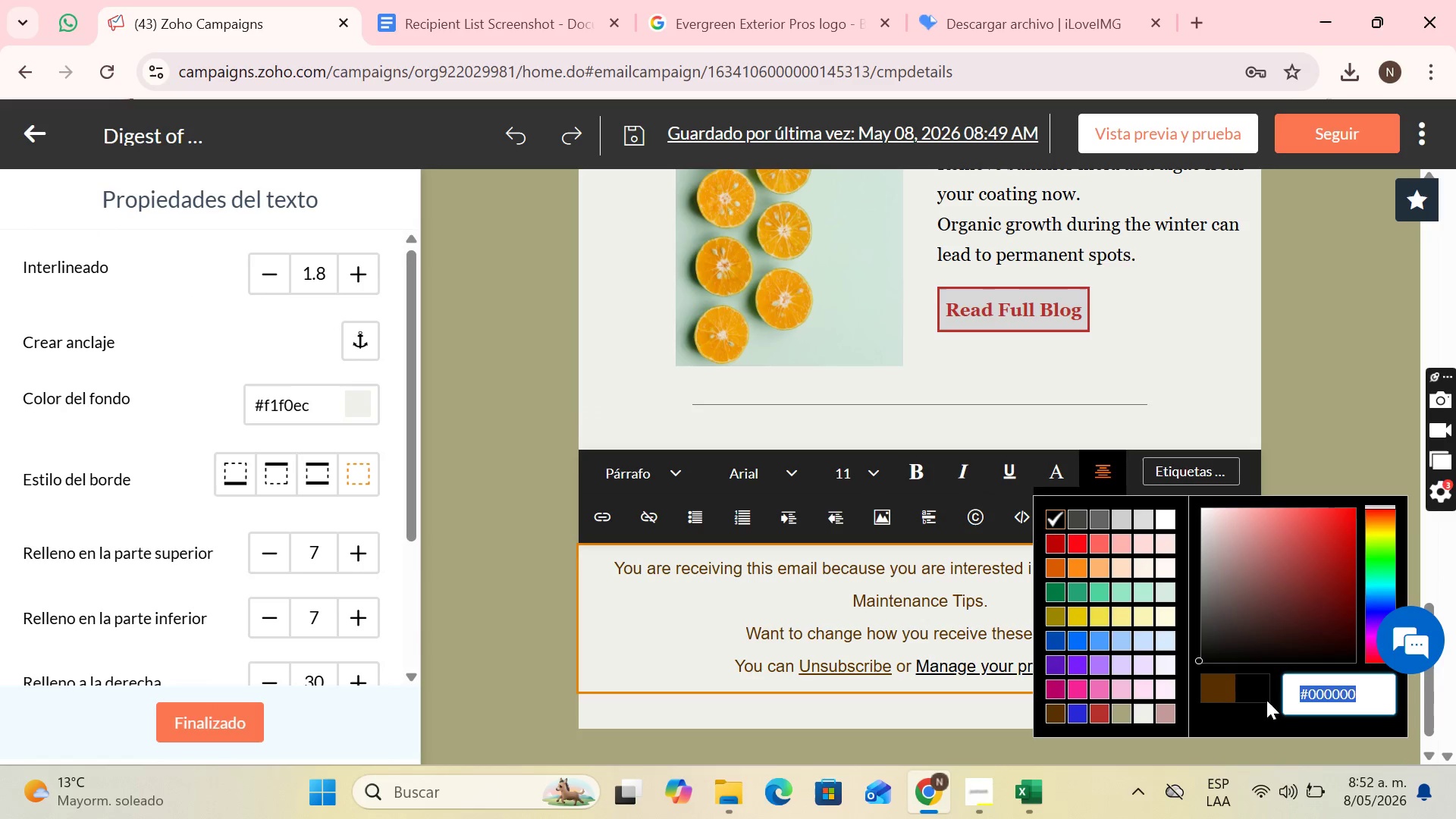 
key(Control+V)
 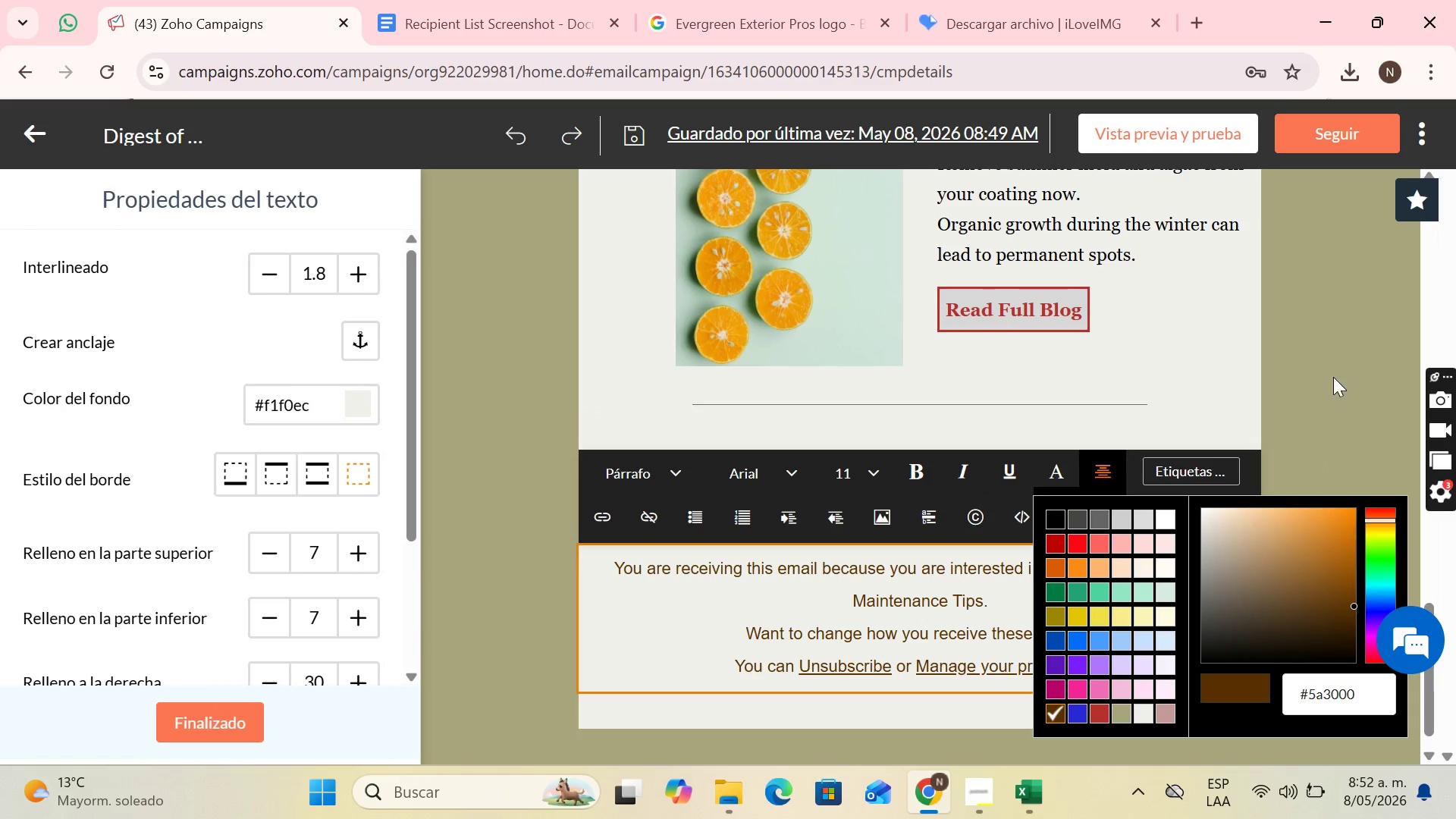 
left_click_drag(start_coordinate=[1338, 362], to_coordinate=[1336, 359])
 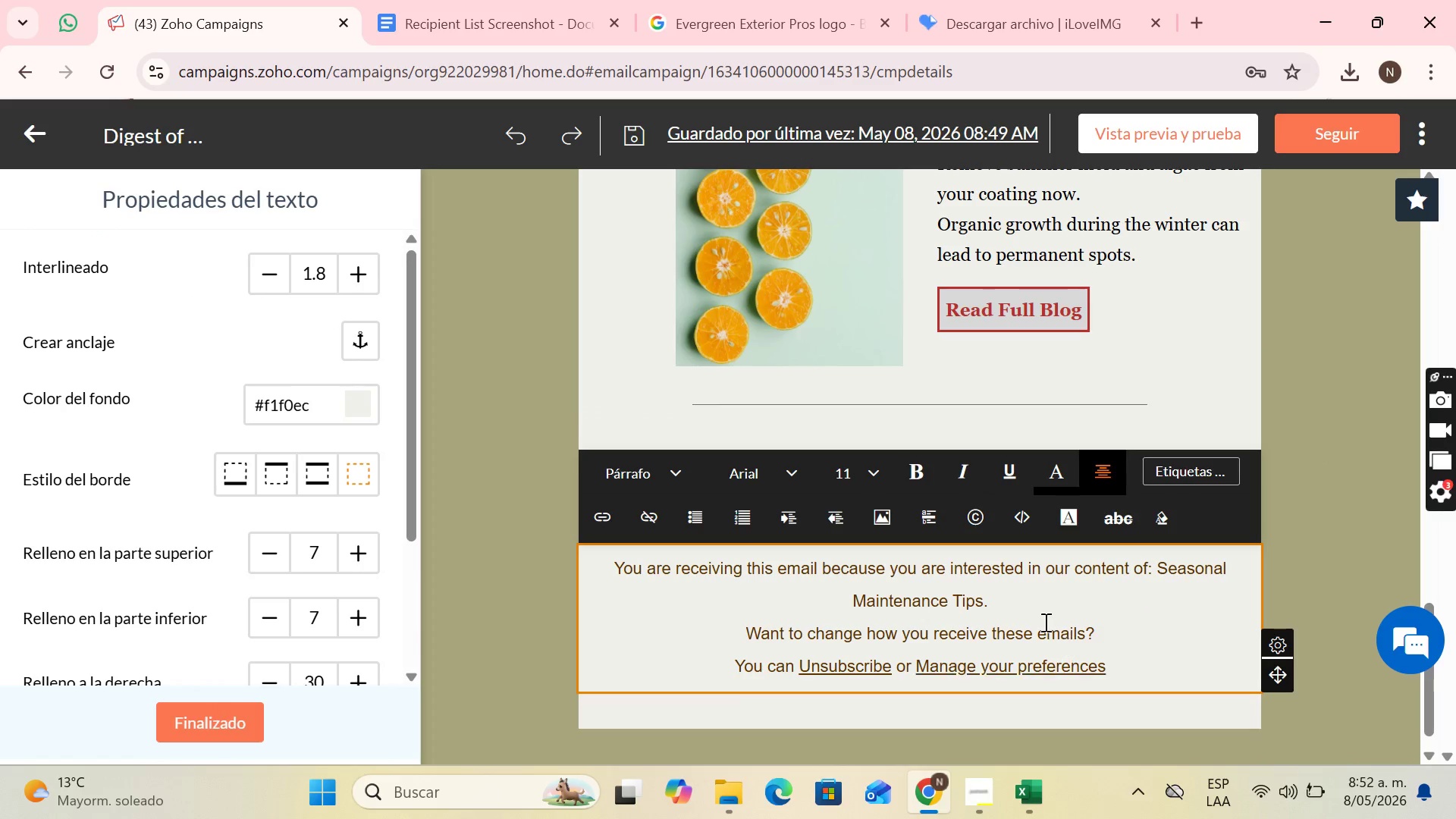 
scroll: coordinate [1043, 628], scroll_direction: down, amount: 1.0
 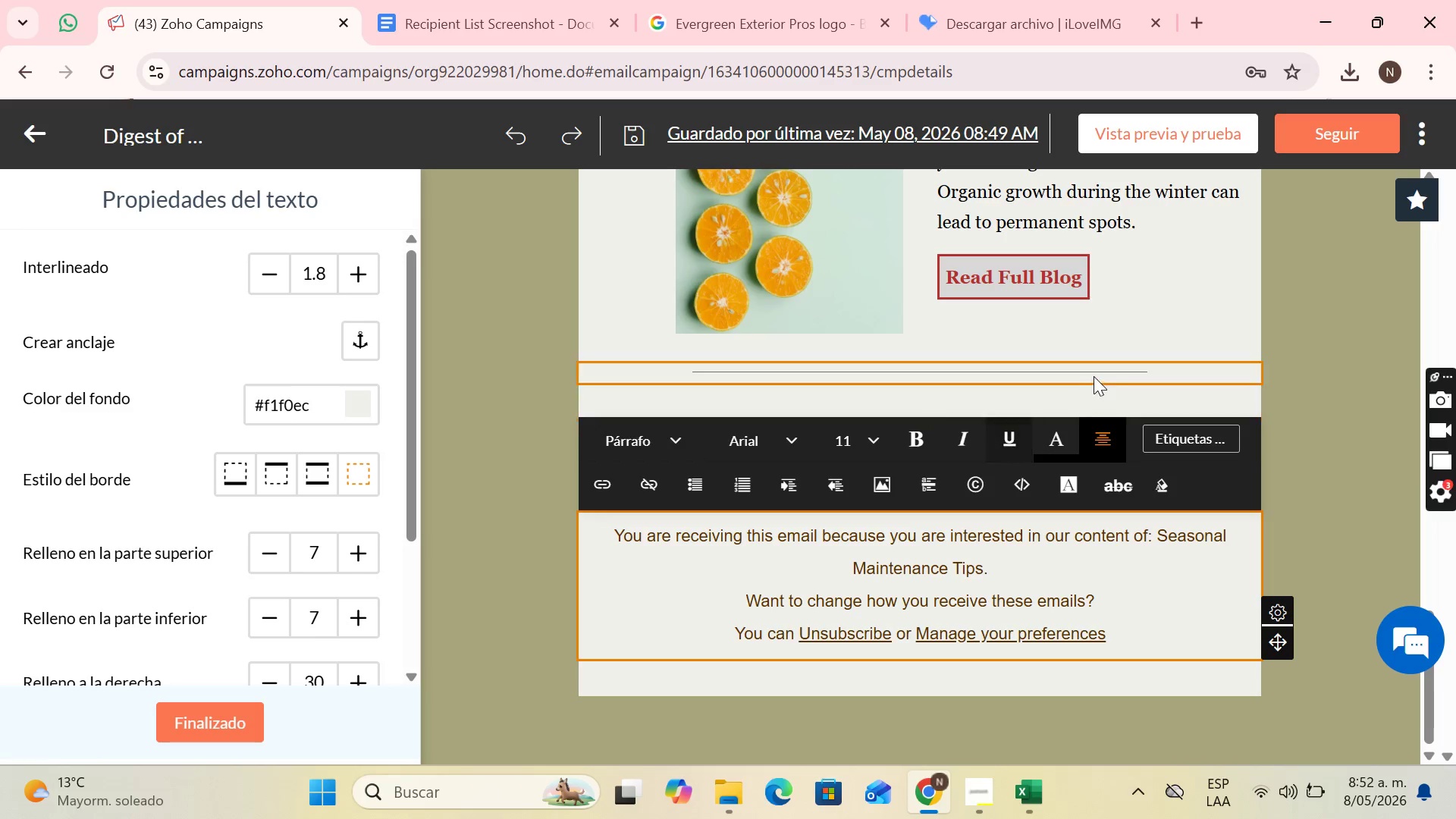 
left_click([1094, 356])
 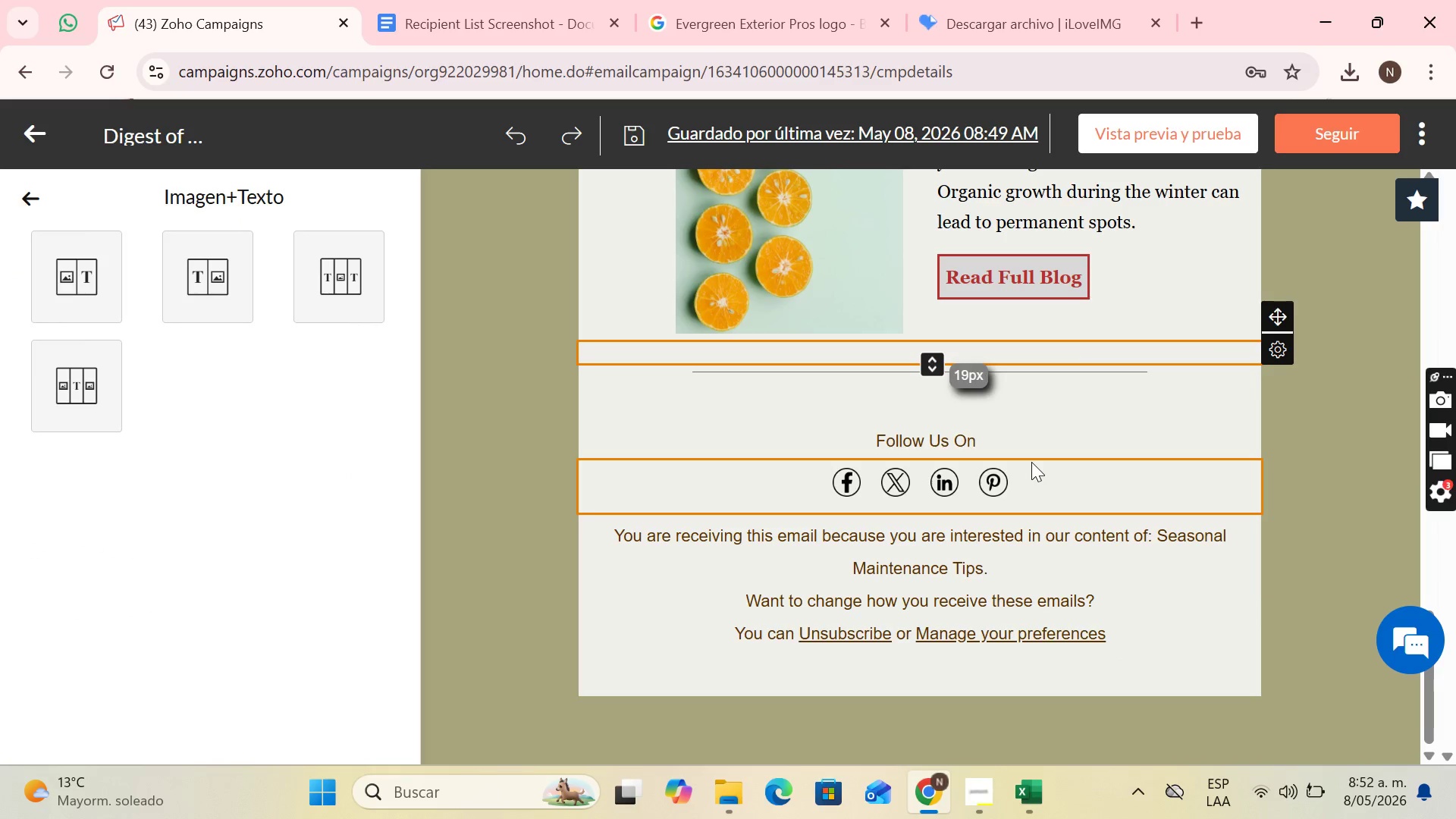 
left_click([1031, 462])
 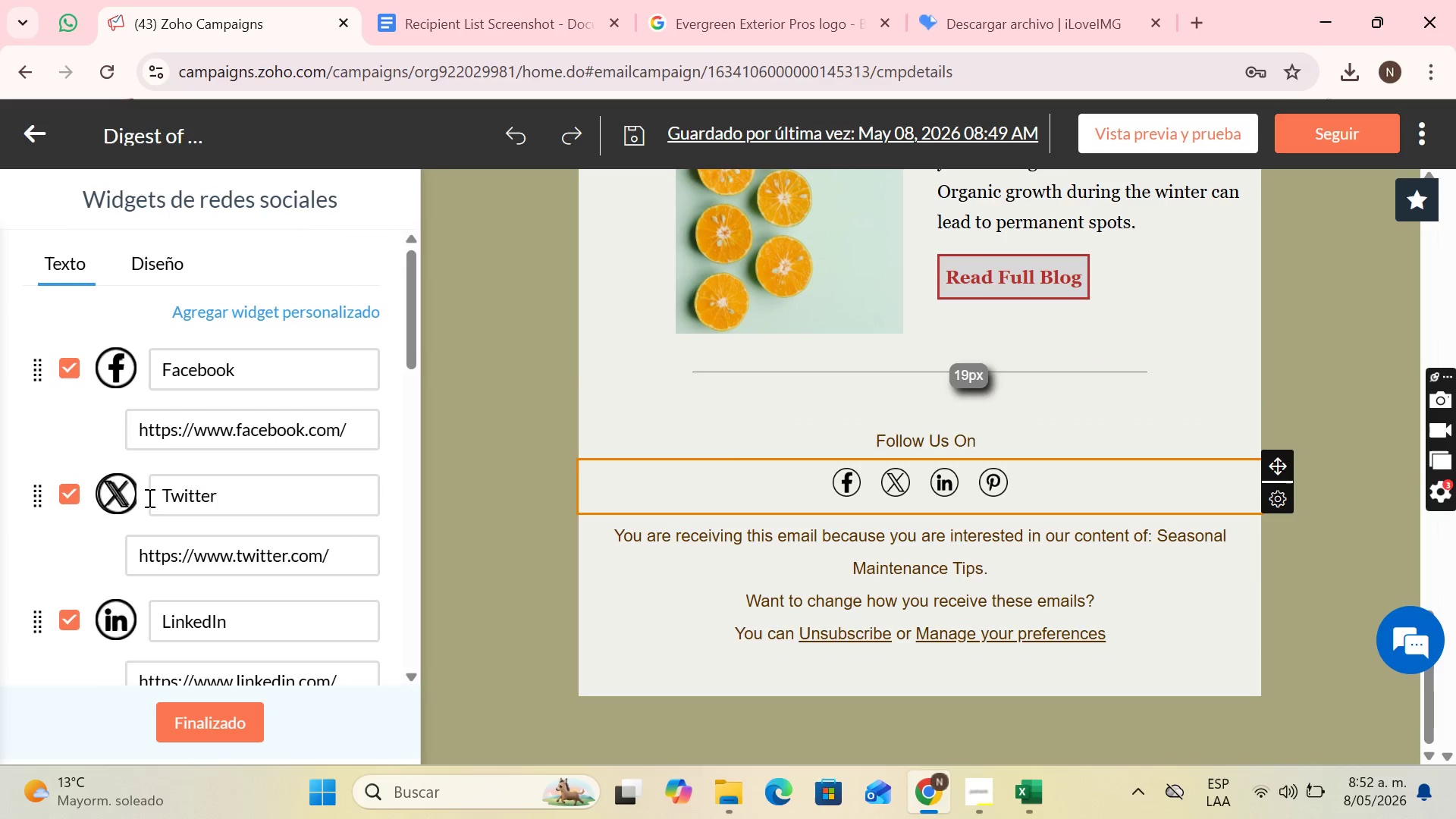 
scroll: coordinate [104, 566], scroll_direction: down, amount: 3.0
 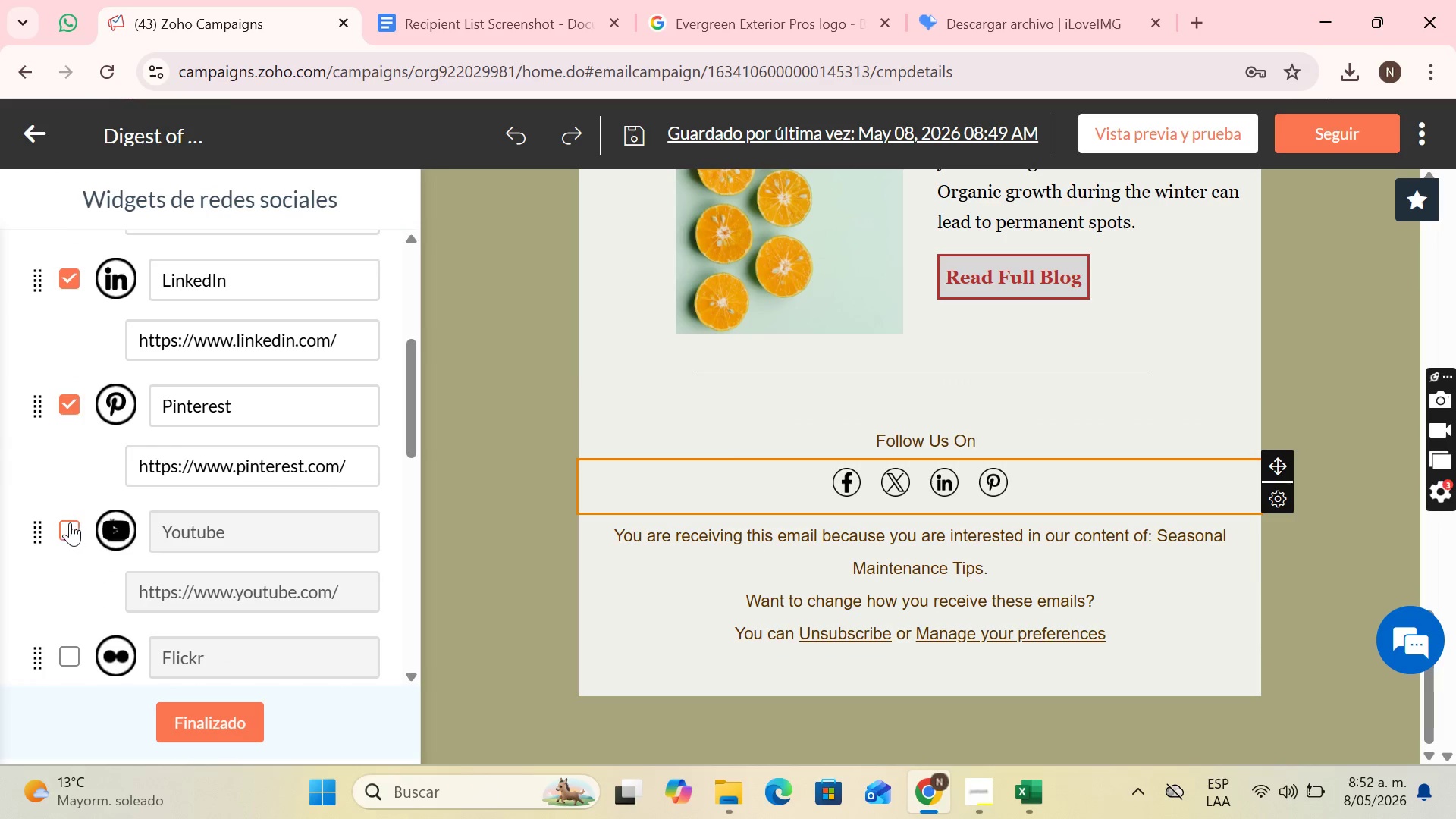 
left_click([67, 522])
 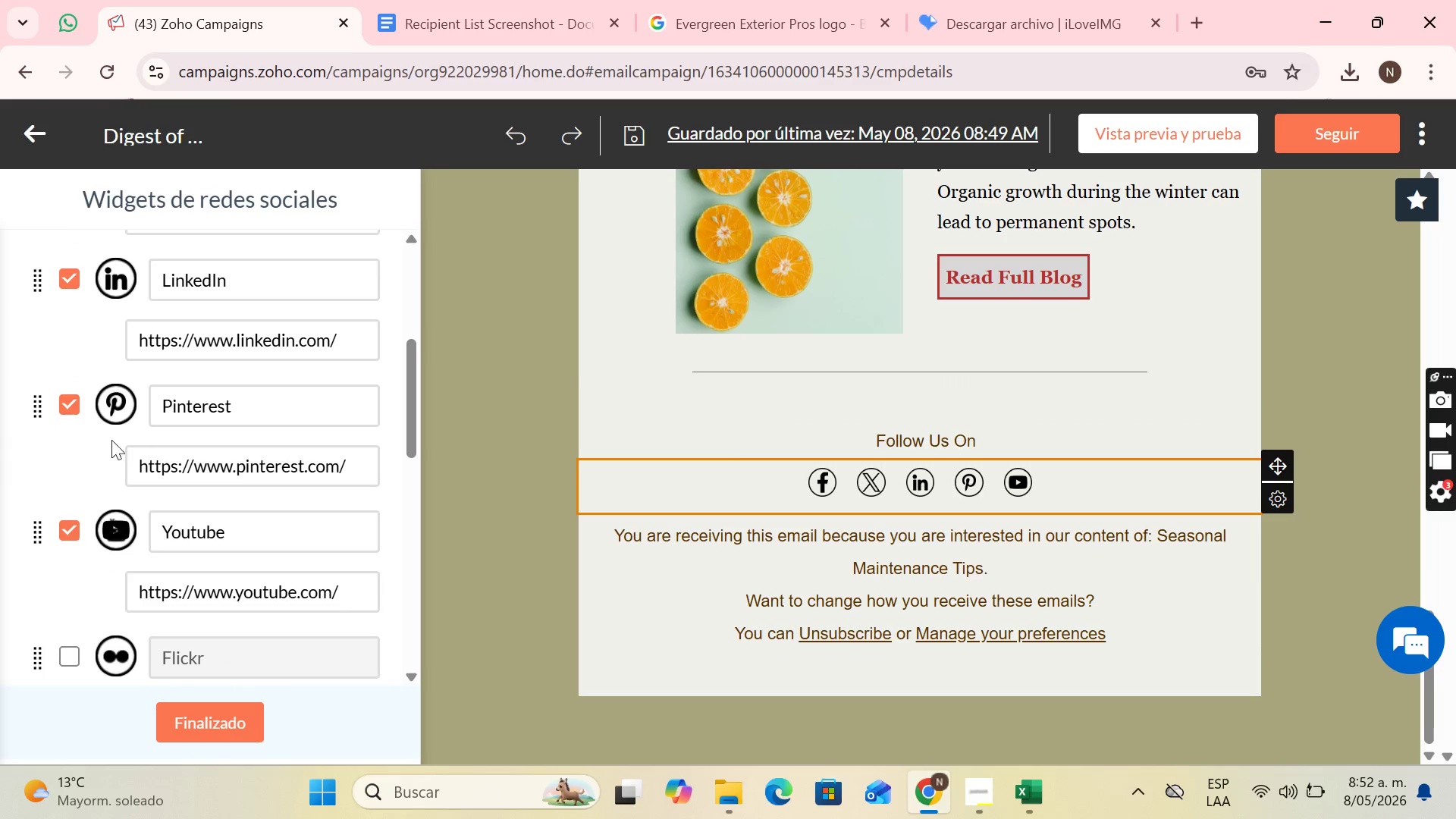 
scroll: coordinate [111, 491], scroll_direction: down, amount: 5.0
 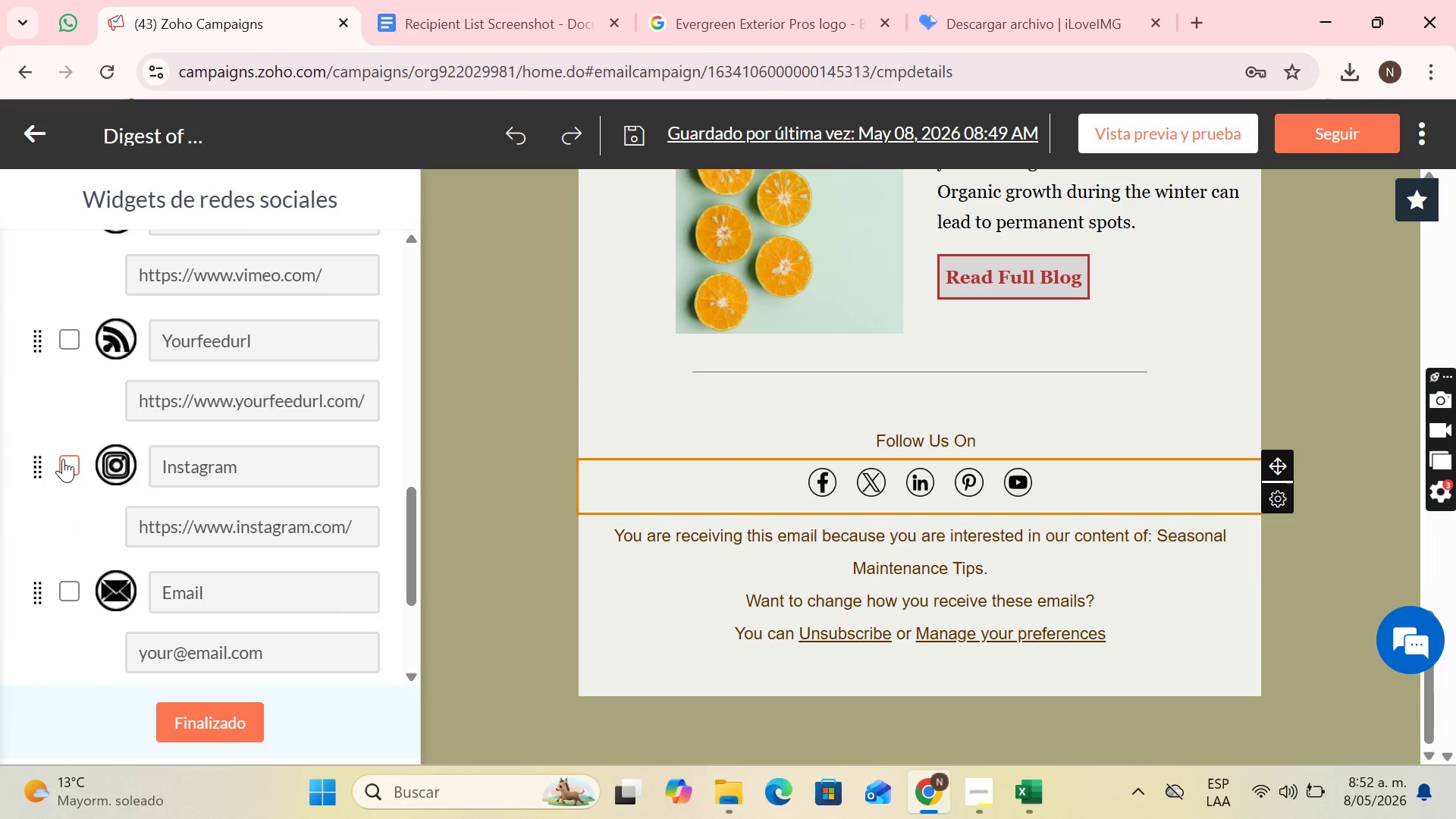 
left_click([63, 459])
 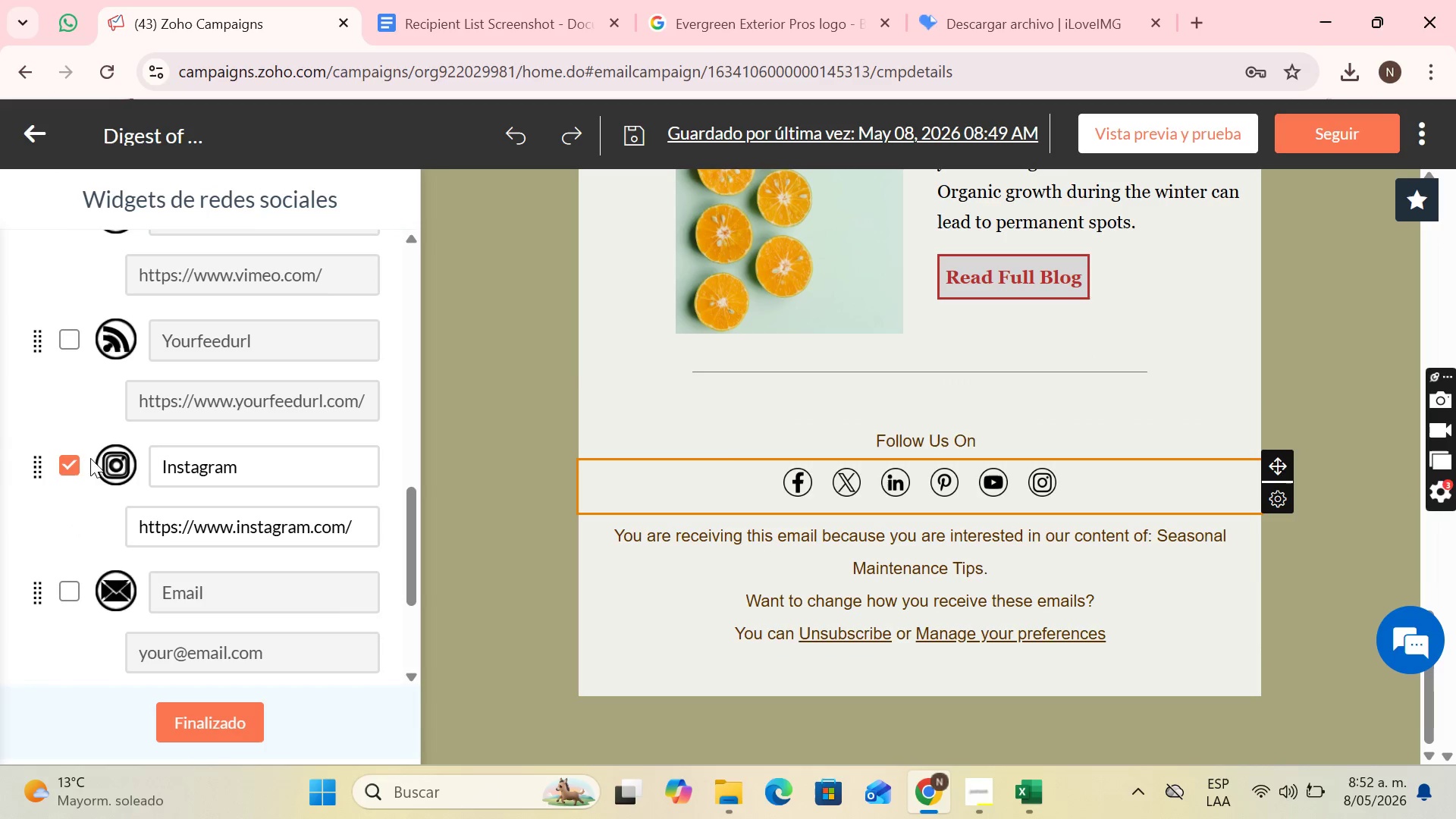 
scroll: coordinate [113, 460], scroll_direction: up, amount: 9.0
 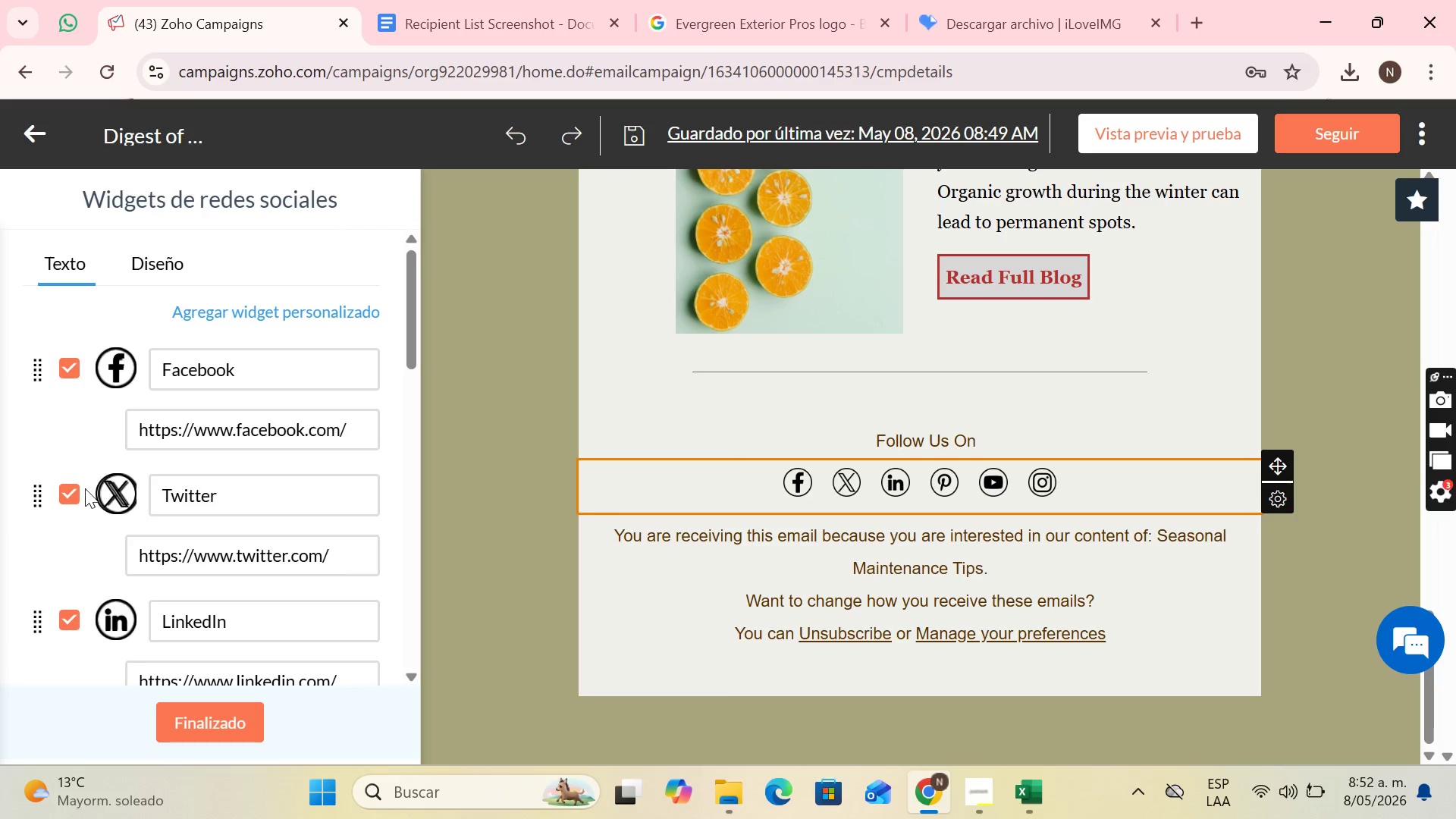 
scroll: coordinate [86, 494], scroll_direction: down, amount: 1.0
 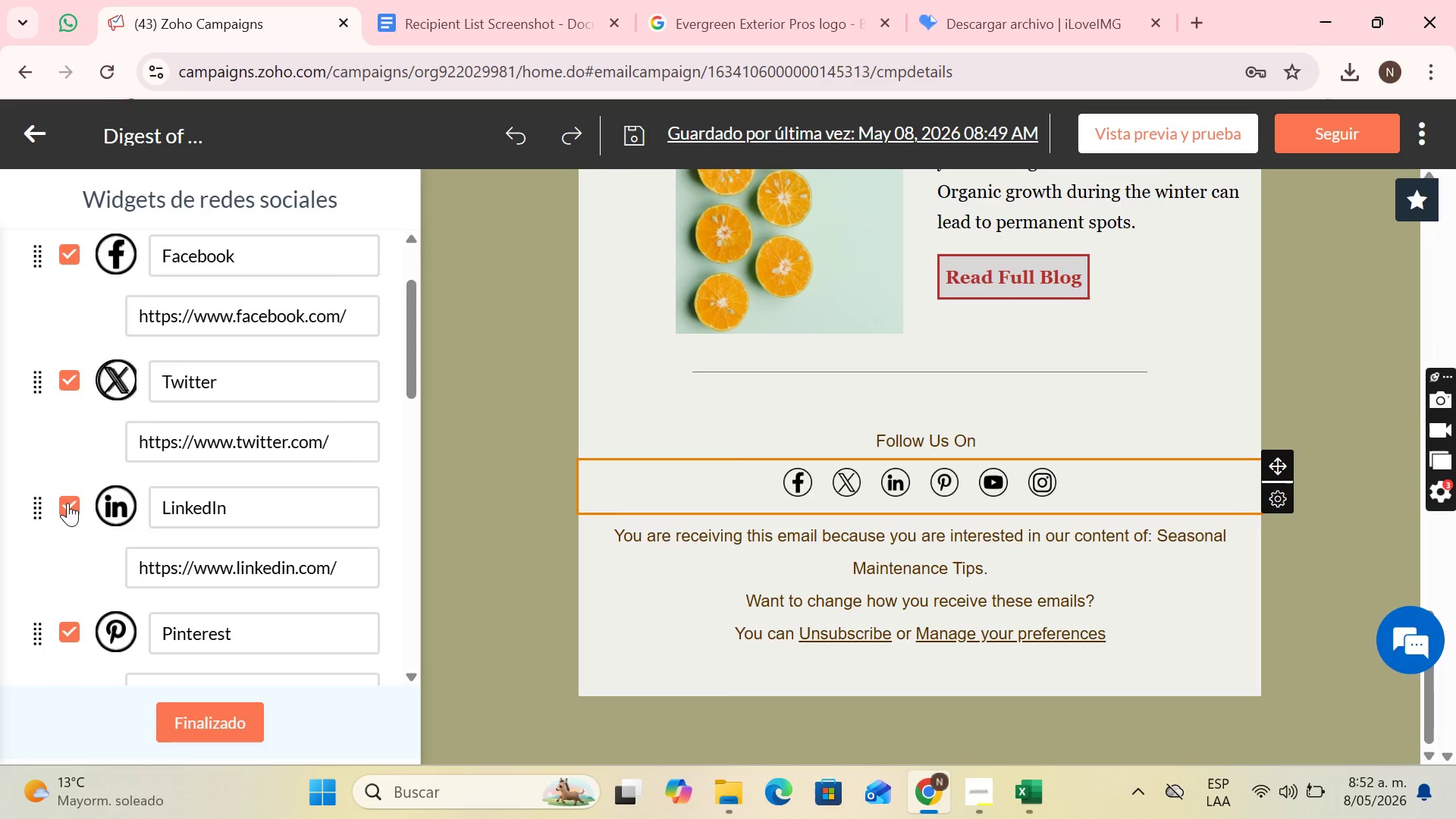 
left_click([67, 503])
 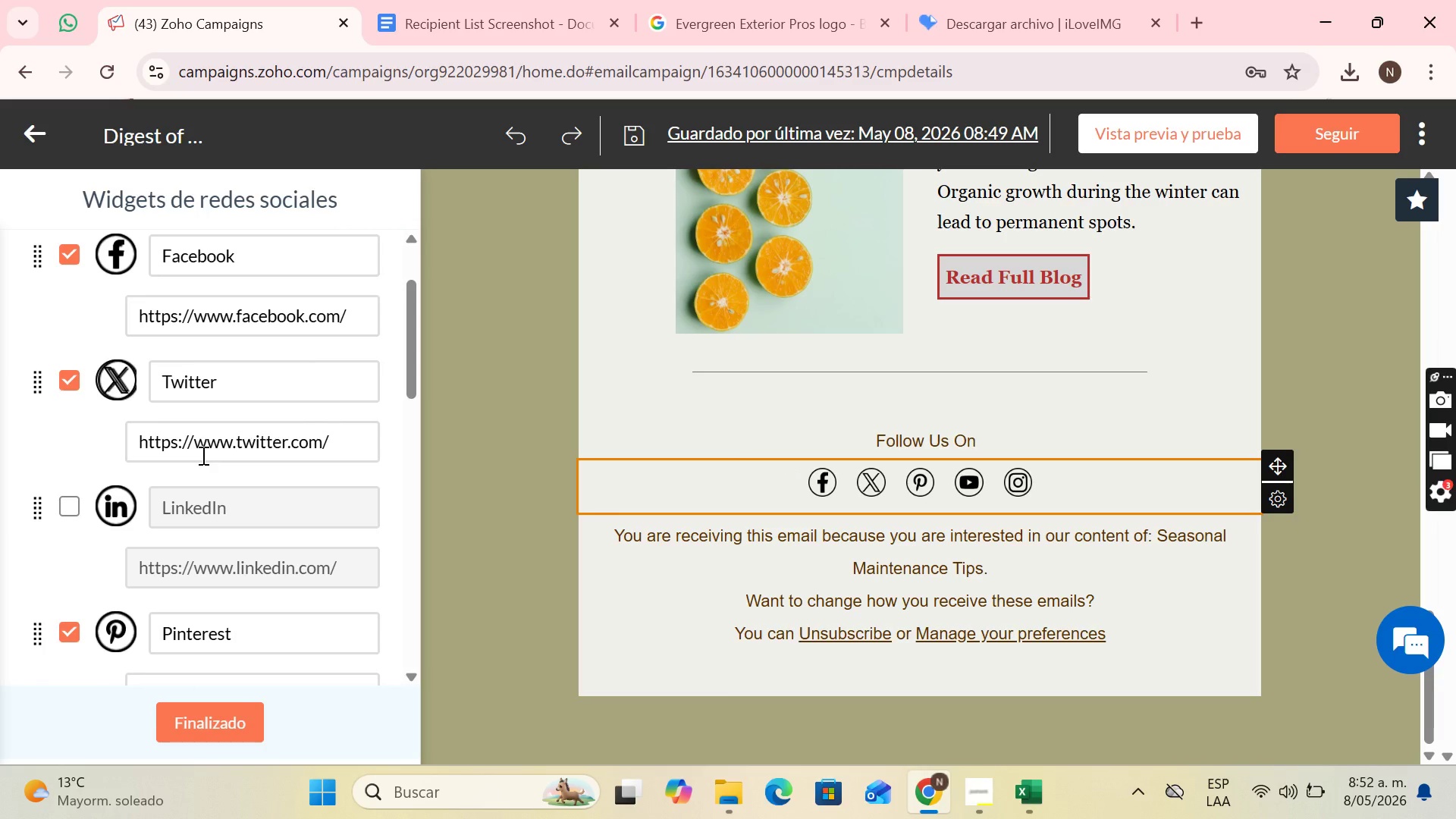 
scroll: coordinate [199, 466], scroll_direction: down, amount: 11.0
 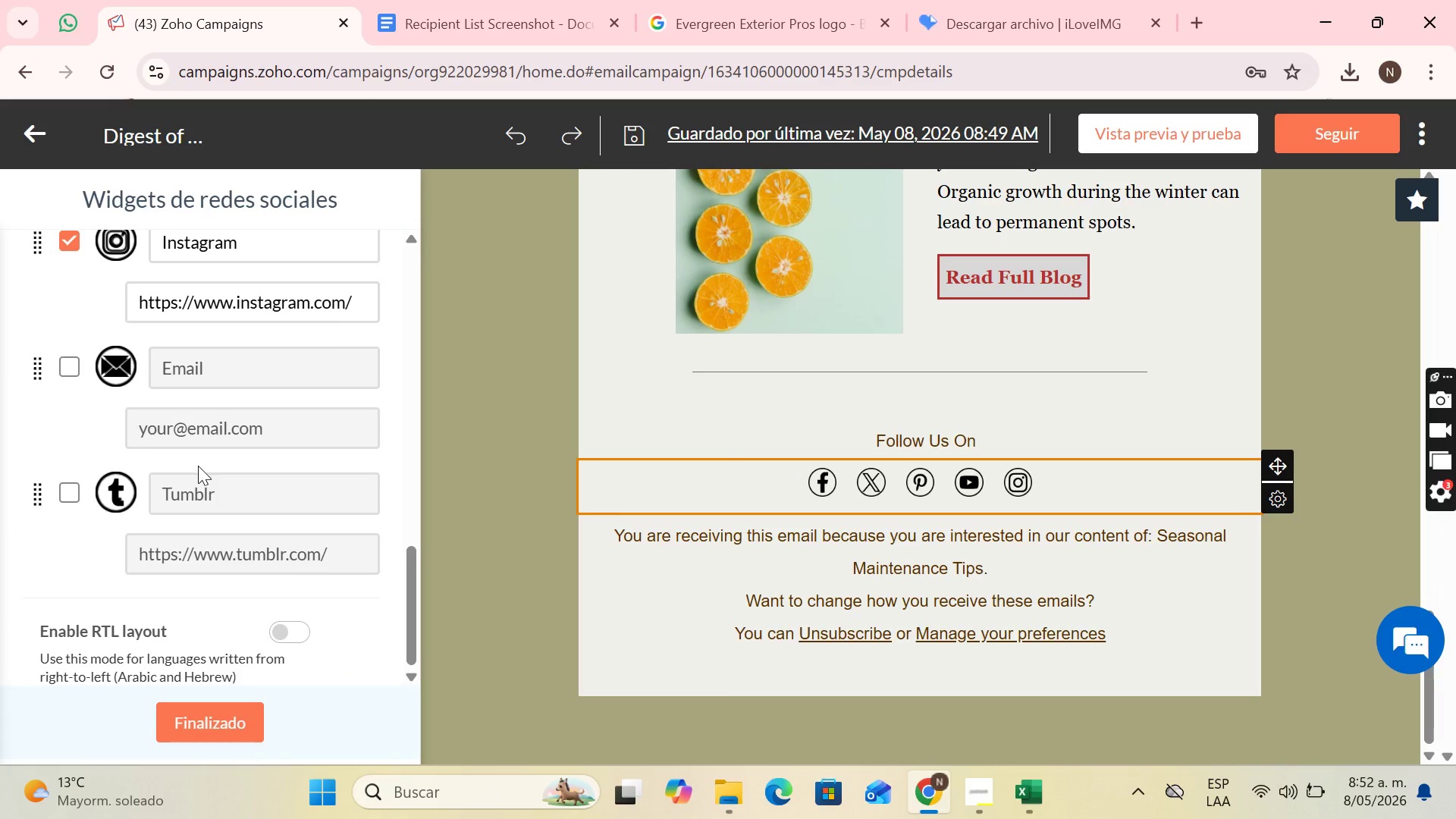 
scroll: coordinate [208, 462], scroll_direction: up, amount: 16.0
 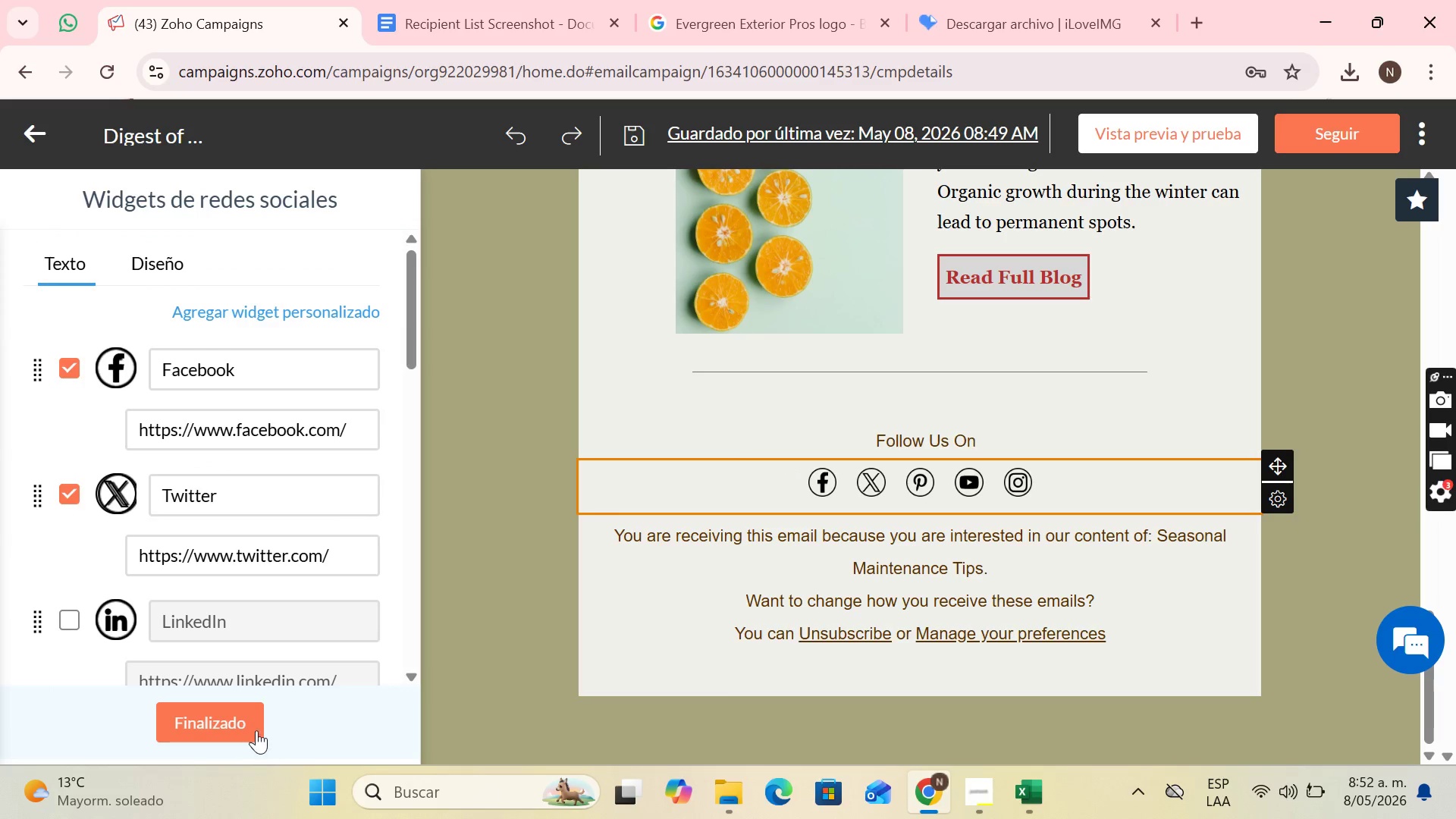 
left_click([256, 729])
 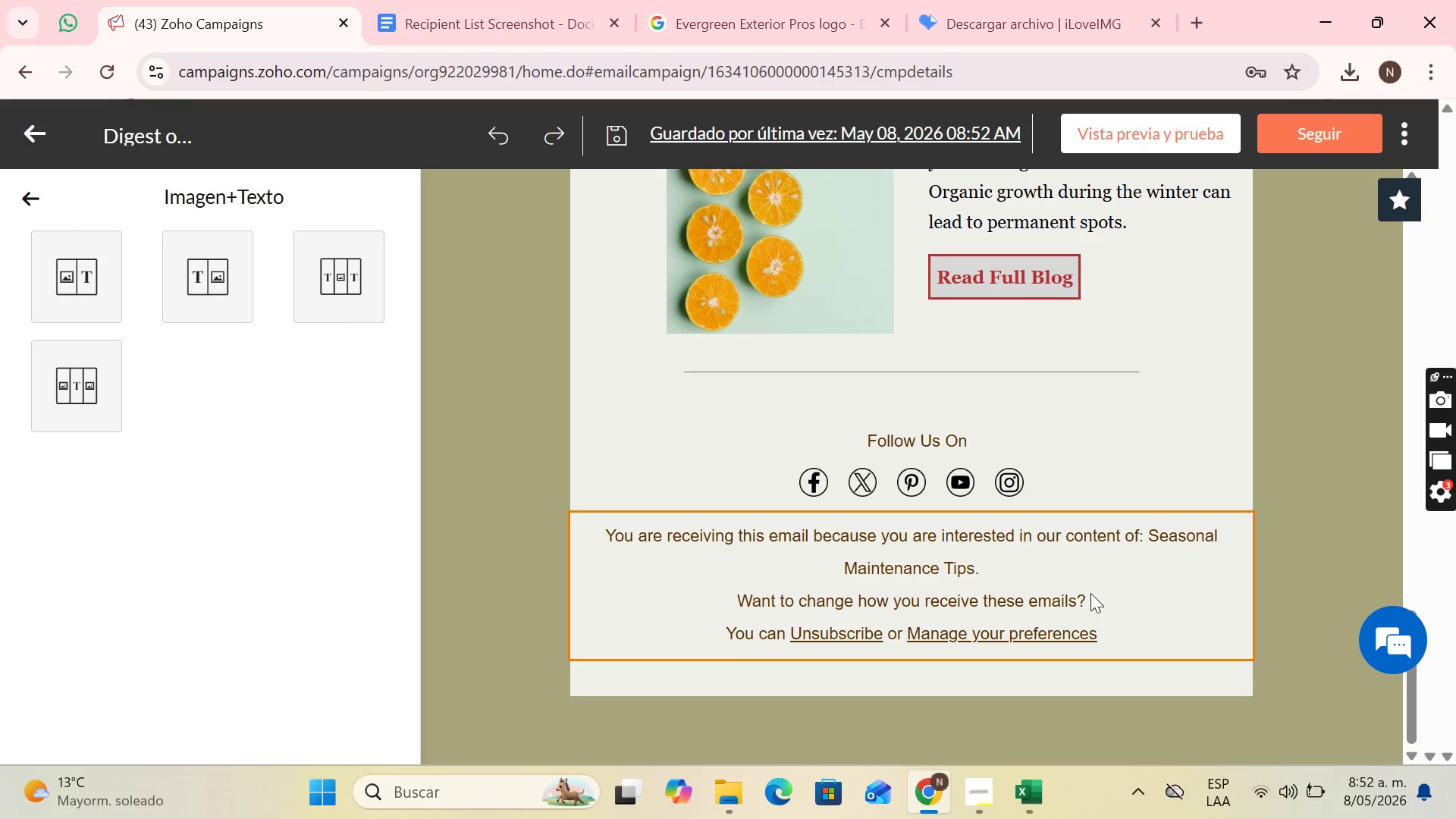 
scroll: coordinate [1085, 580], scroll_direction: up, amount: 18.0
 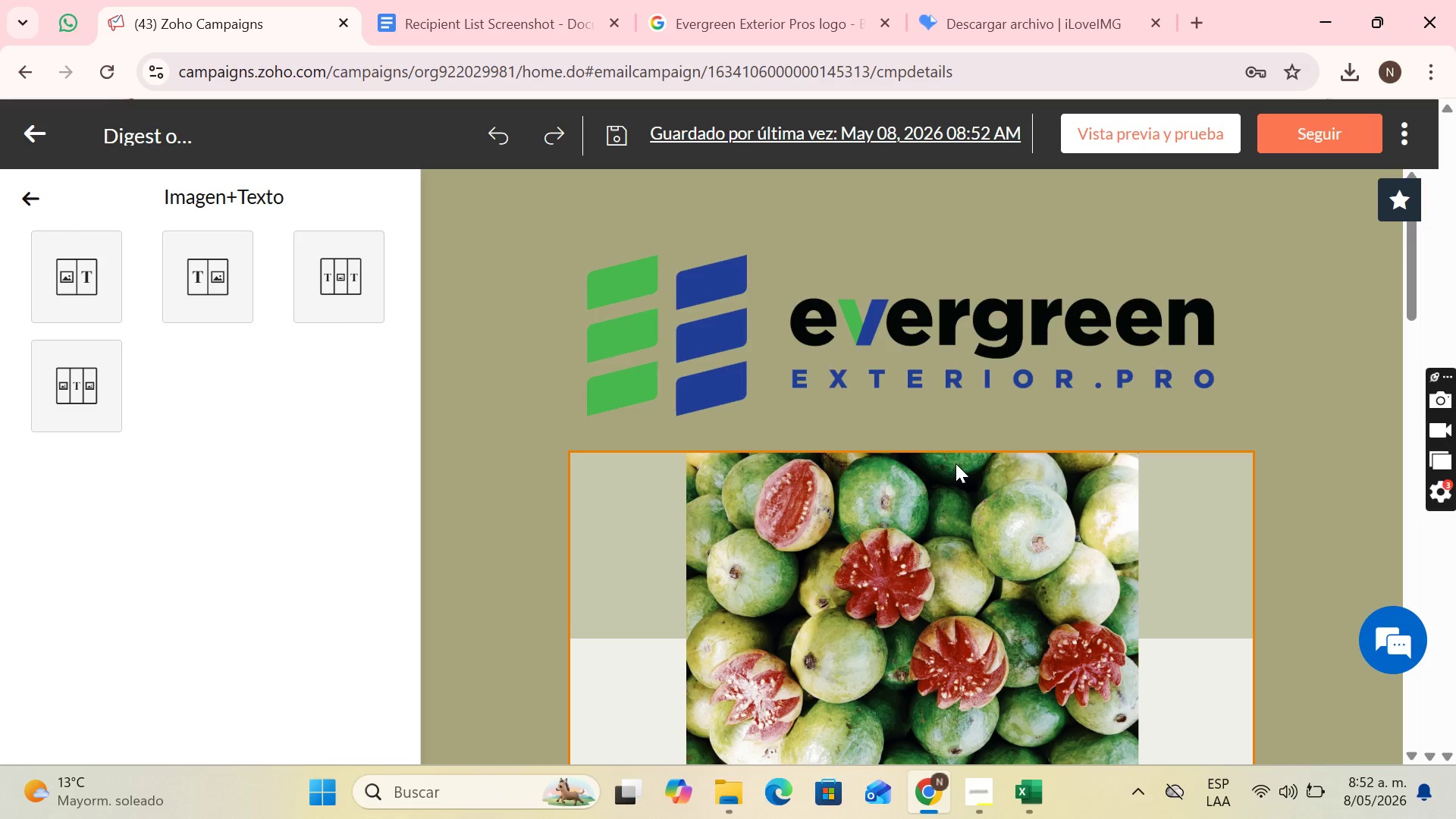 
wait(18.93)
 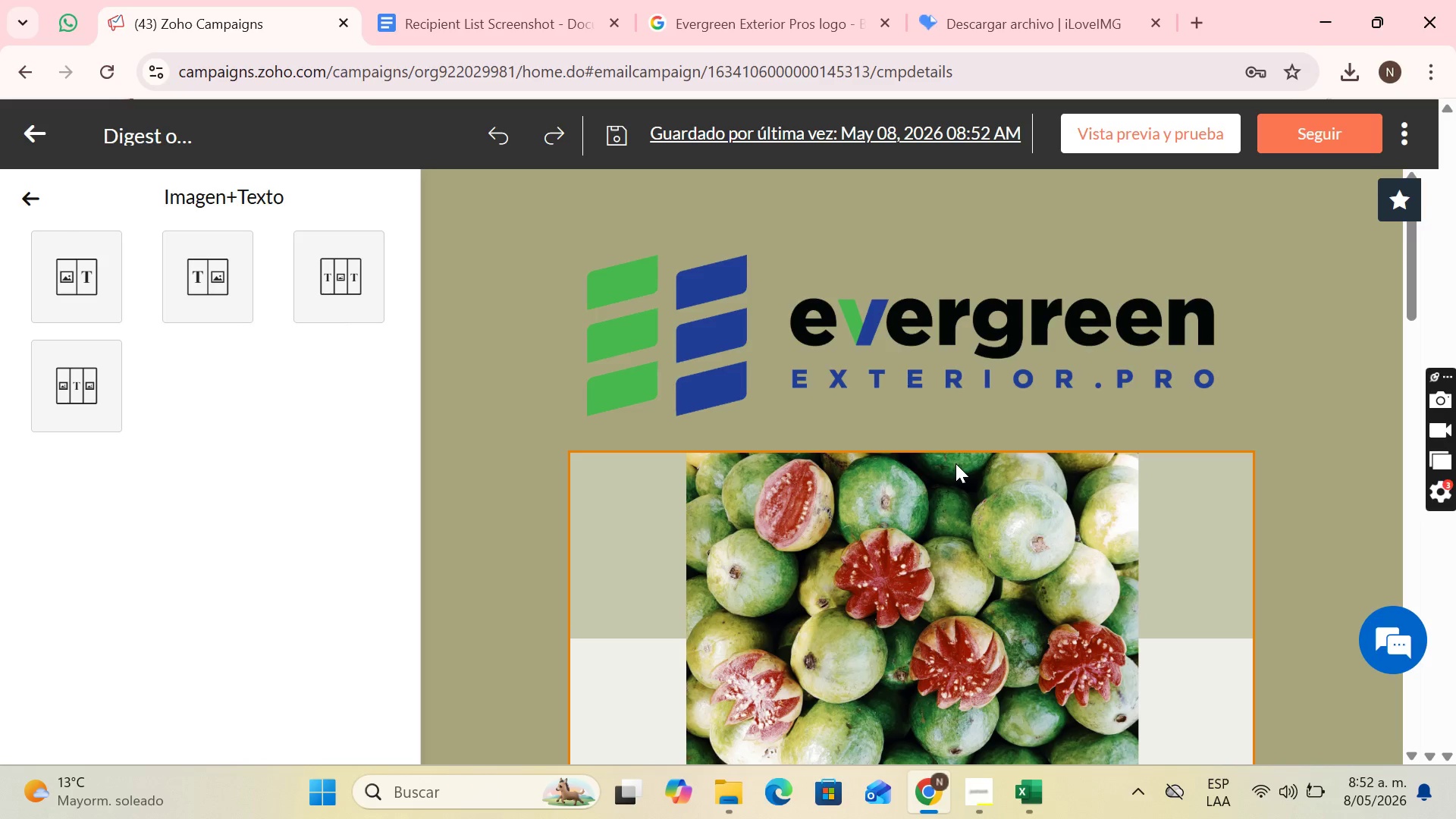 
scroll: coordinate [1101, 431], scroll_direction: down, amount: 6.0
 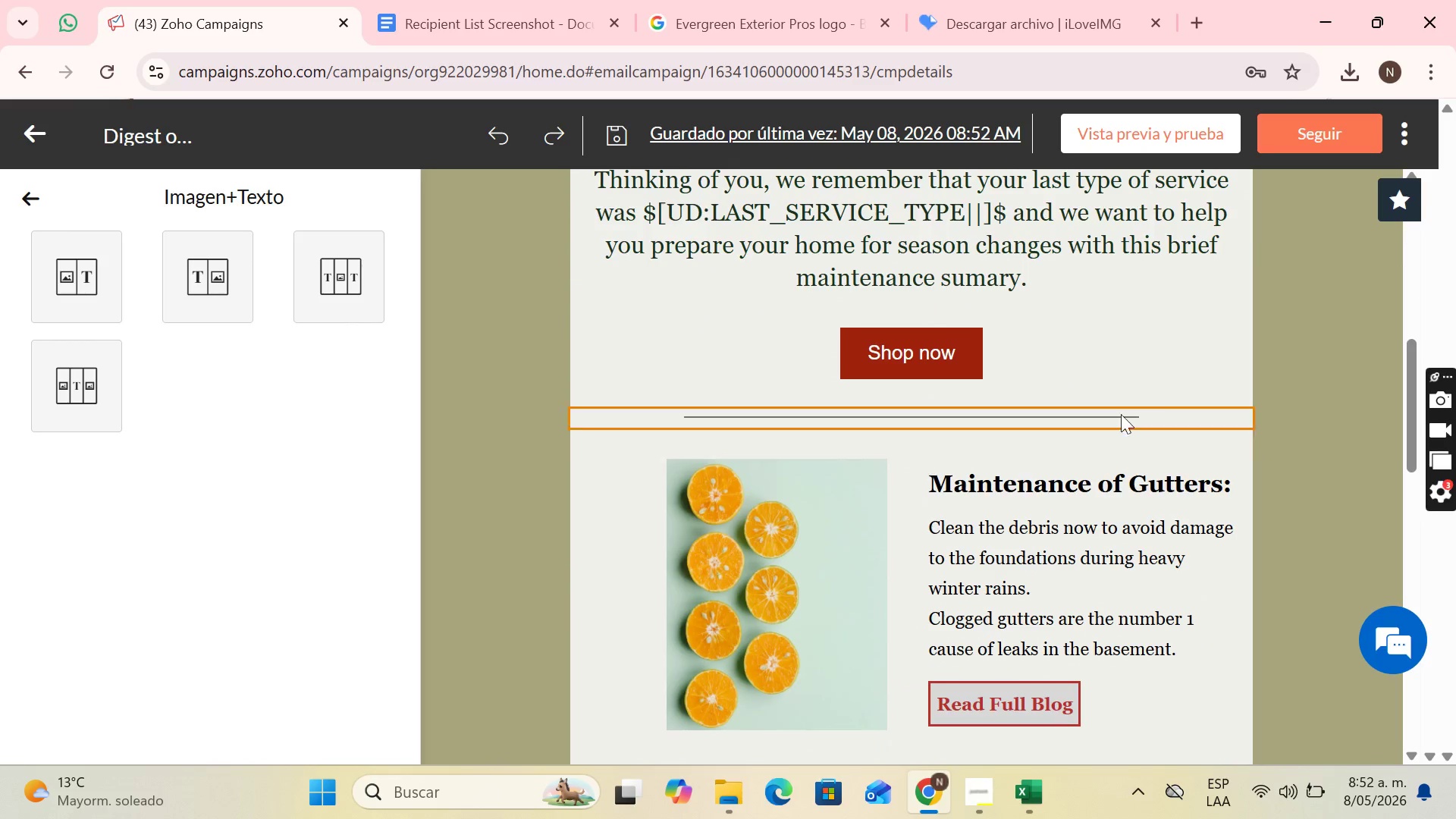 
scroll: coordinate [1150, 391], scroll_direction: up, amount: 2.0
 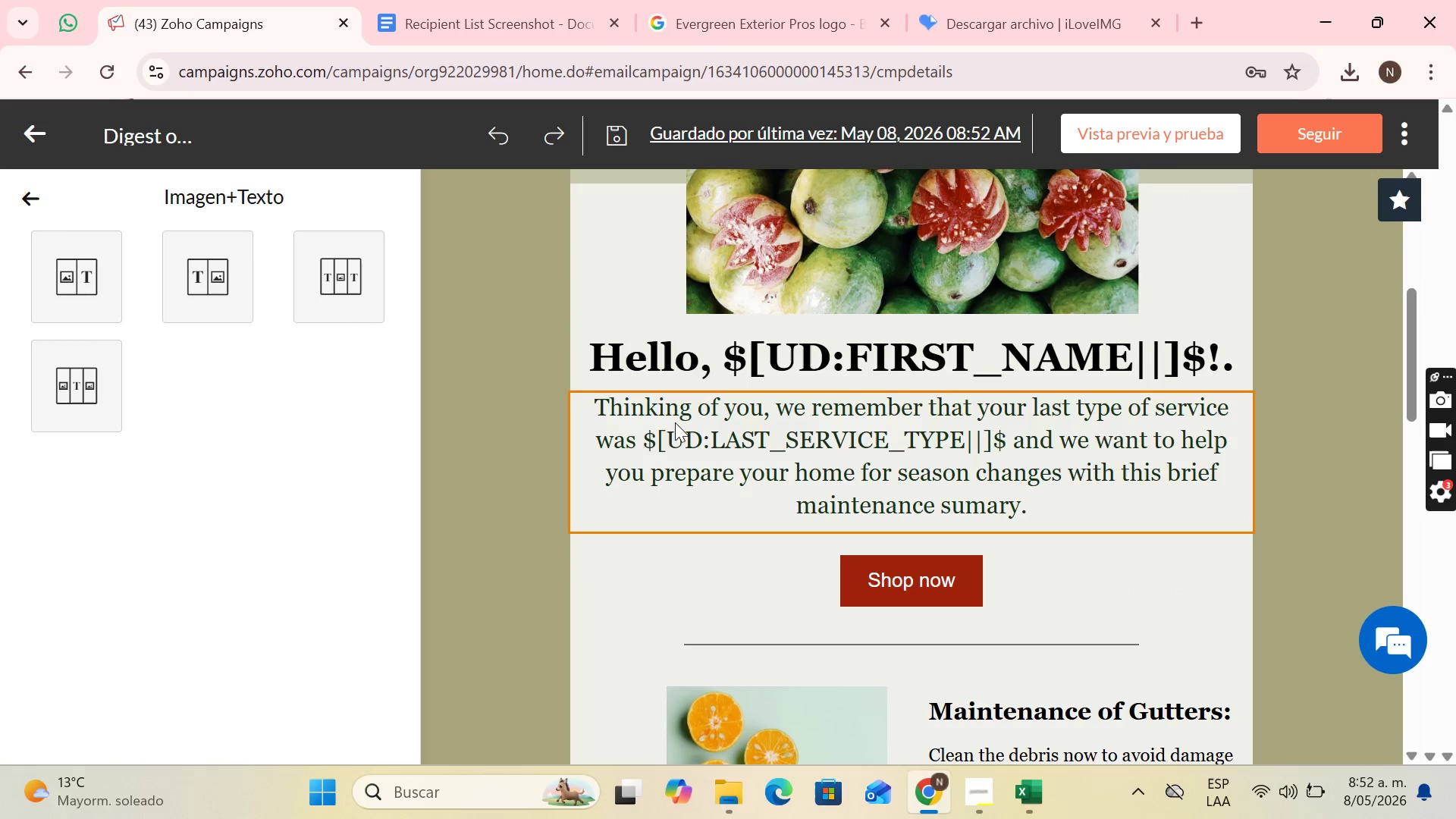 
left_click_drag(start_coordinate=[643, 436], to_coordinate=[1015, 444])
 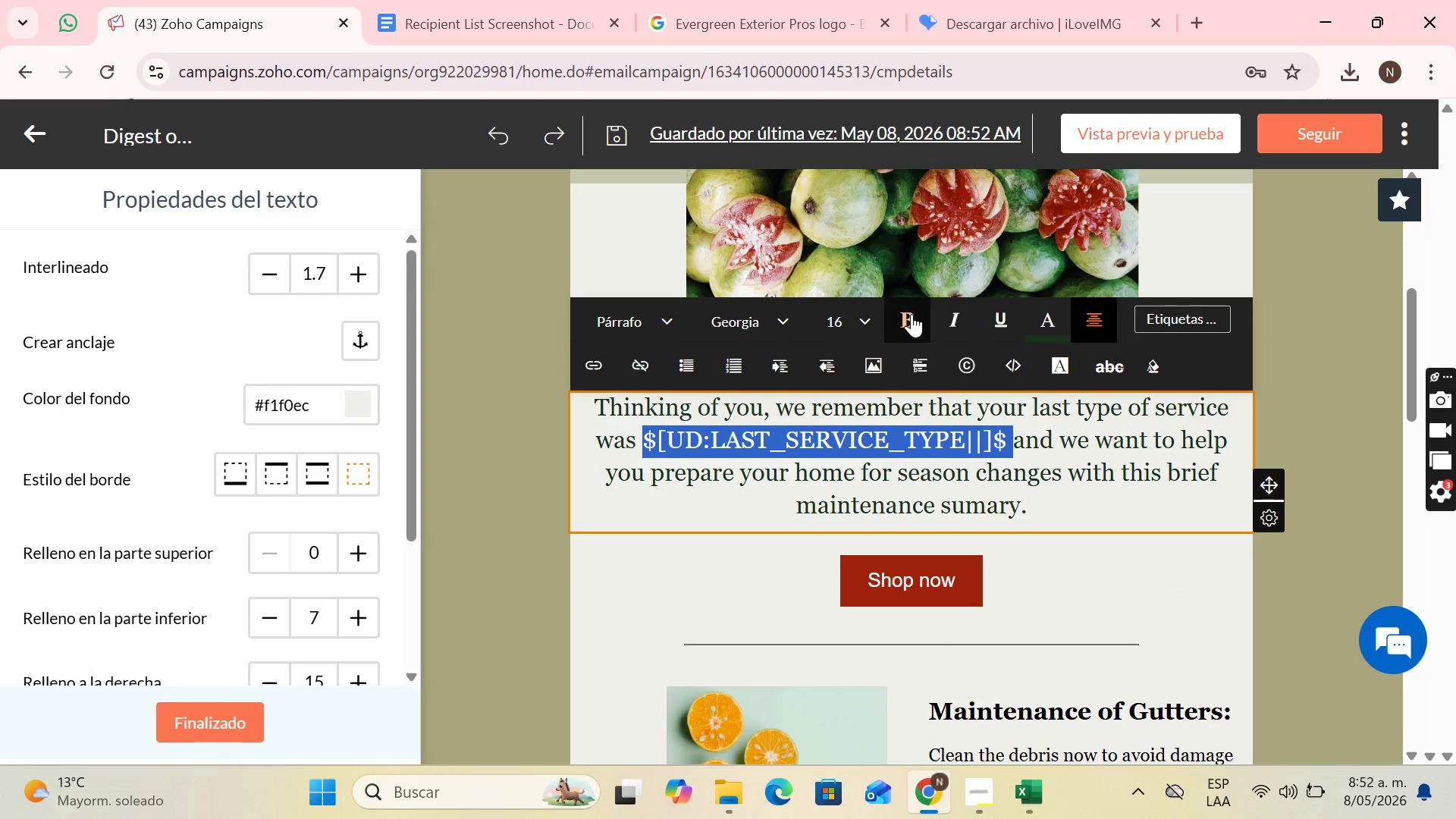 
left_click([912, 314])
 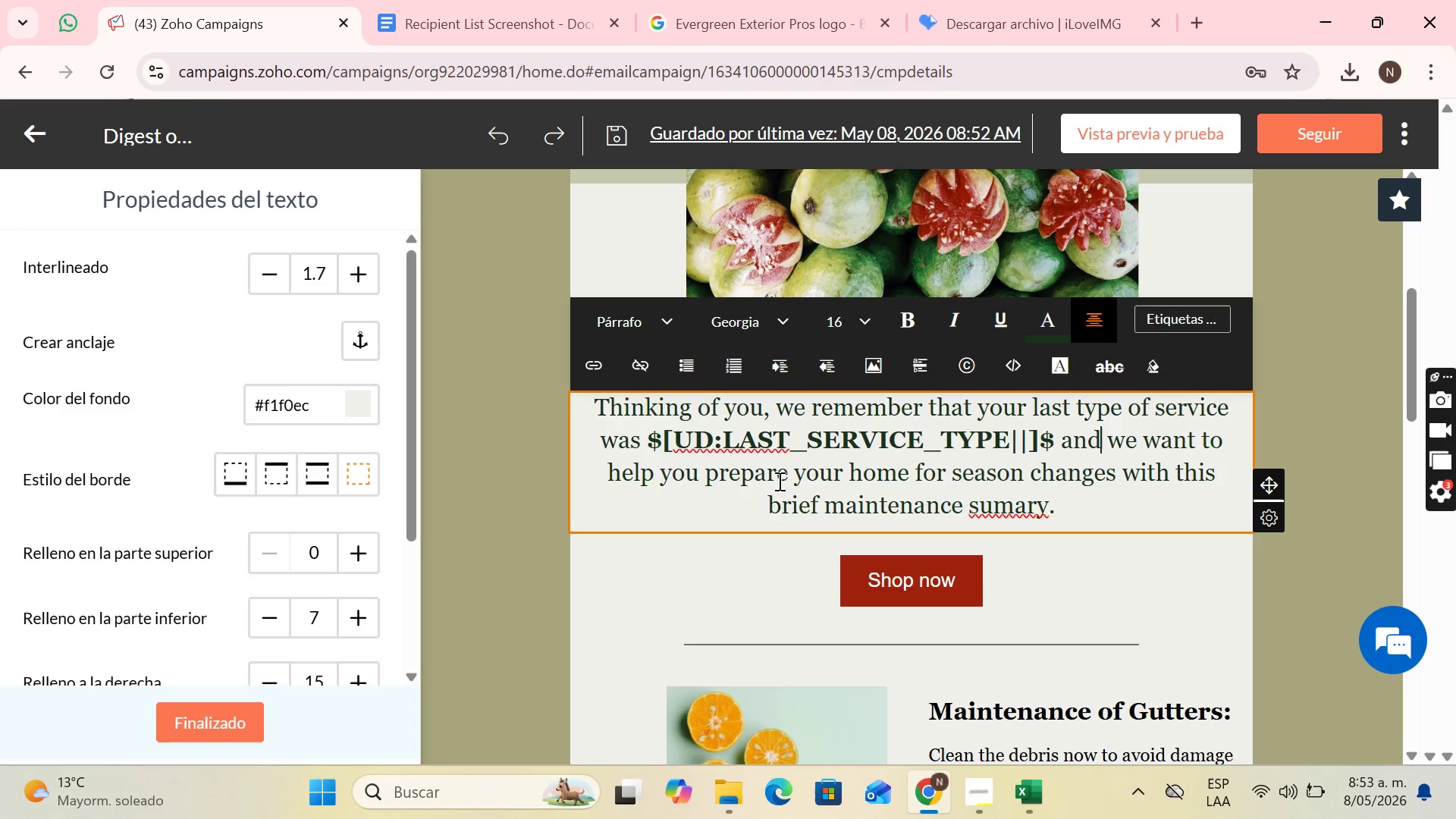 
wait(6.66)
 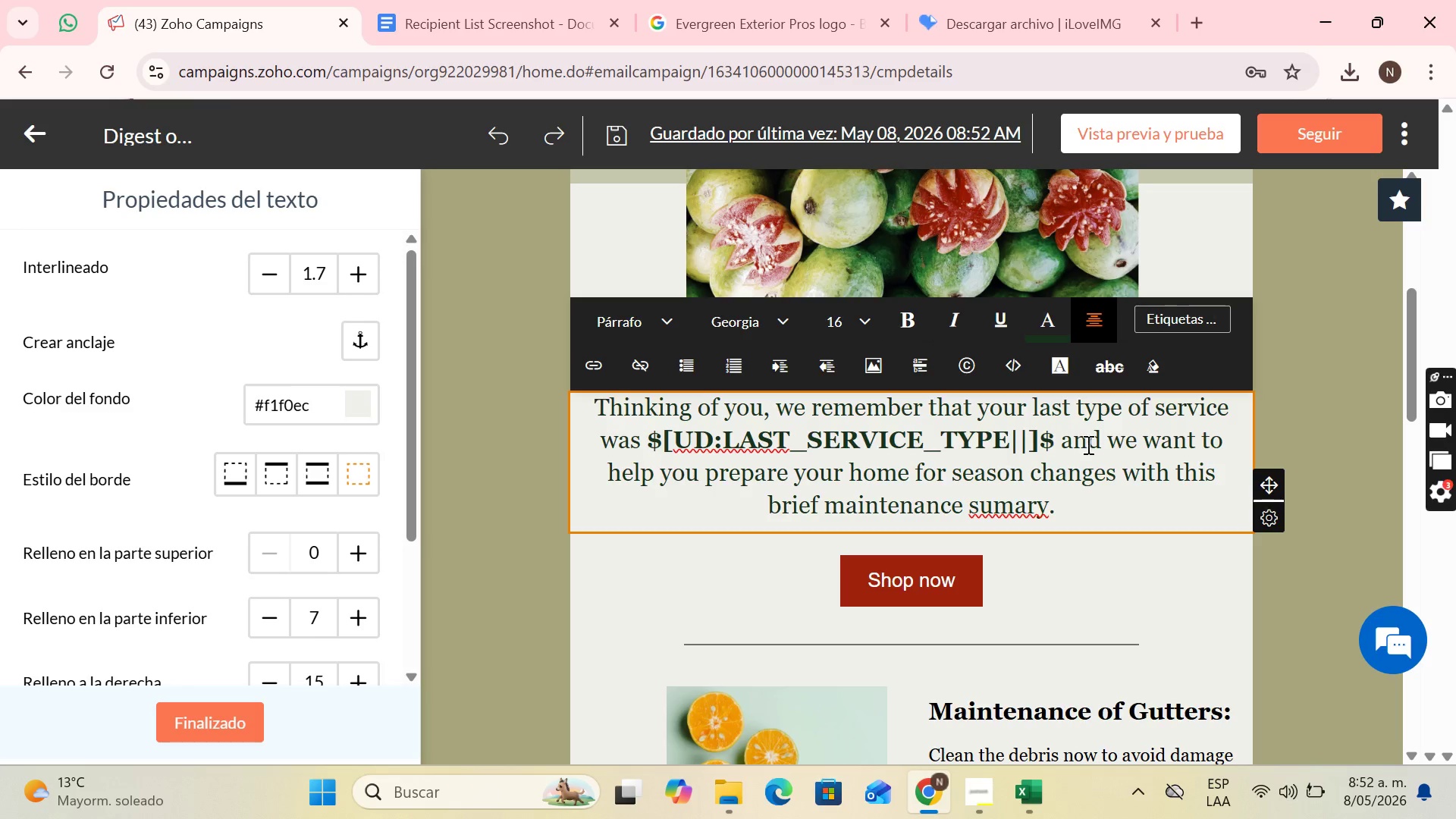 
left_click_drag(start_coordinate=[951, 472], to_coordinate=[1061, 506])
 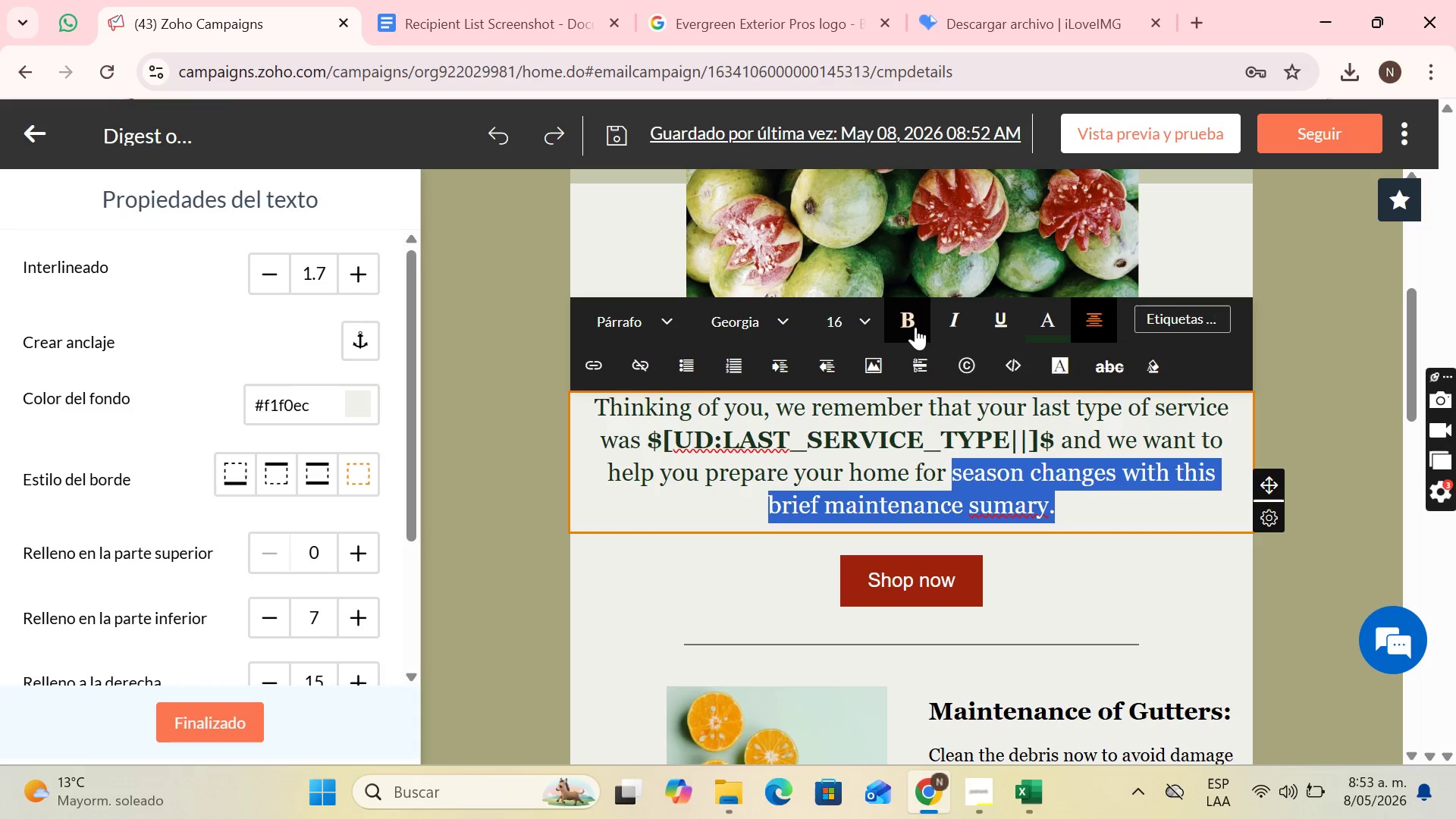 
left_click([916, 327])
 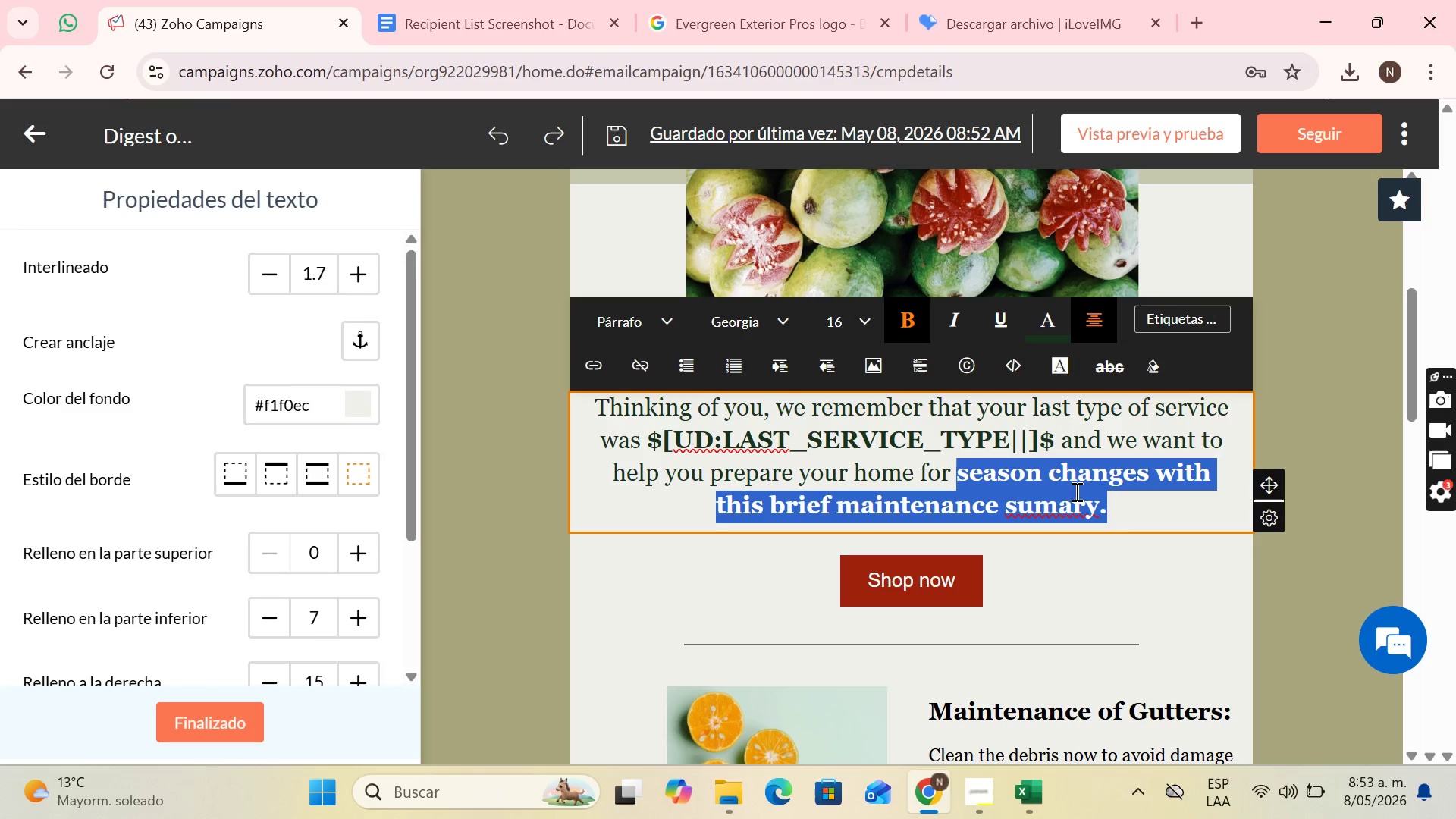 
left_click([1067, 513])
 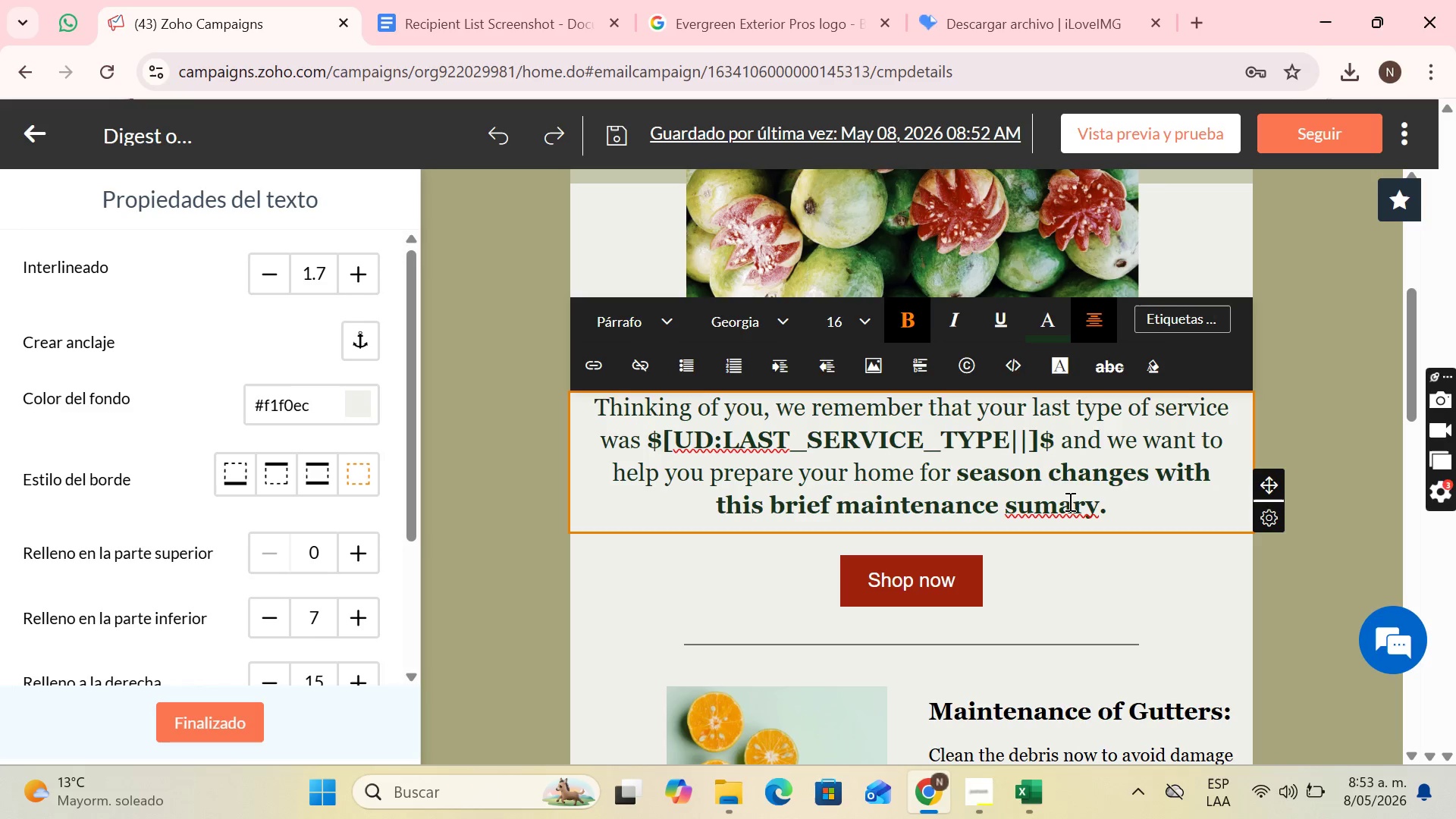 
right_click([1068, 501])
 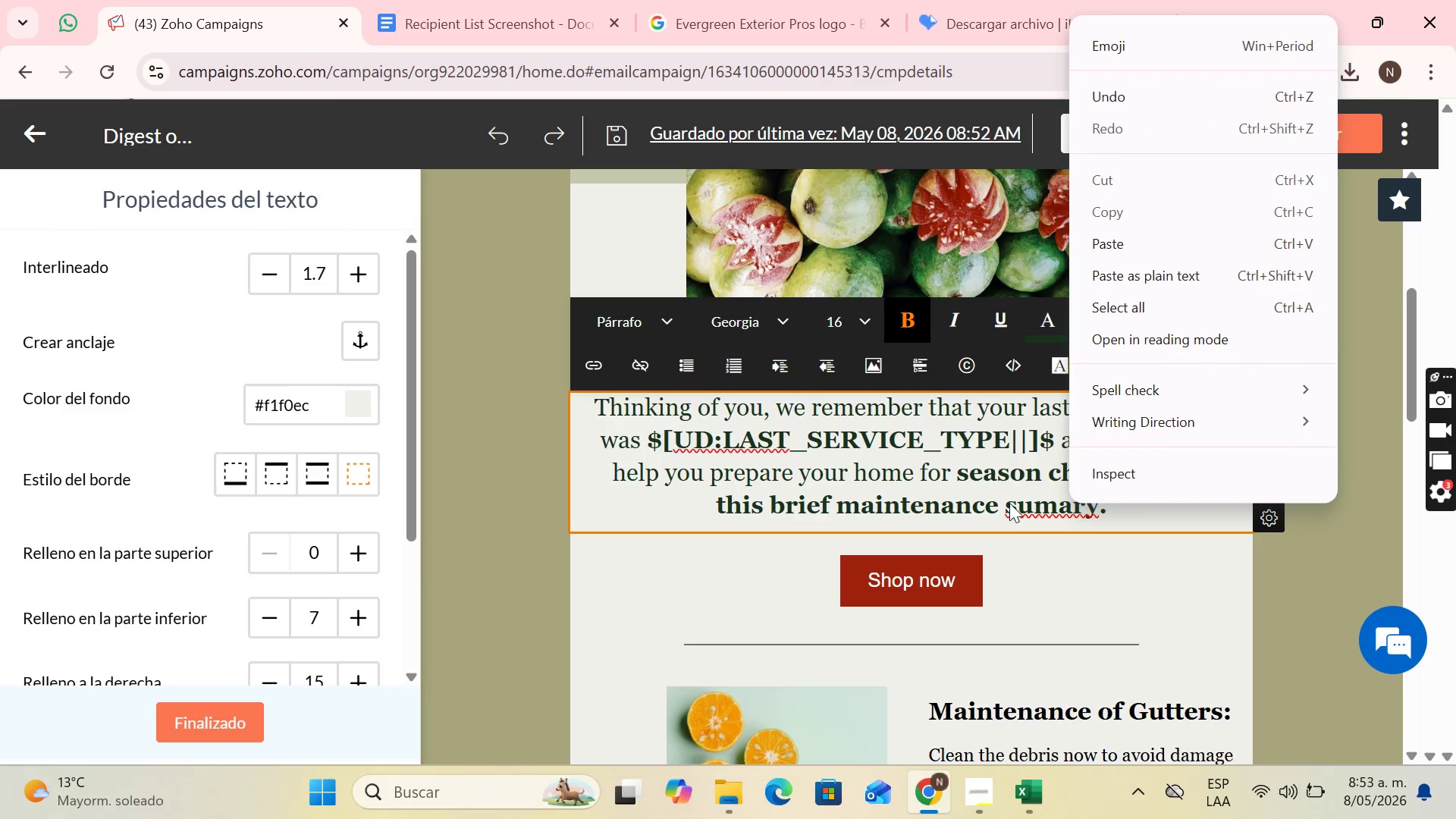 
left_click([1012, 513])
 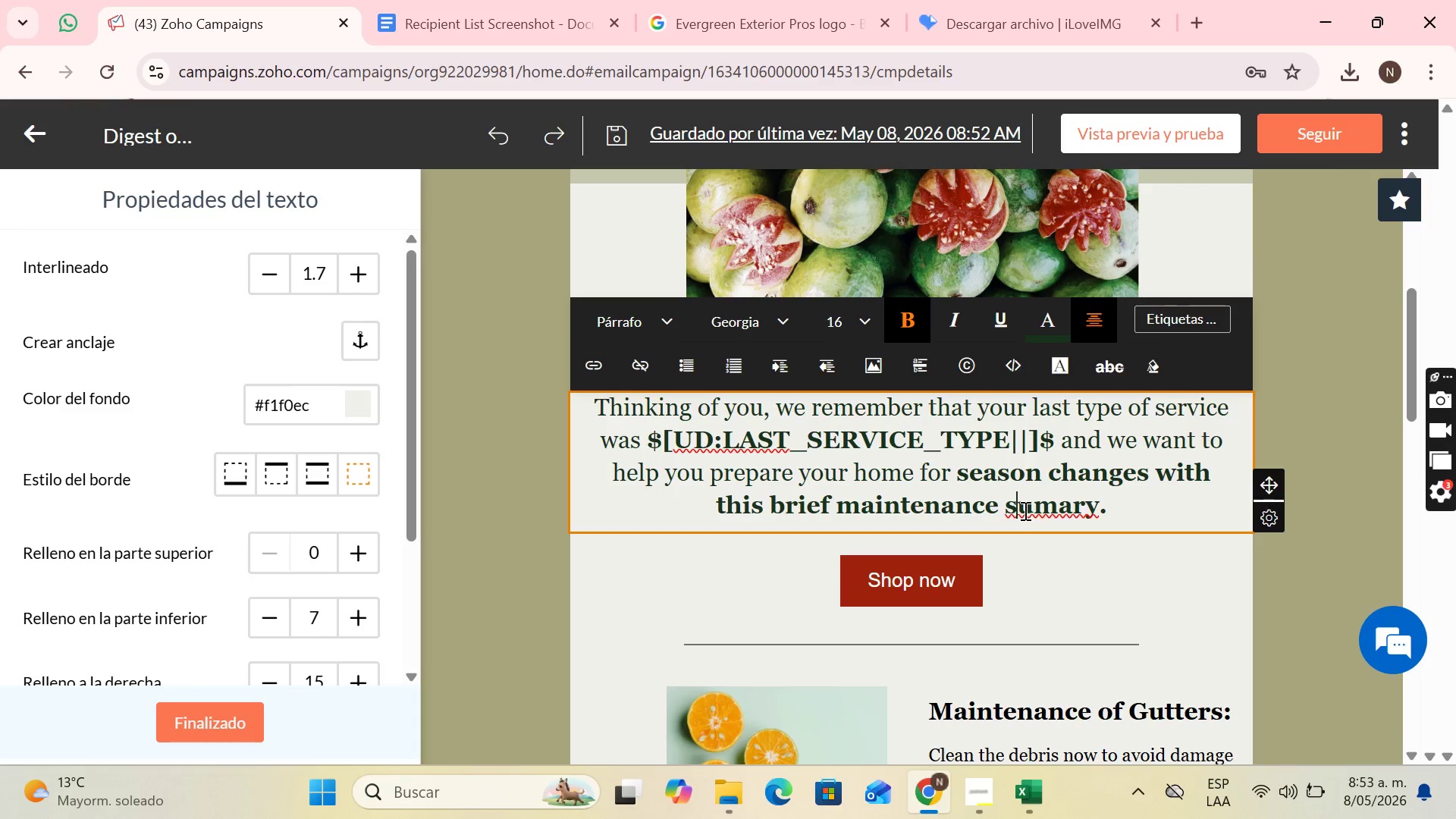 
right_click([1024, 510])
 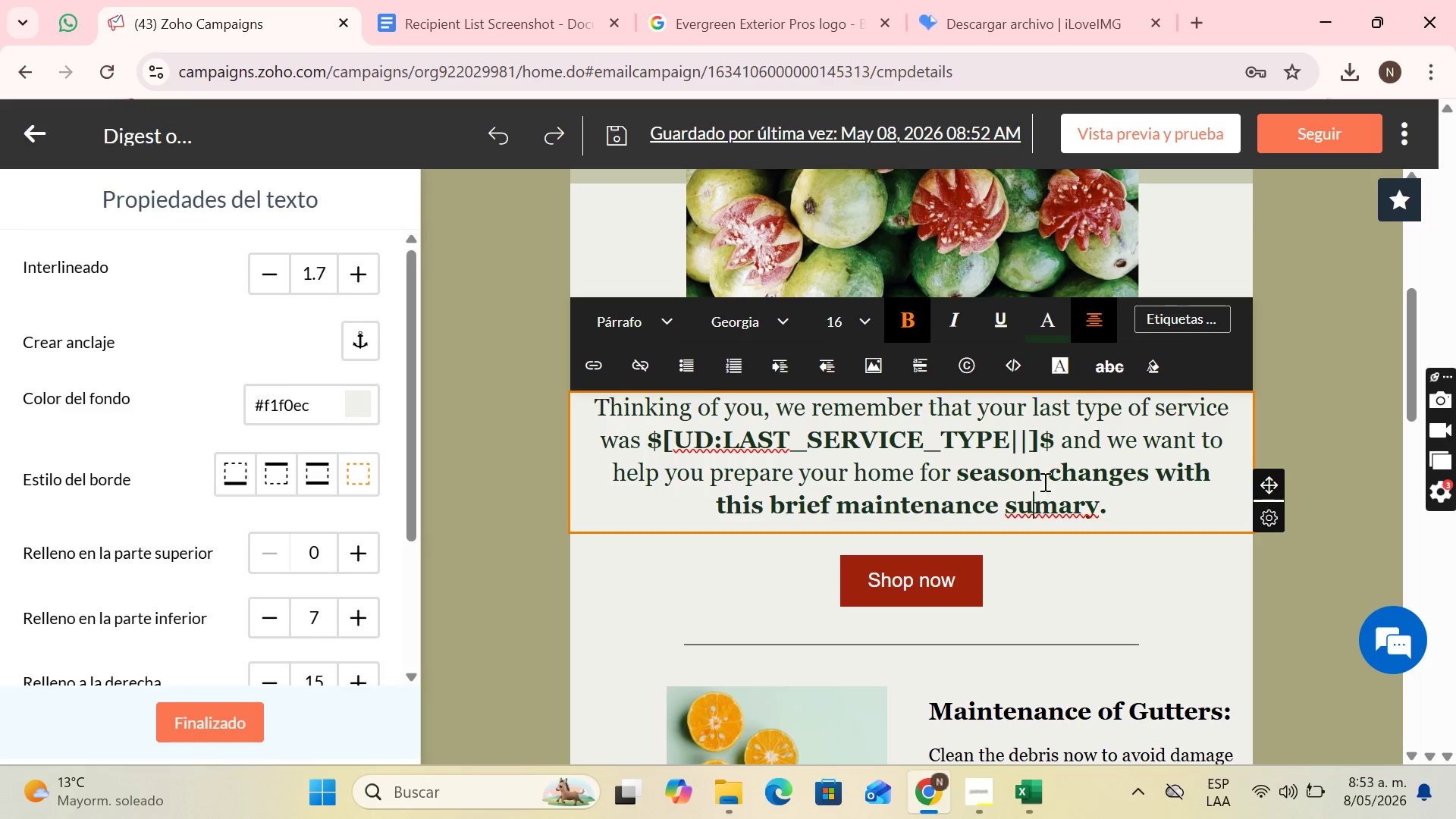 
key(M)
 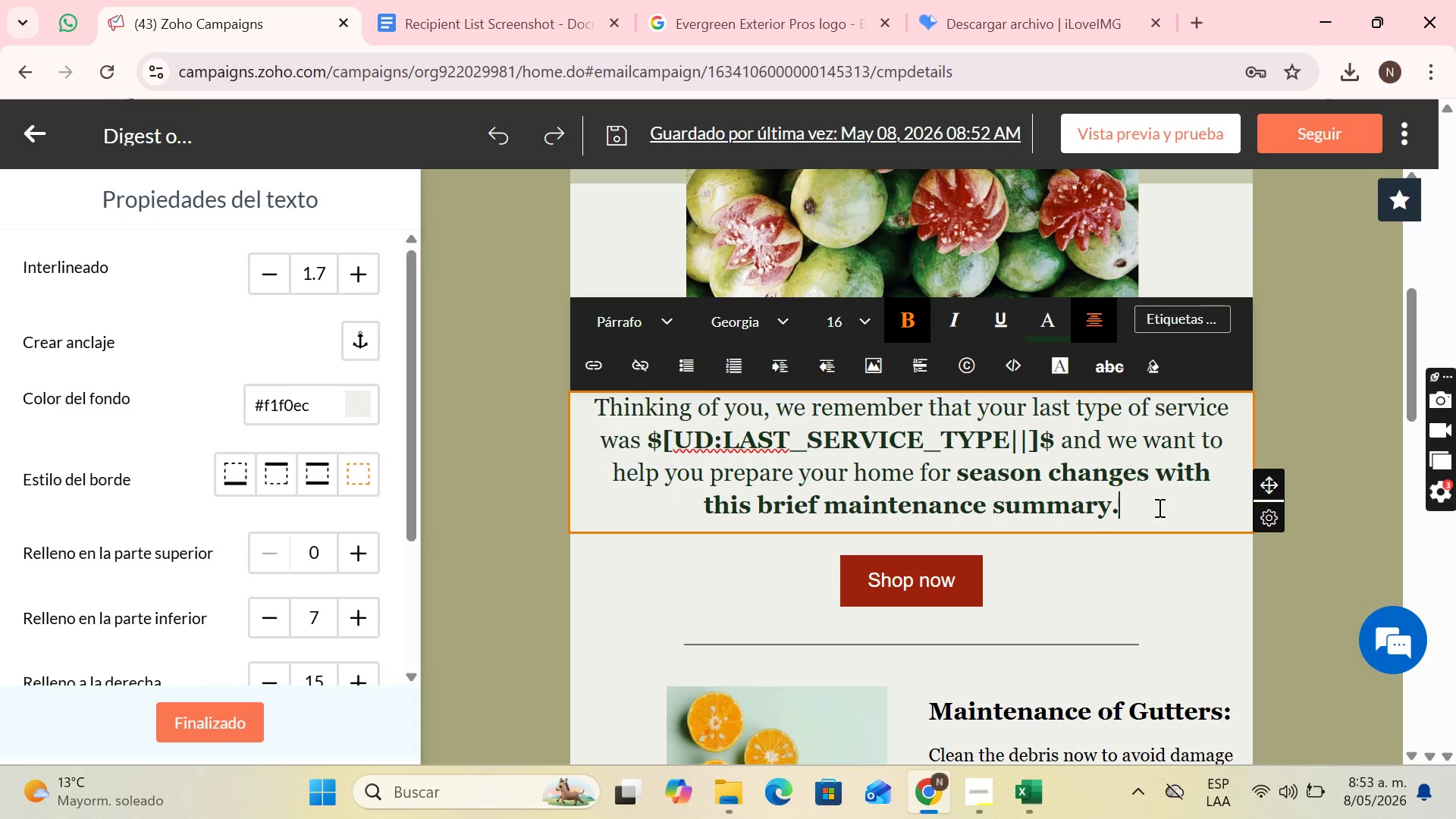 
left_click([1158, 507])
 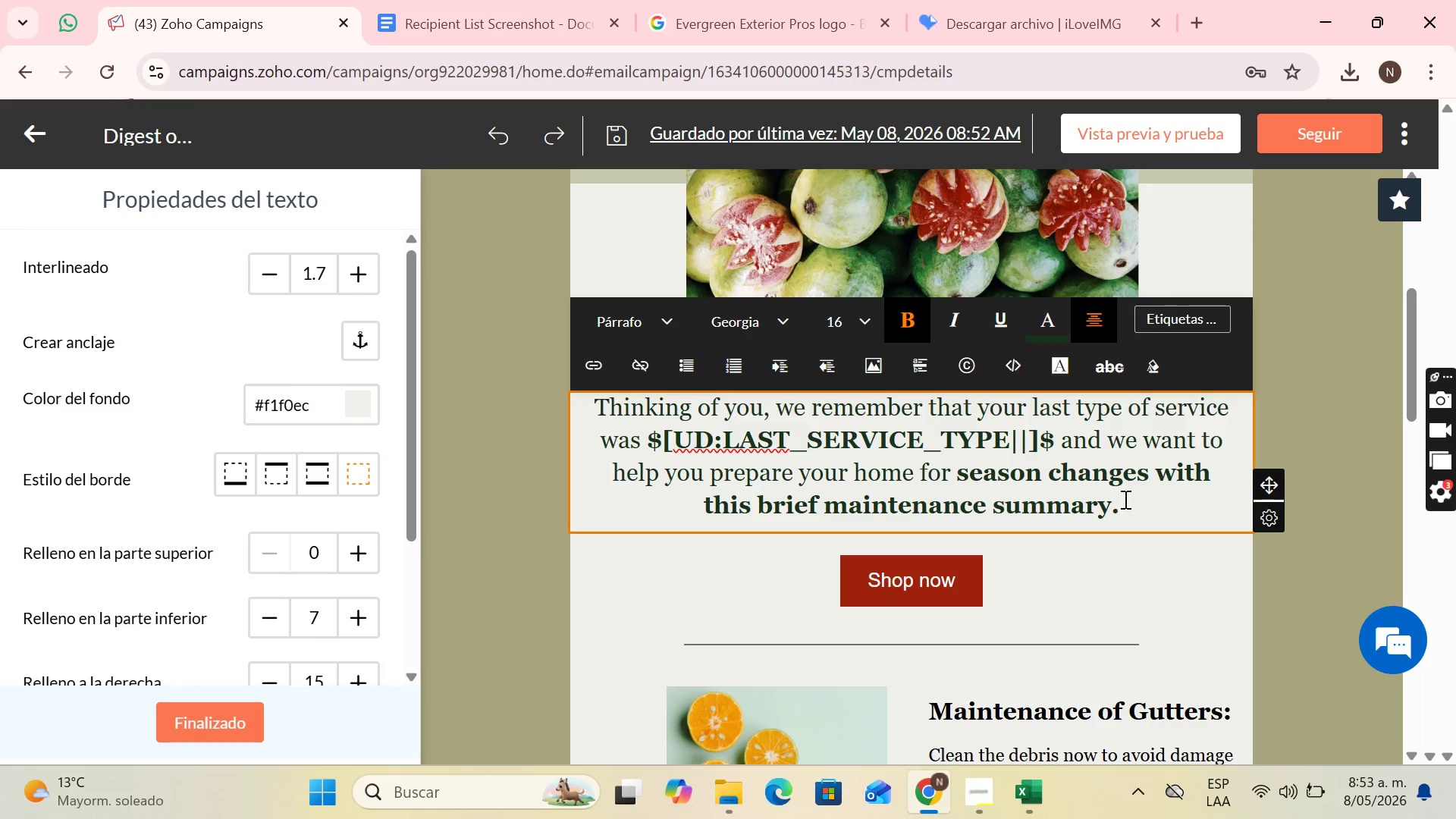 
scroll: coordinate [1021, 504], scroll_direction: down, amount: 1.0
 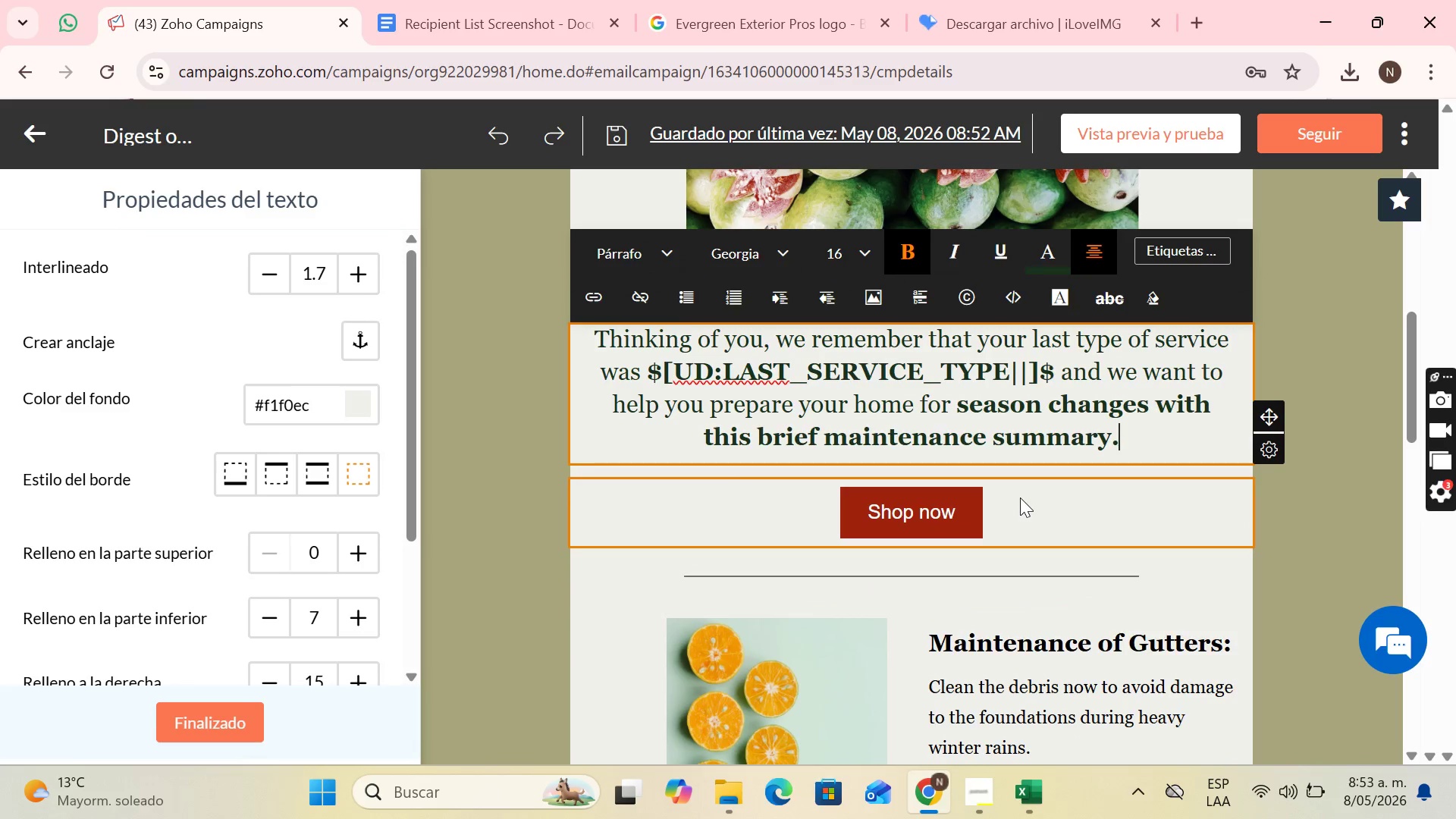 
left_click([1020, 495])
 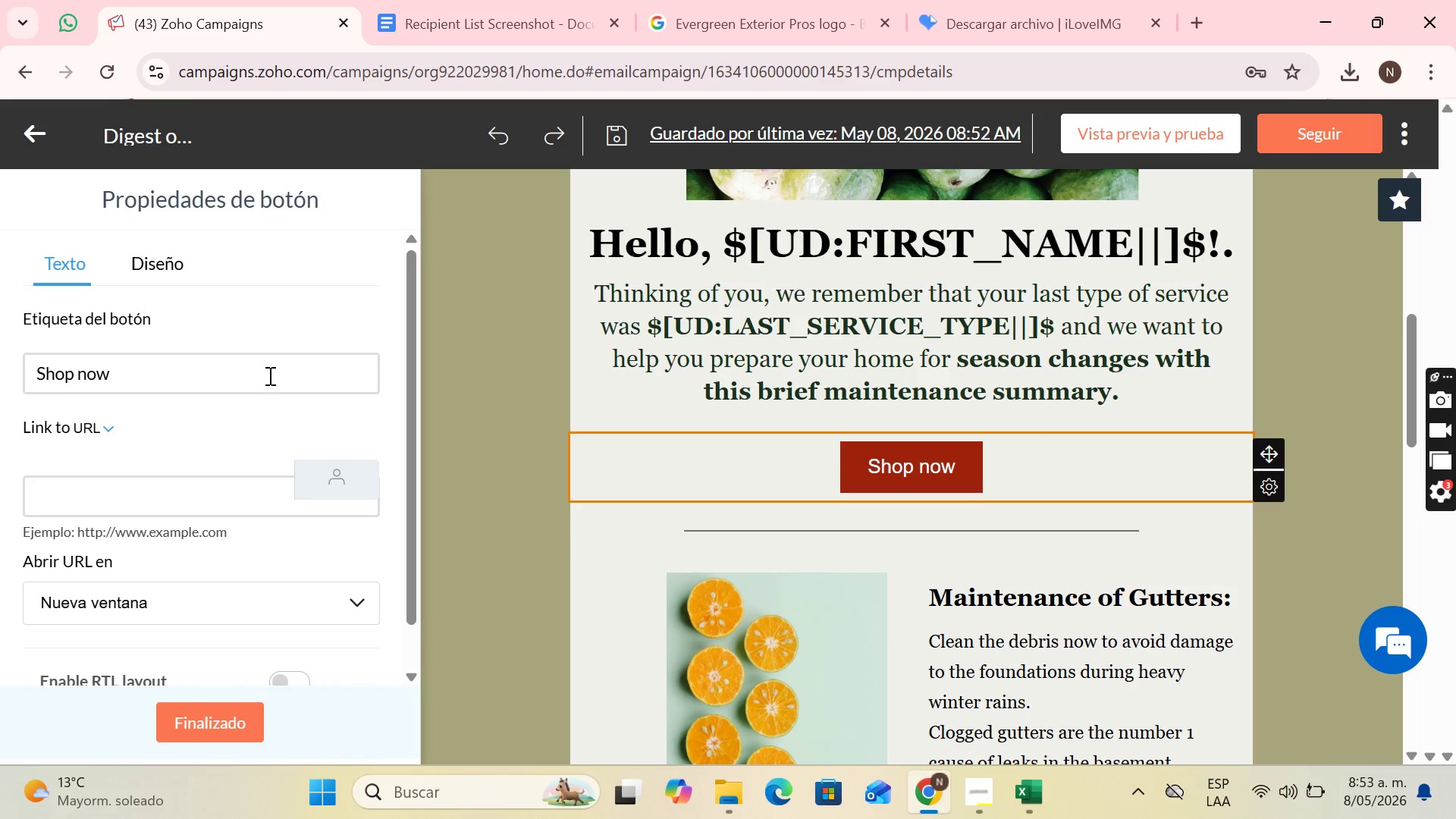 
left_click_drag(start_coordinate=[269, 372], to_coordinate=[0, 457])
 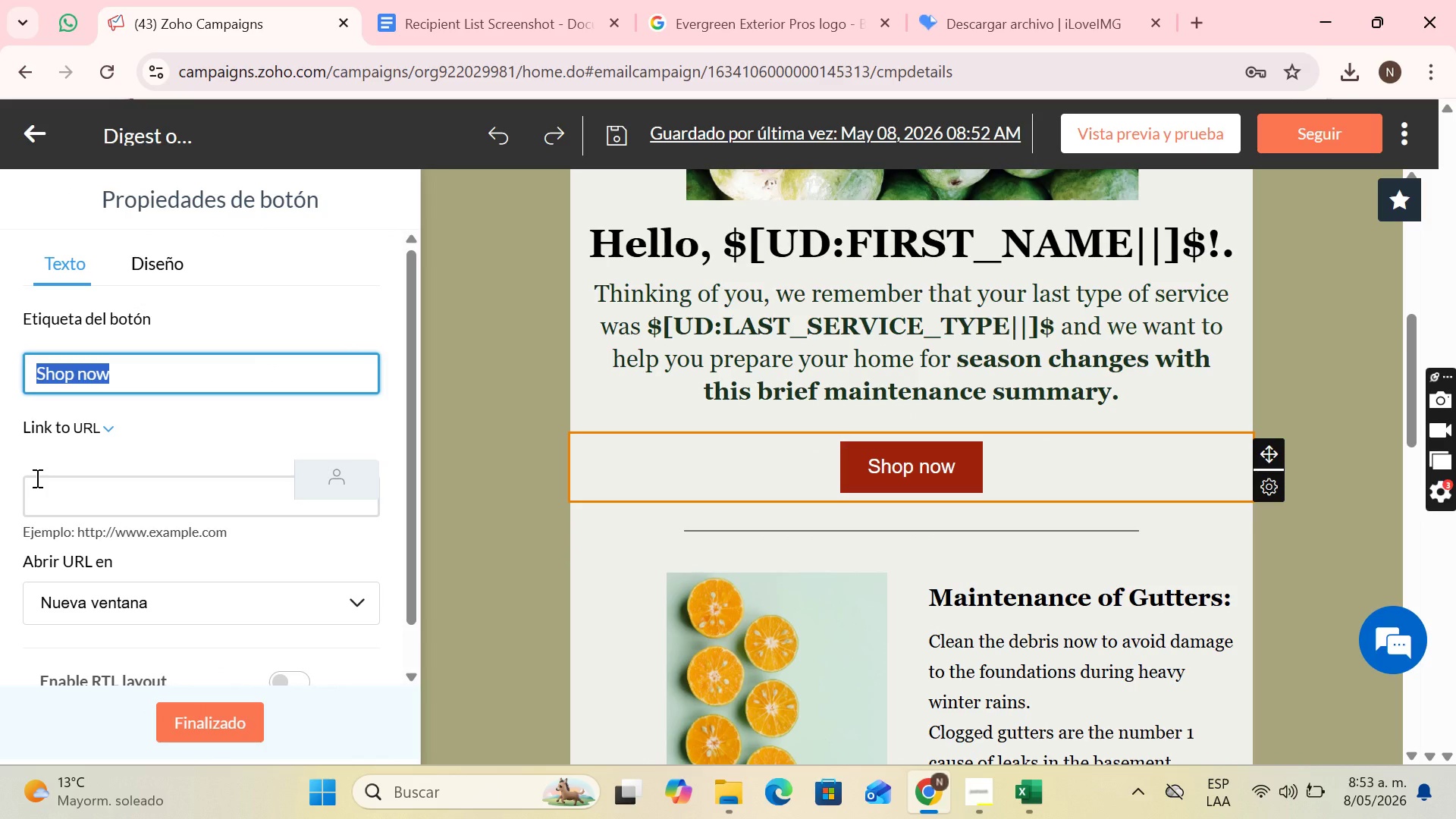 
key(Backspace)
type(Now More)
 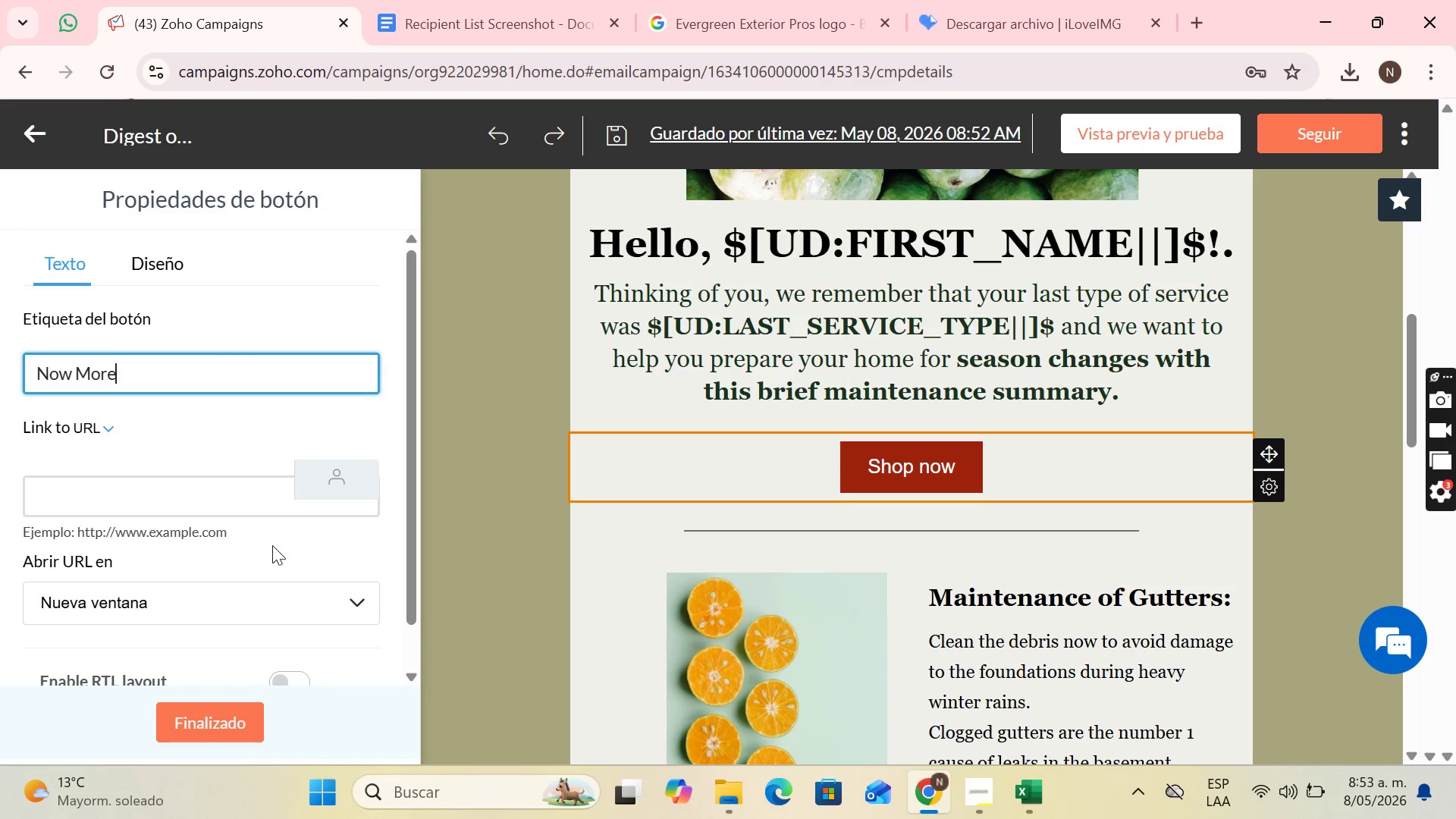 
left_click_drag(start_coordinate=[251, 533], to_coordinate=[90, 530])
 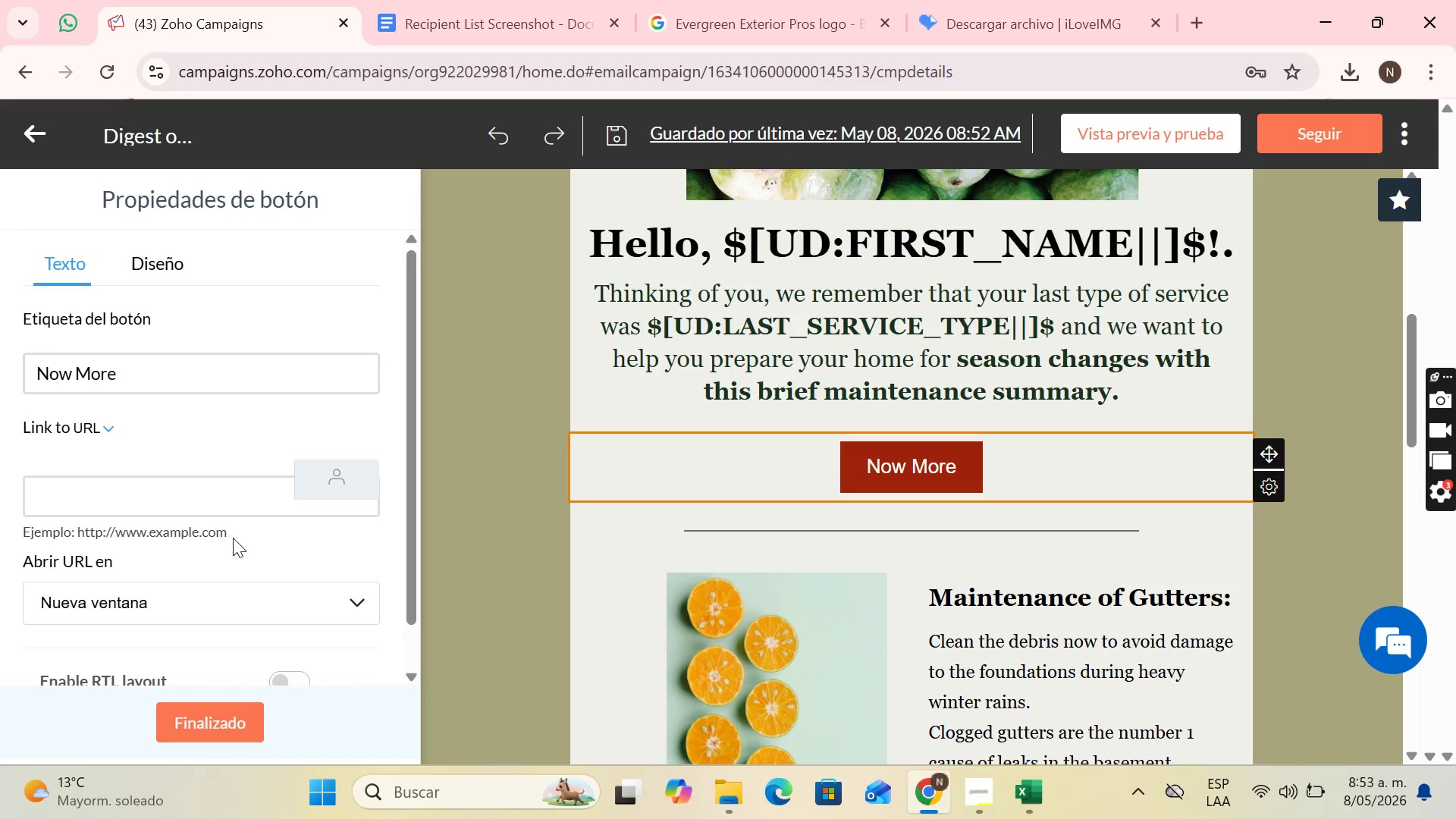 
left_click_drag(start_coordinate=[233, 533], to_coordinate=[77, 534])
 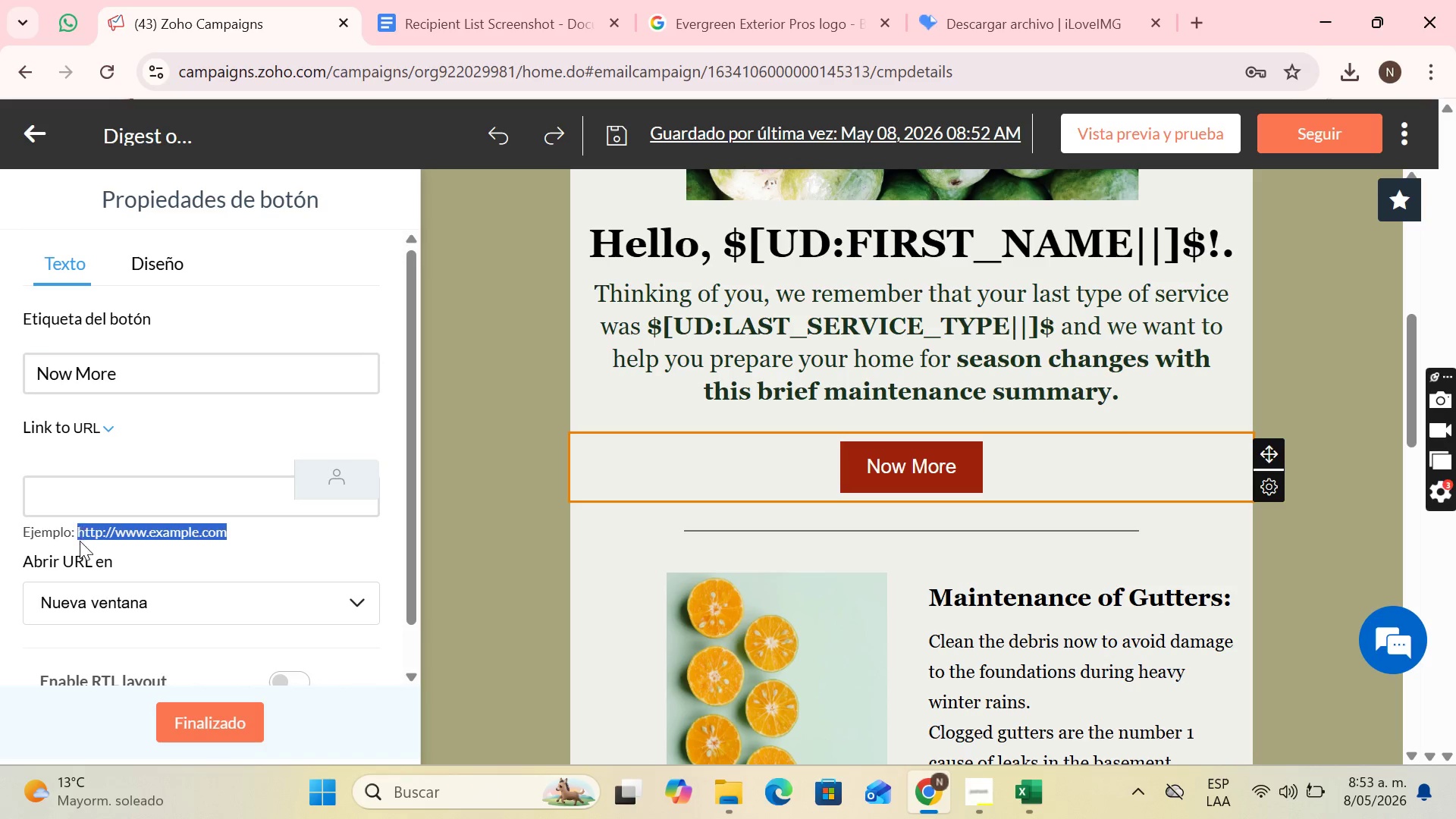 
key(Control+C)
 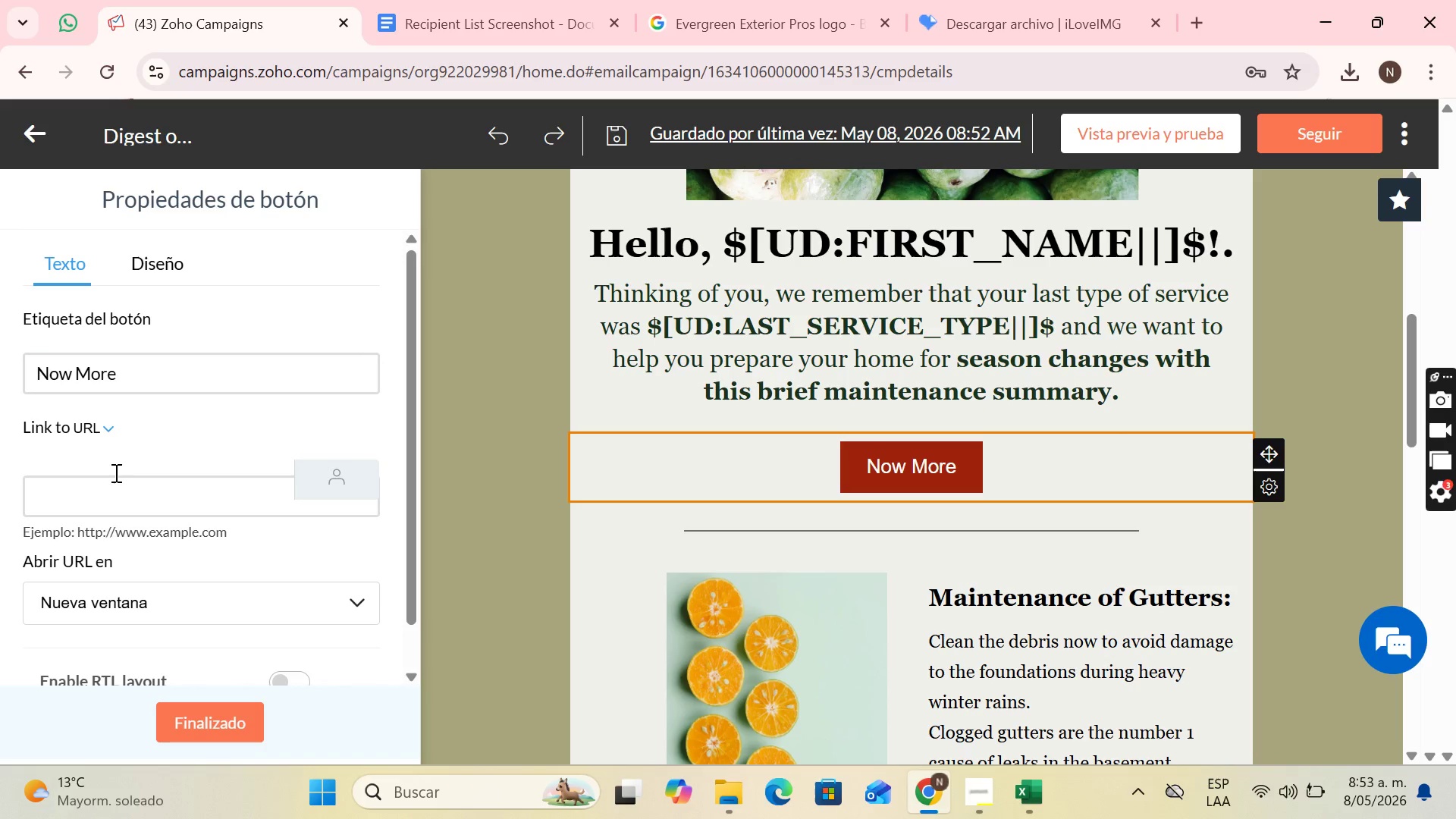 
double_click([105, 492])
 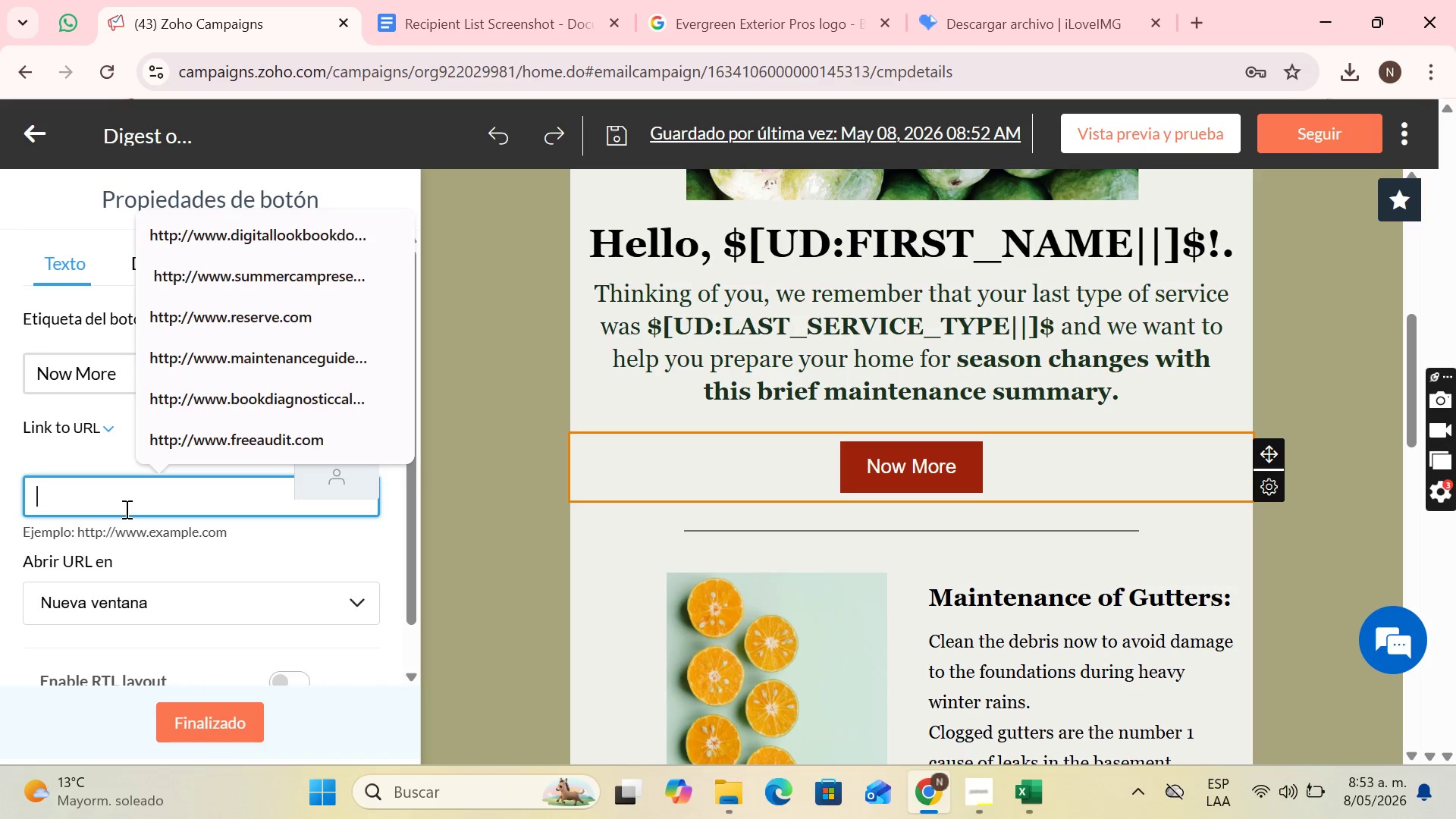 
key(Control+V)
 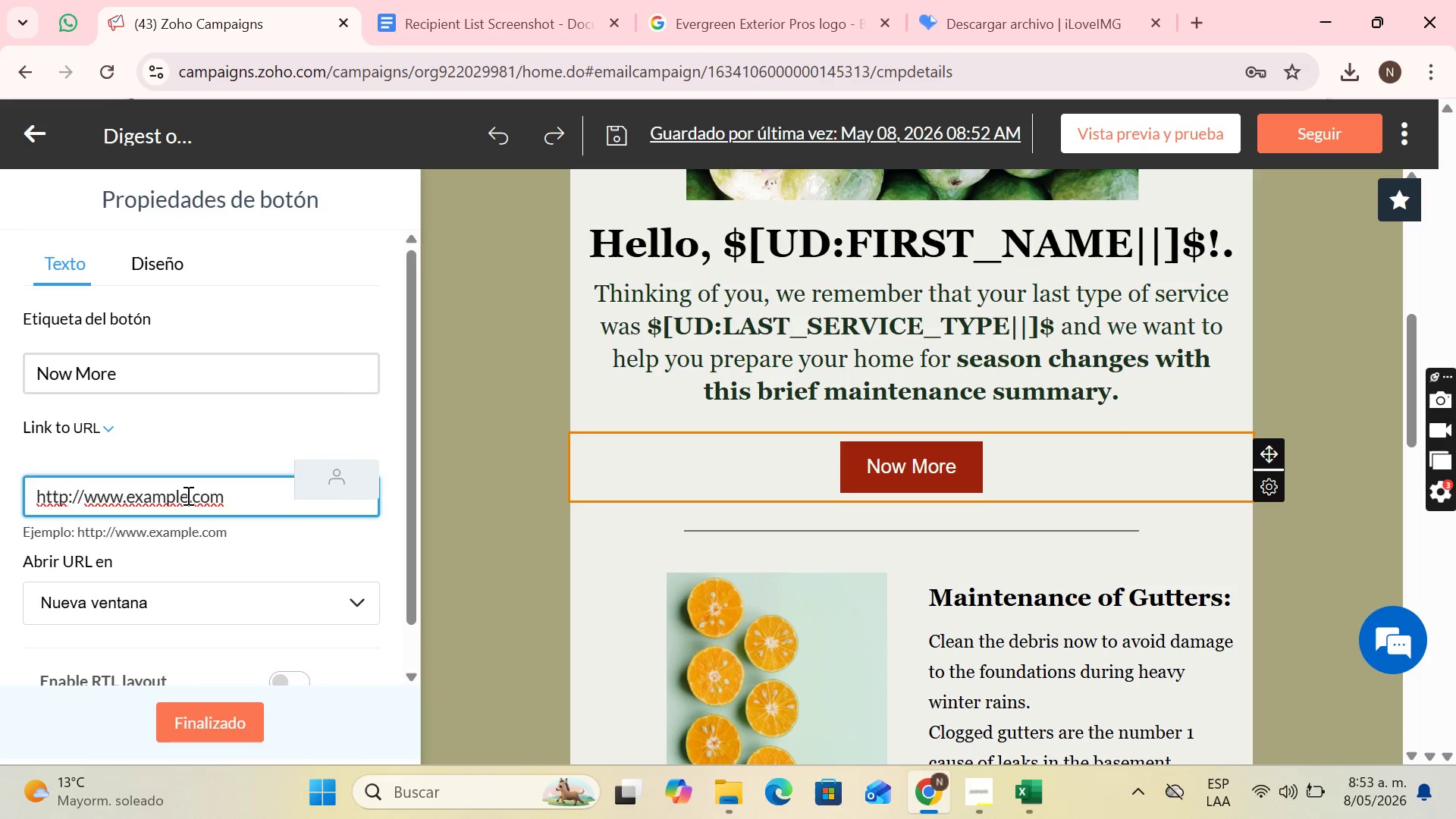 
left_click_drag(start_coordinate=[187, 495], to_coordinate=[130, 504])
 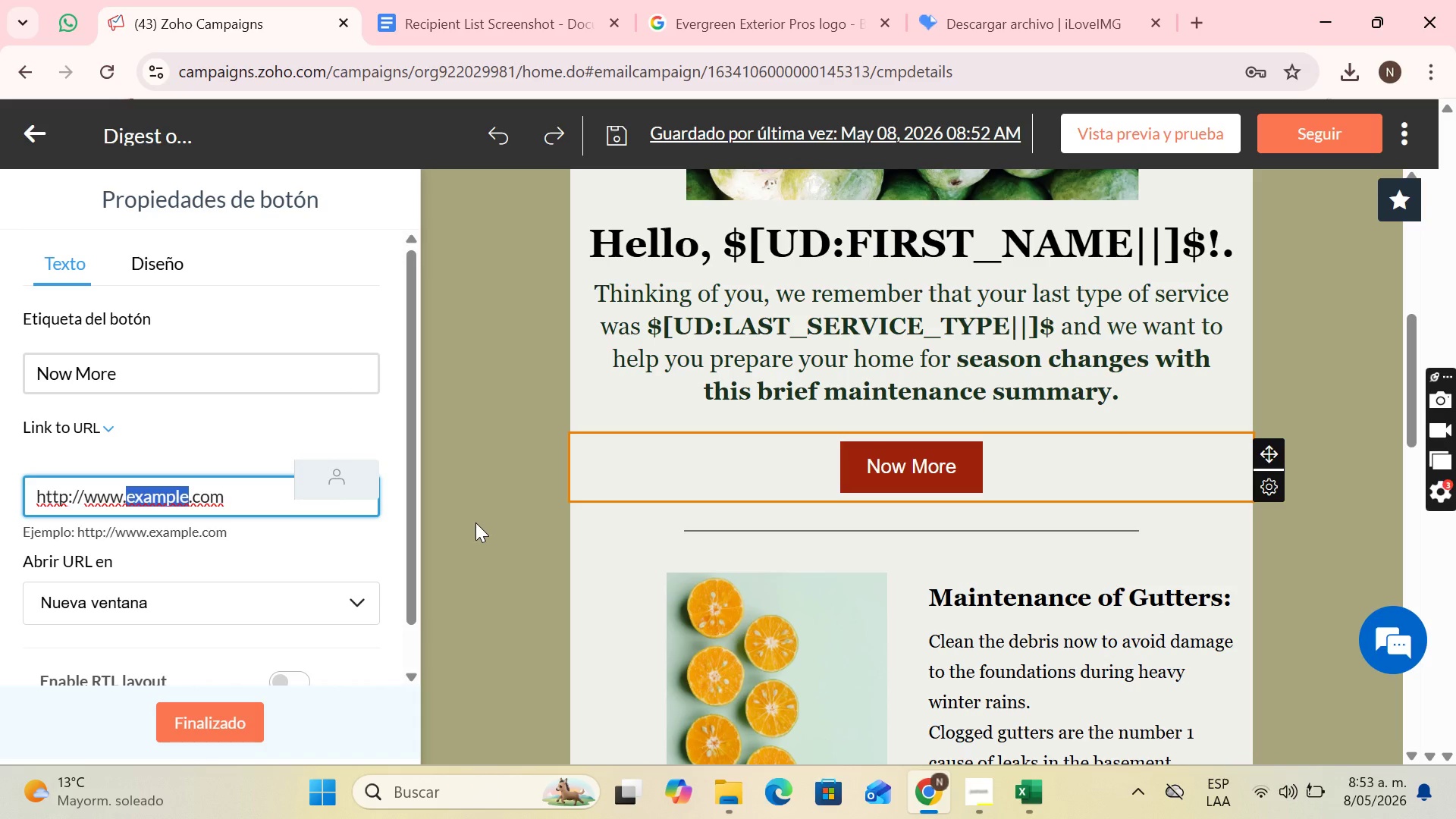 
type(evergreen)
 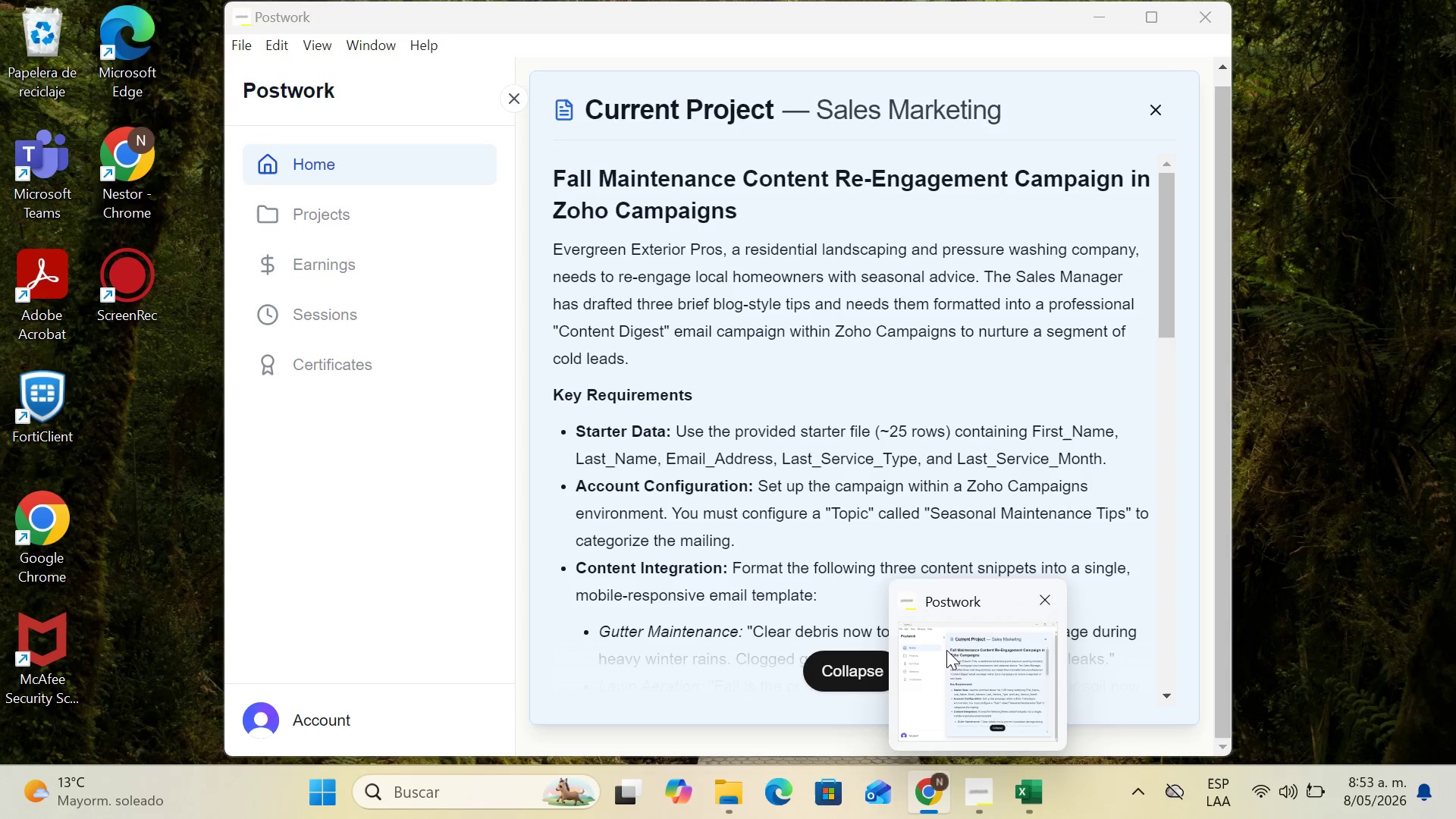 
wait(5.39)
 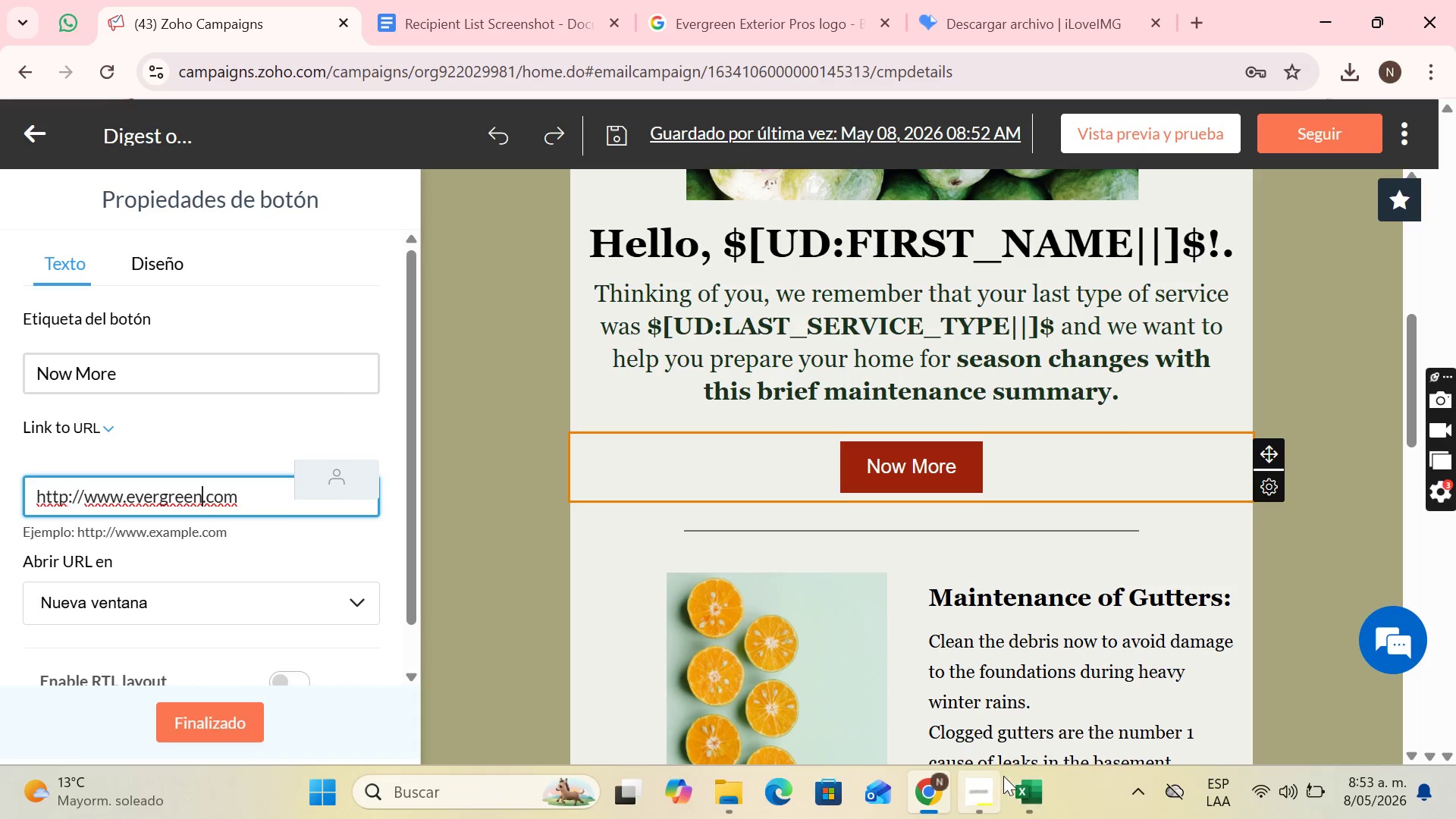 
type(exterior)
 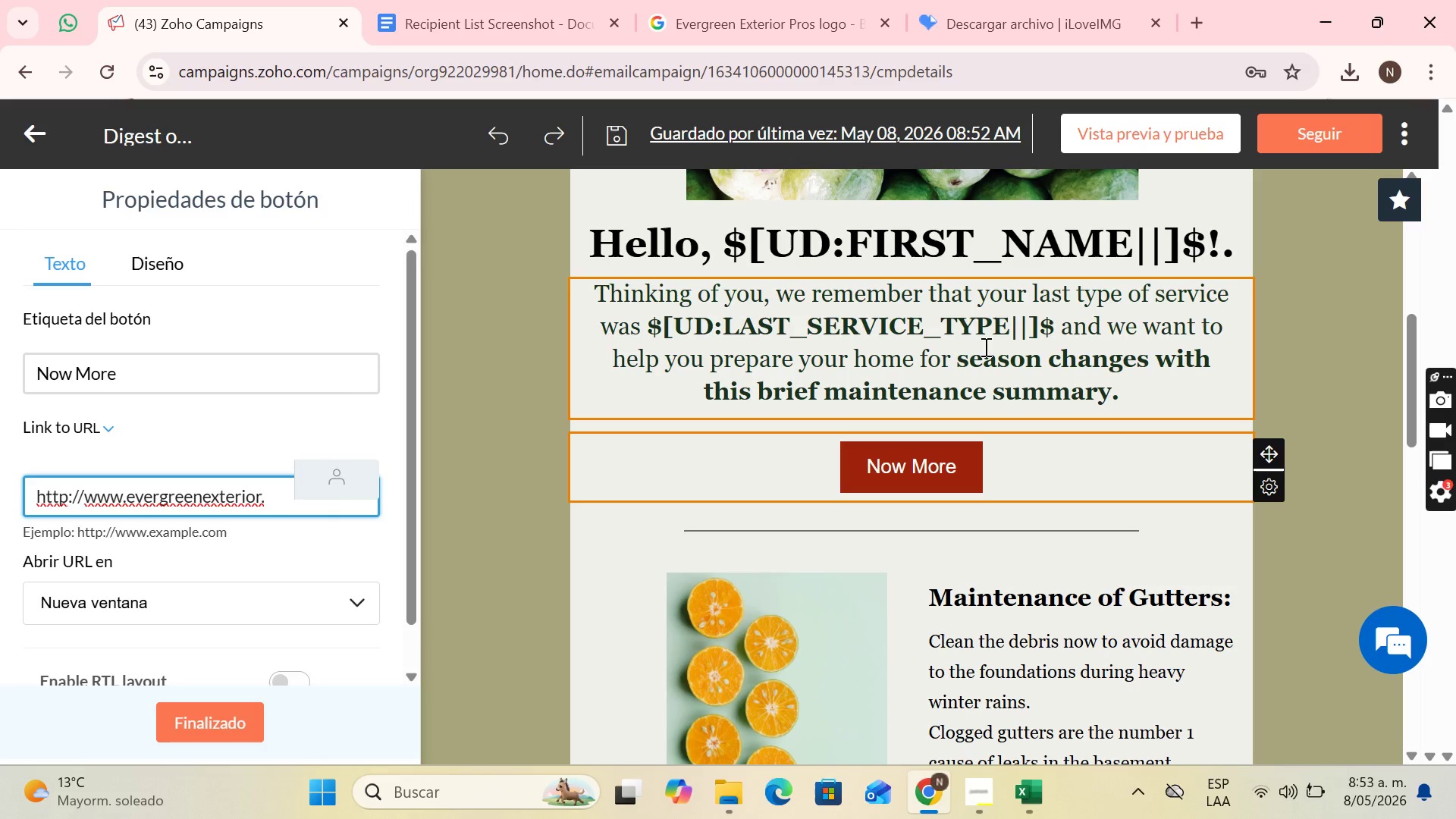 
wait(6.42)
 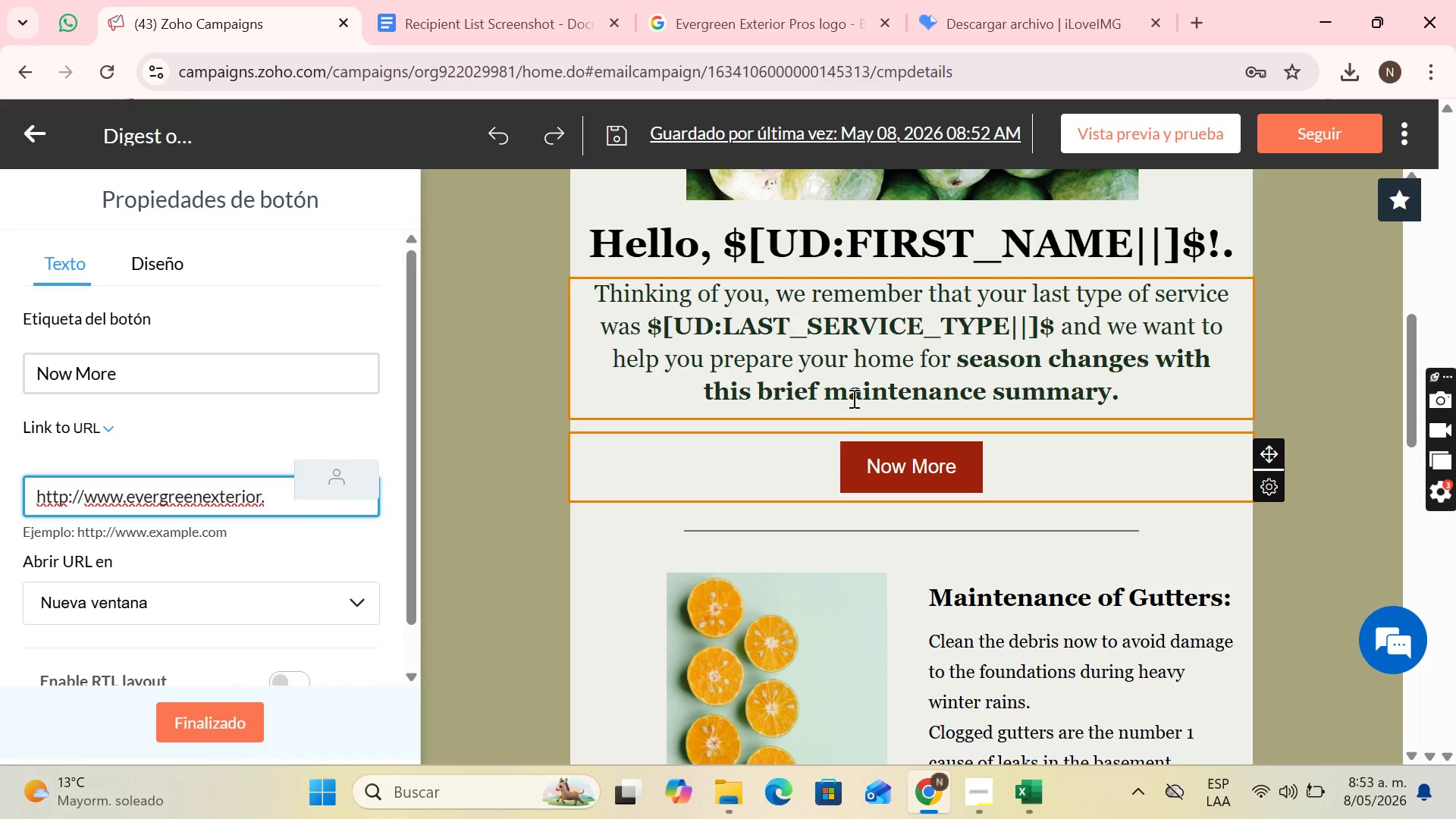 
type(pros)
 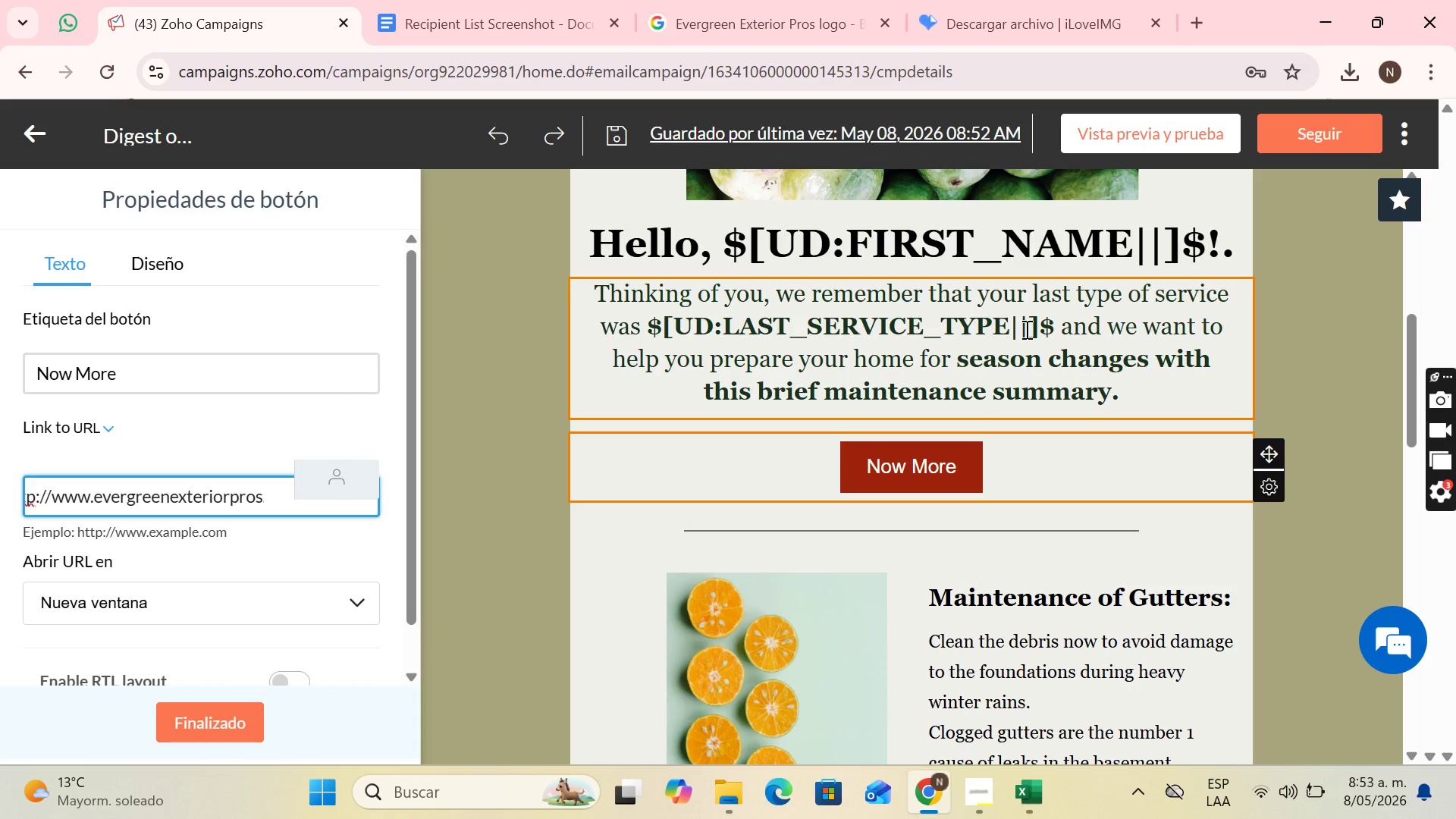 
type(website)
 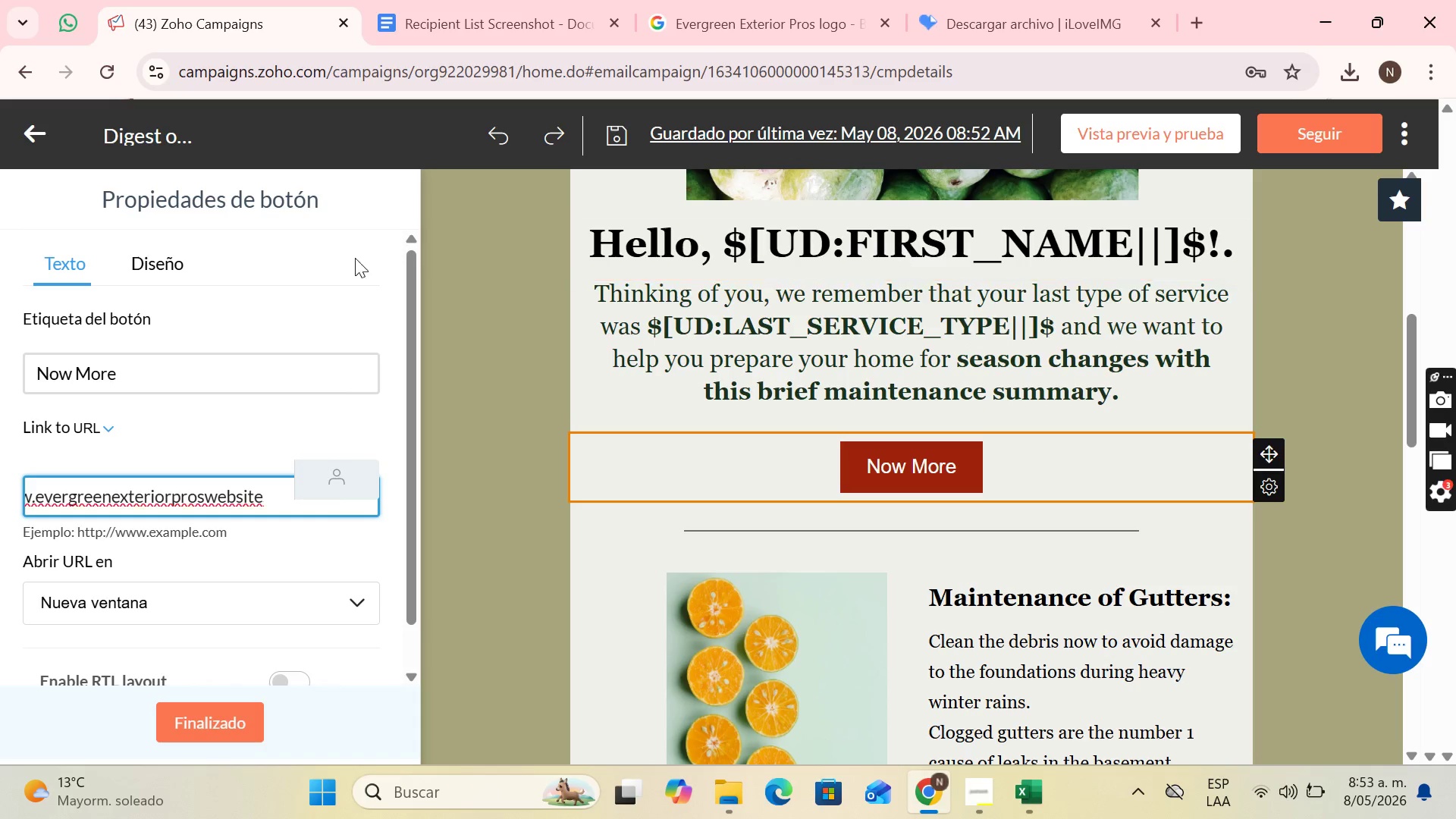 
scroll: coordinate [217, 332], scroll_direction: down, amount: 4.0
 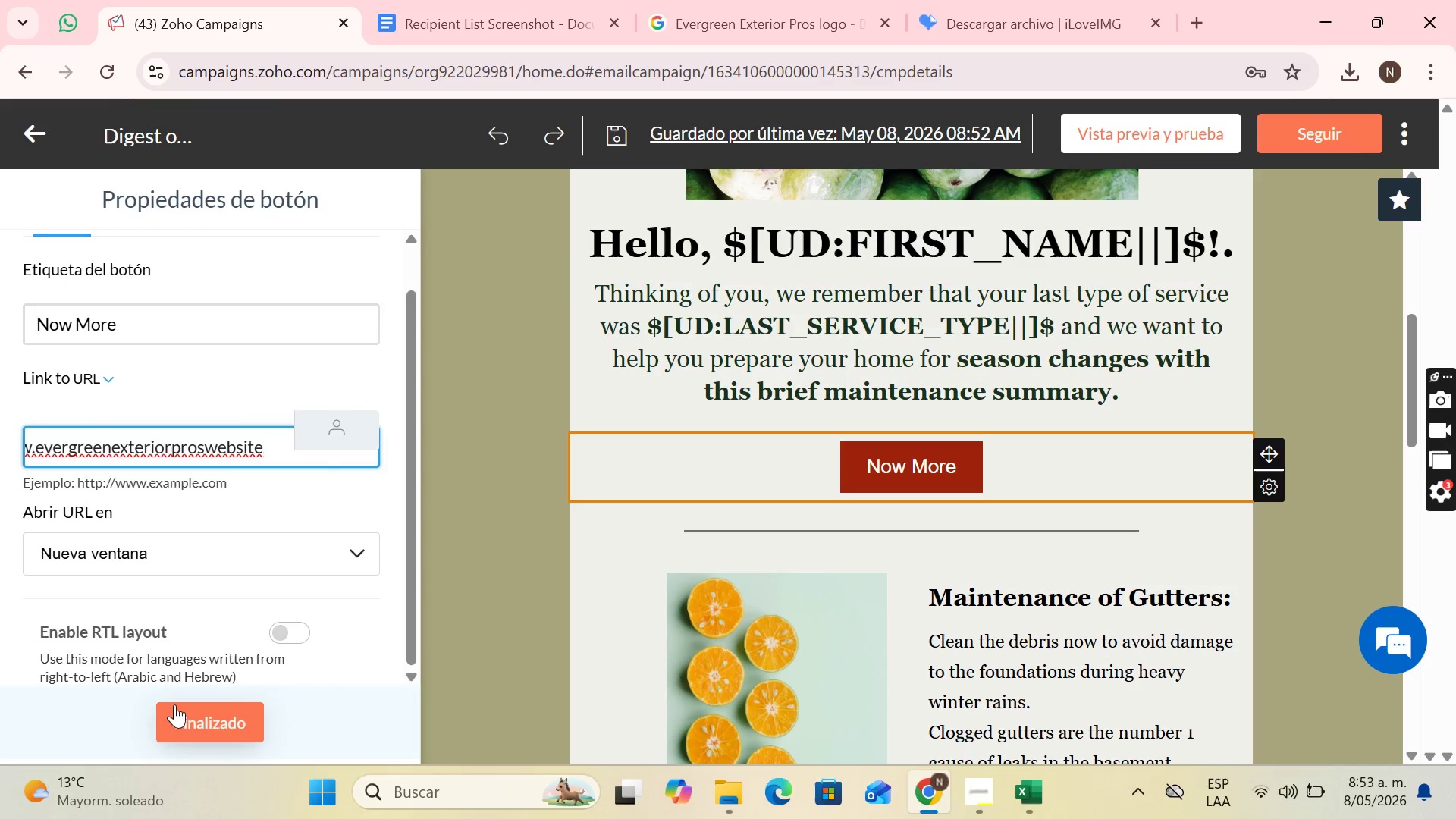 
left_click([176, 705])
 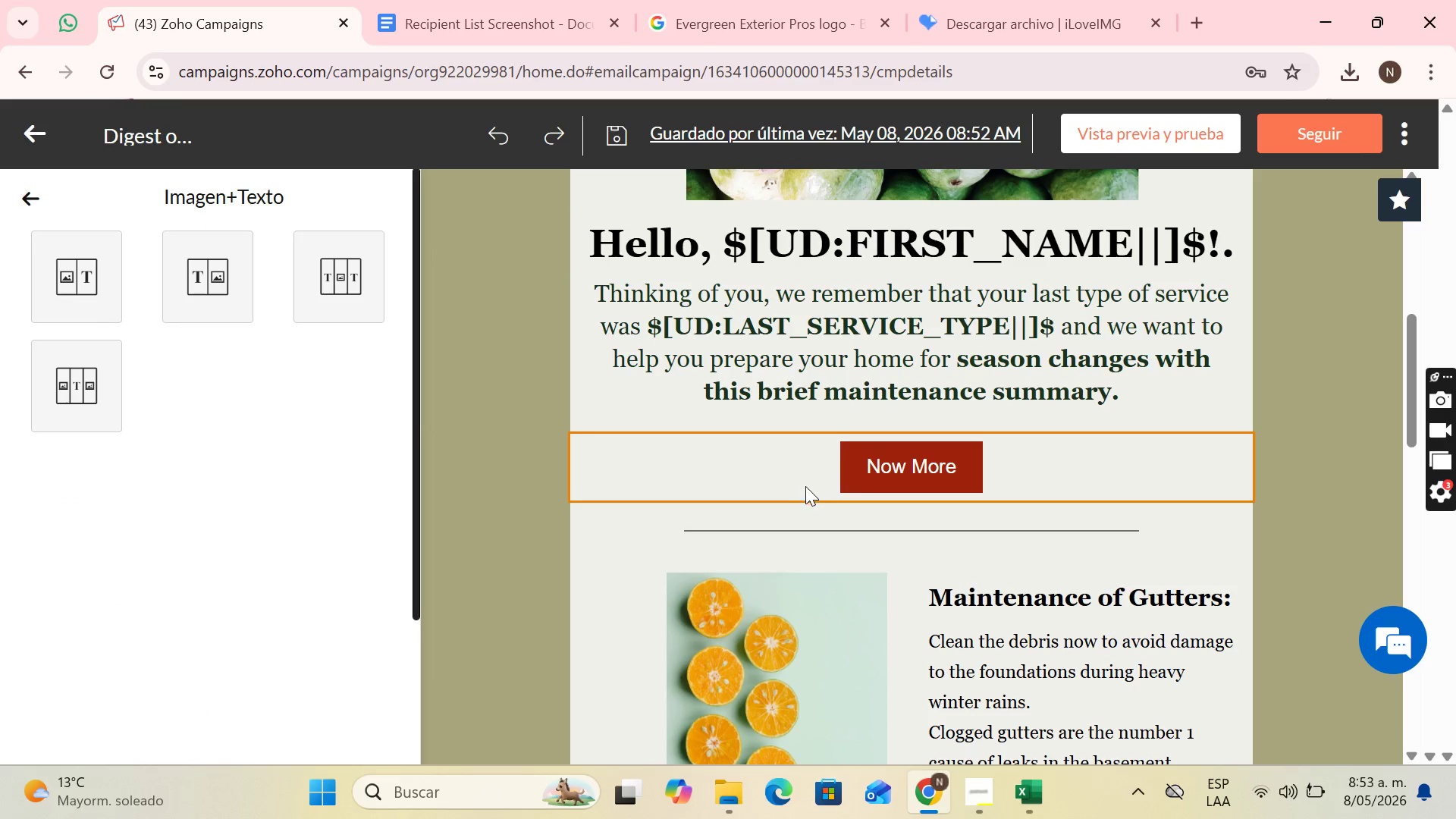 
left_click([858, 464])
 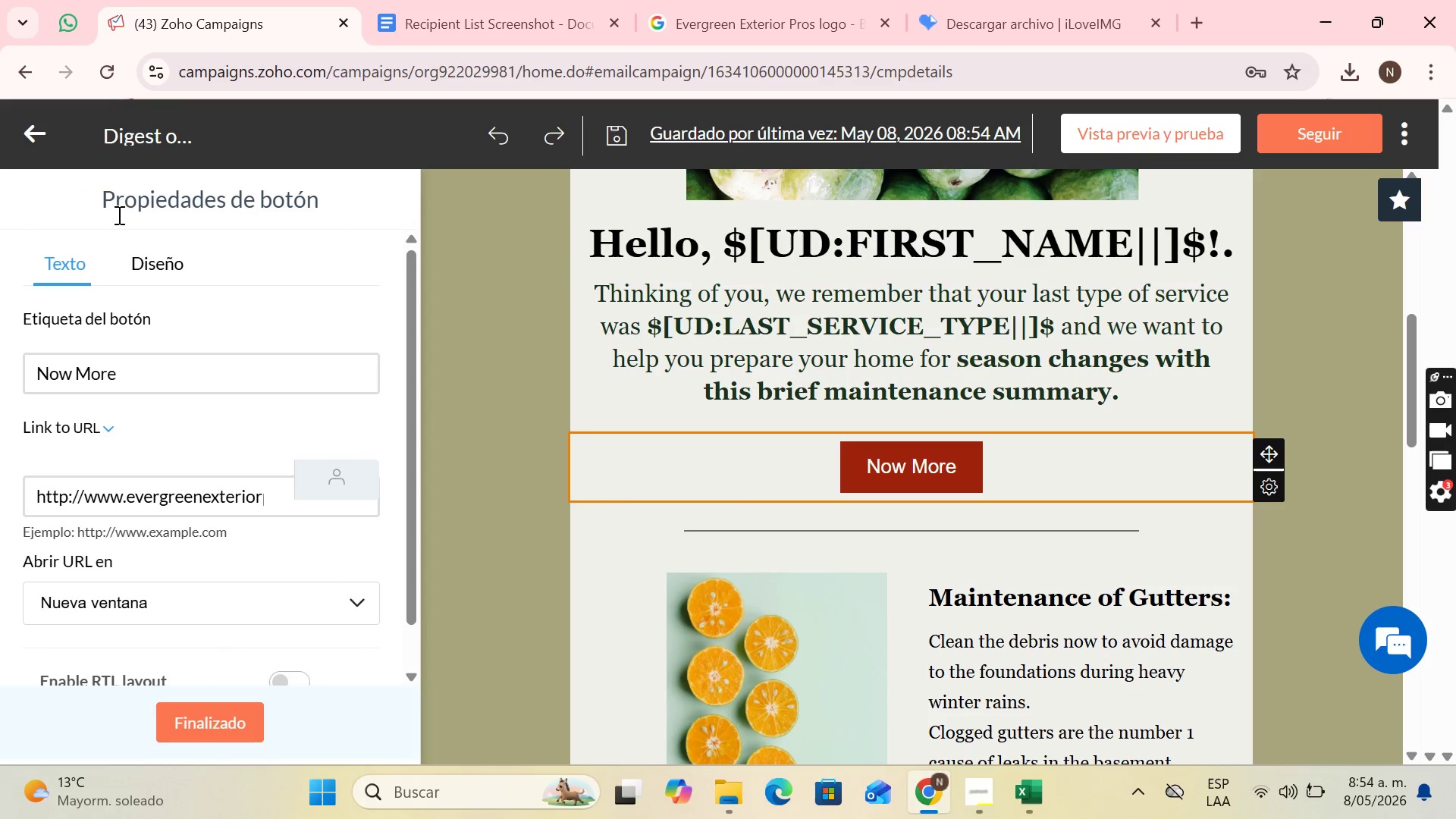 
left_click([129, 249])
 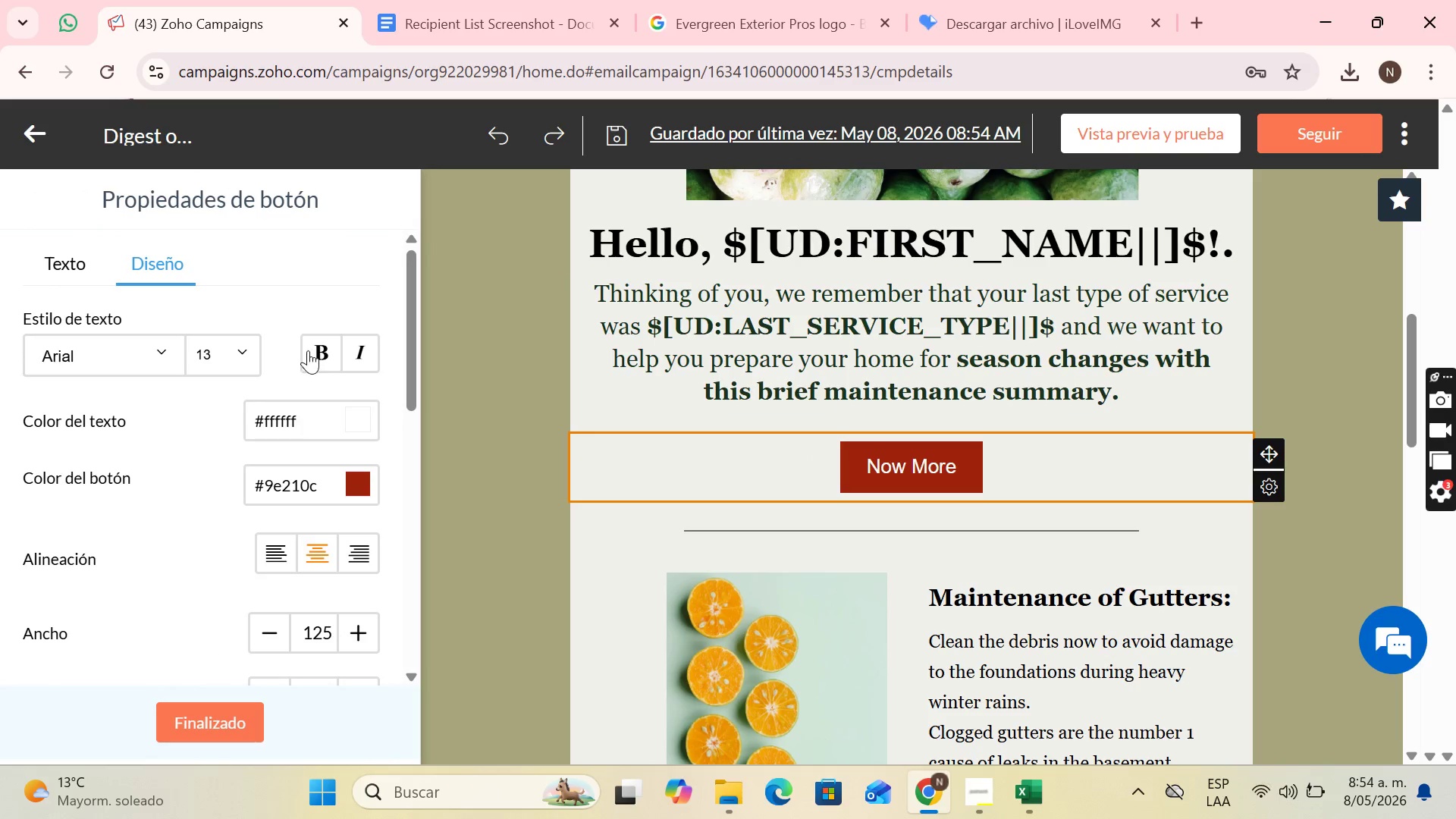 
left_click([315, 354])
 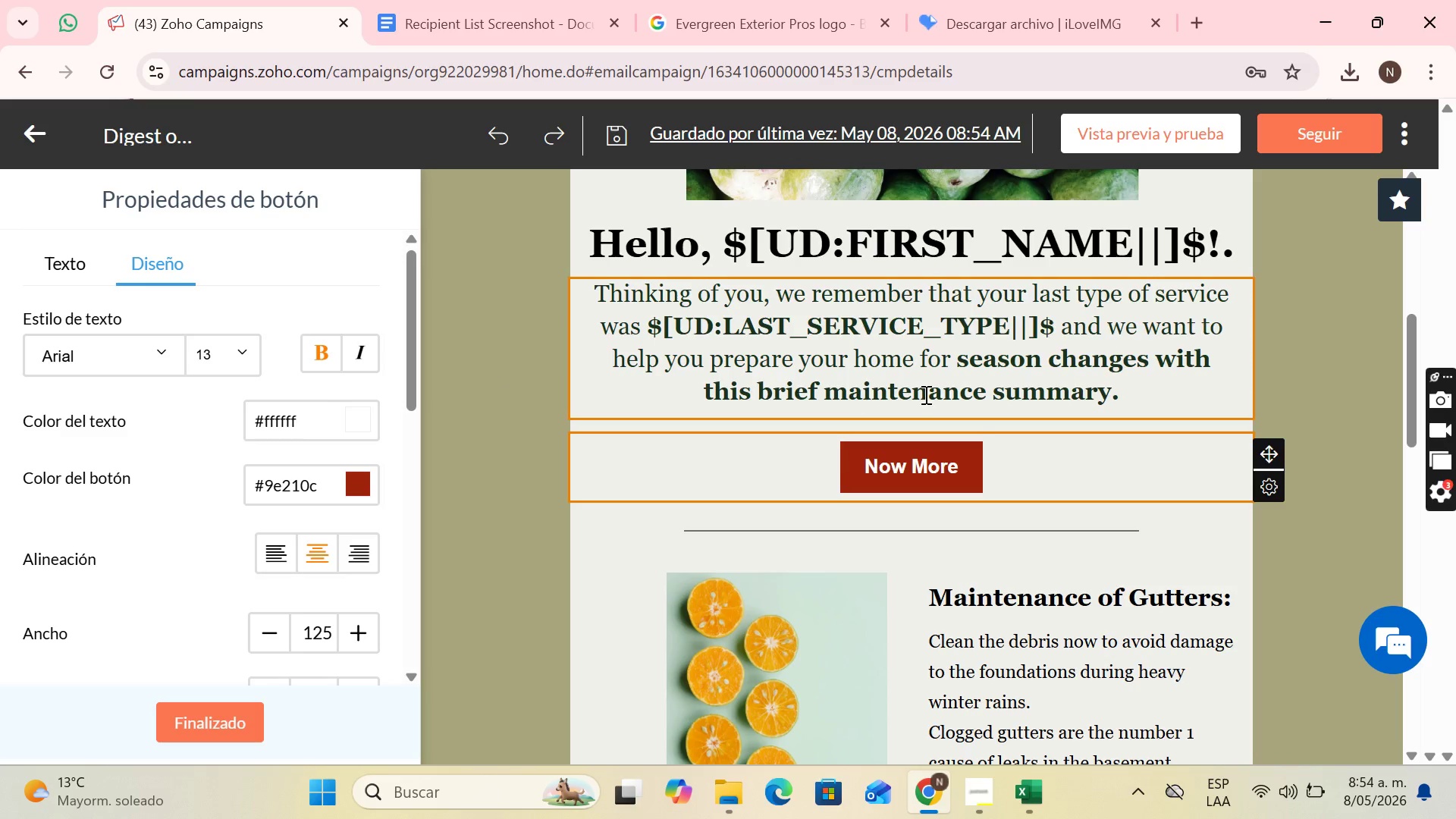 
scroll: coordinate [1031, 350], scroll_direction: down, amount: 12.0
 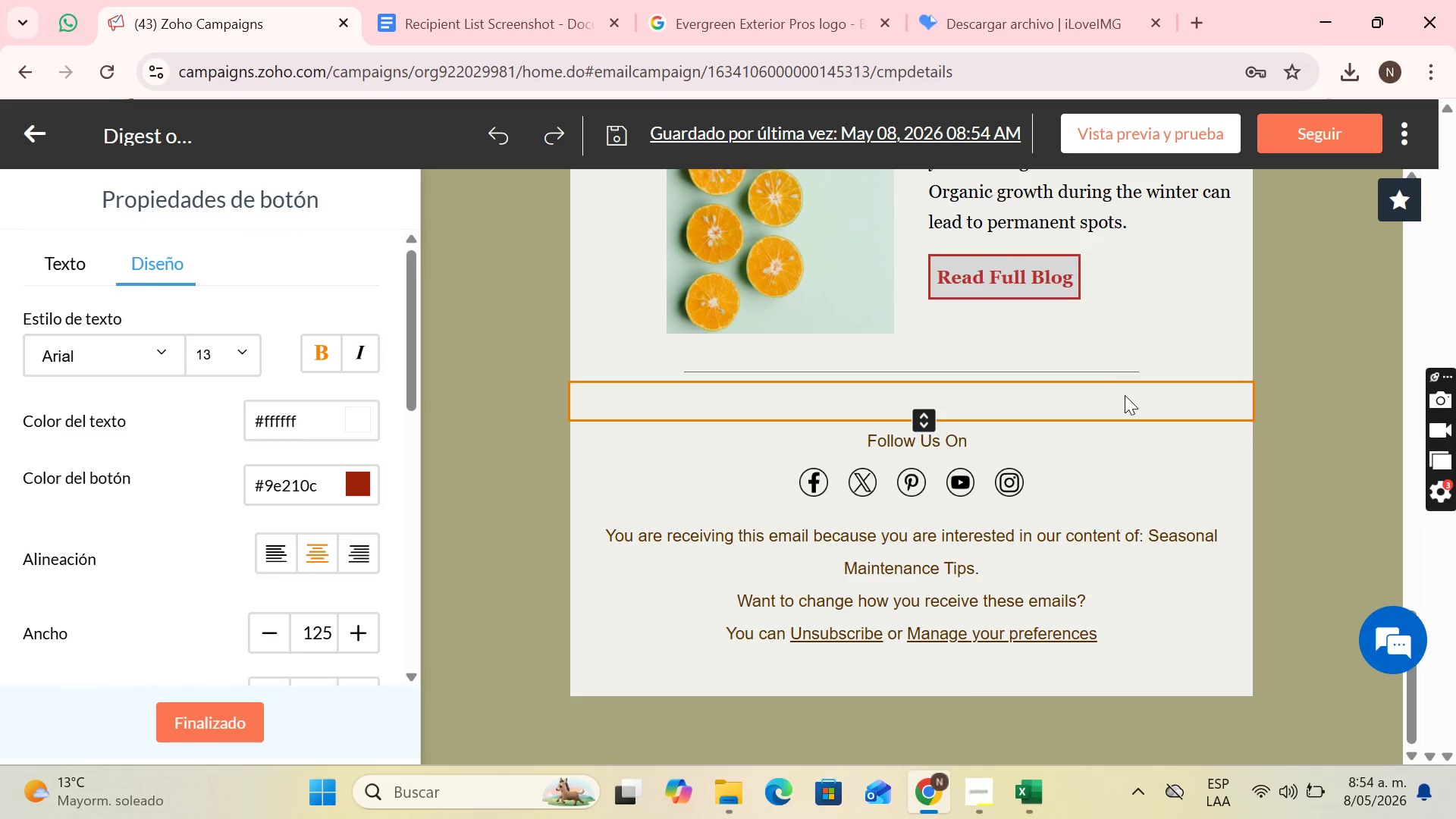 
scroll: coordinate [1111, 353], scroll_direction: up, amount: 16.0
 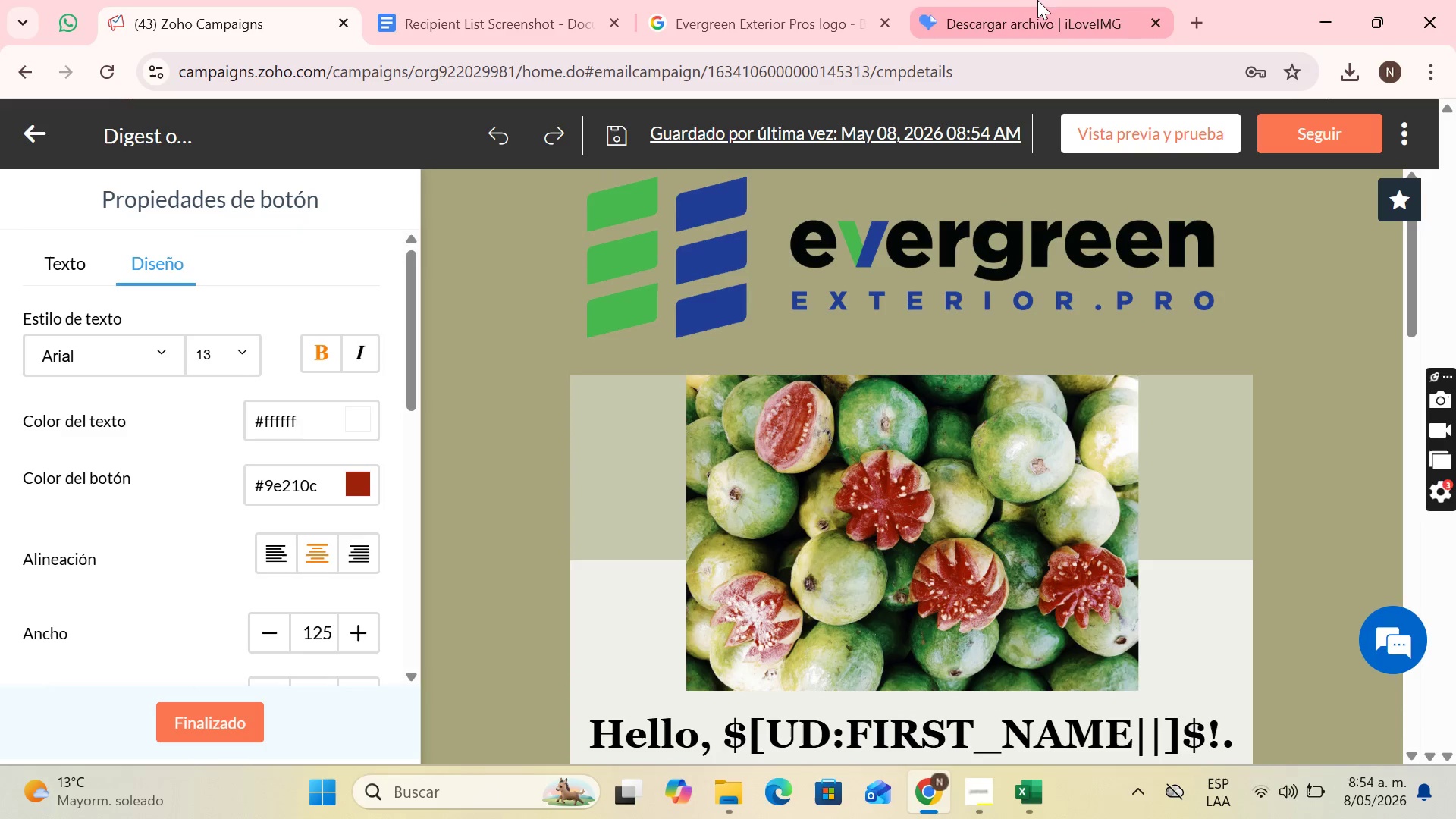 
left_click_drag(start_coordinate=[774, 0], to_coordinate=[533, 0])
 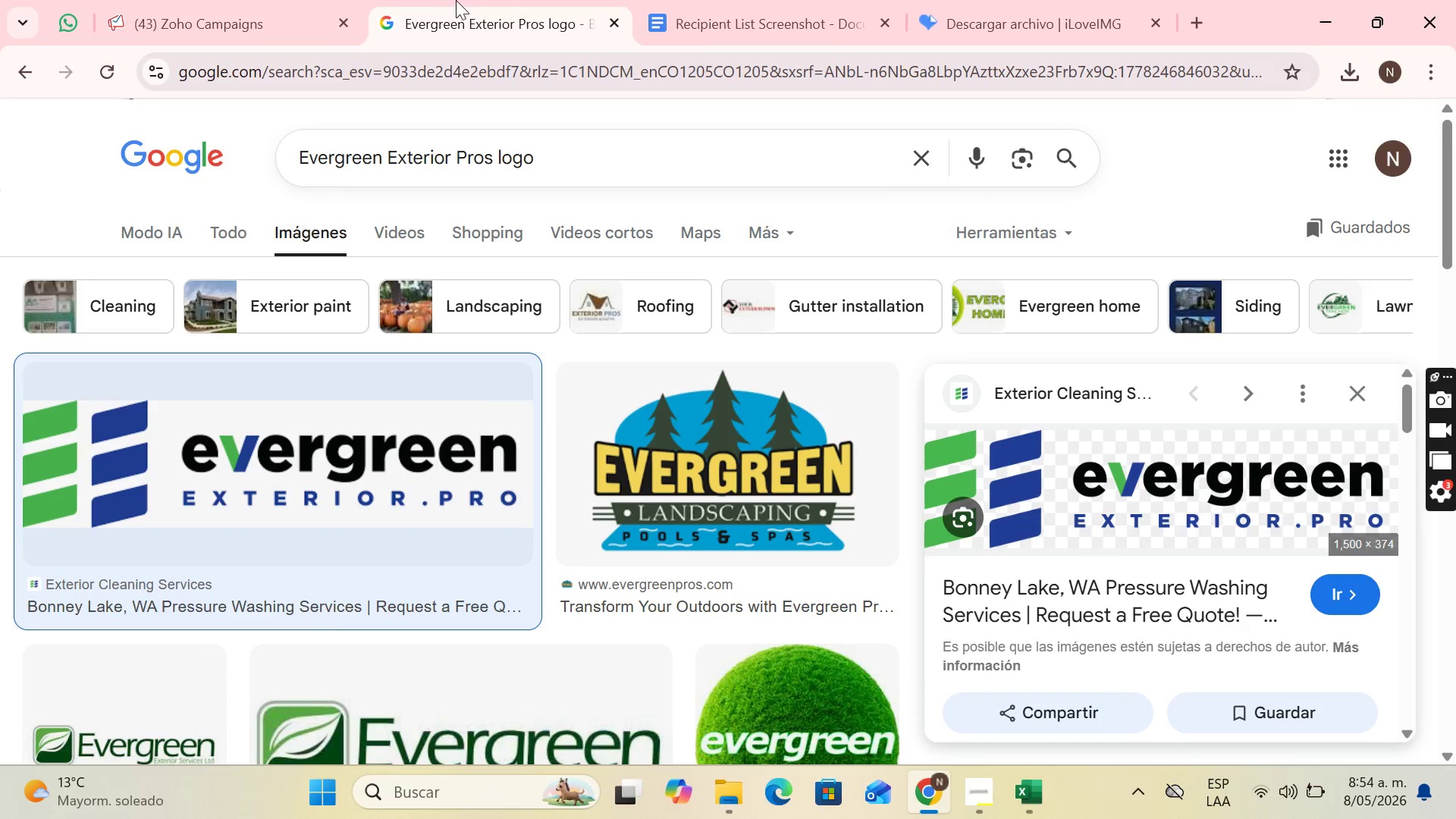 
left_click_drag(start_coordinate=[241, 0], to_coordinate=[234, 0])
 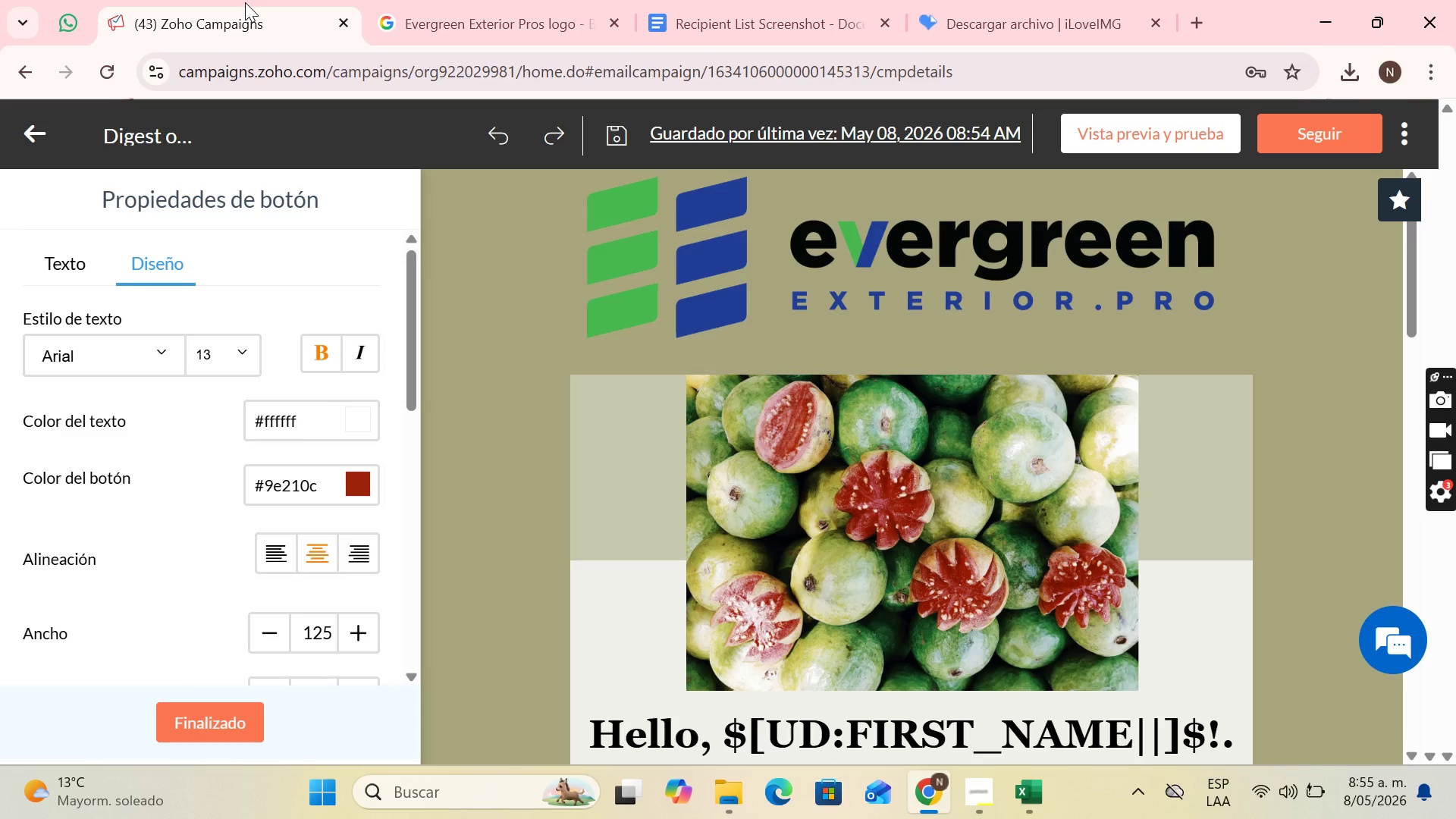 
wait(67.52)
 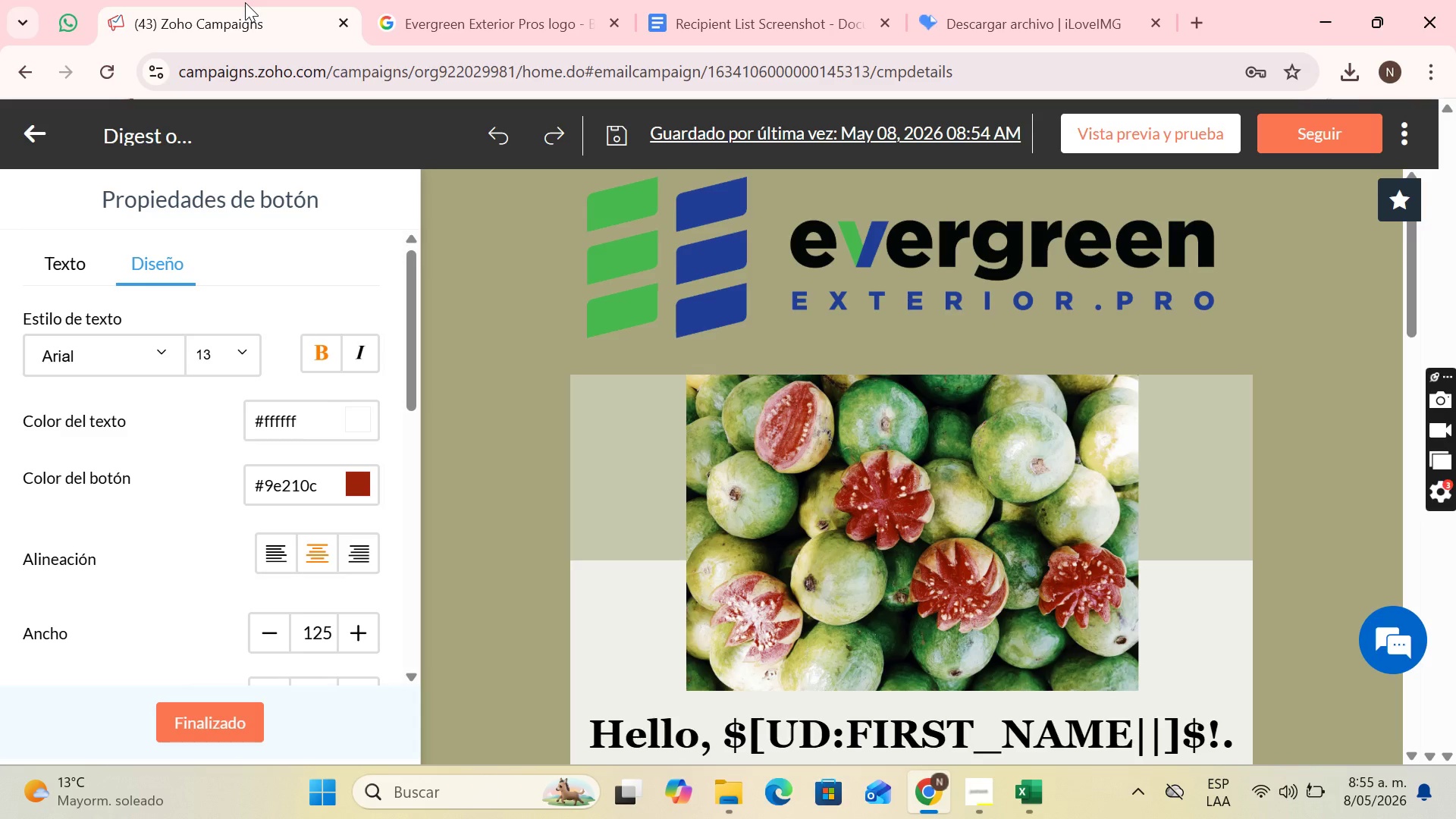 
scroll: coordinate [916, 441], scroll_direction: down, amount: 15.0
 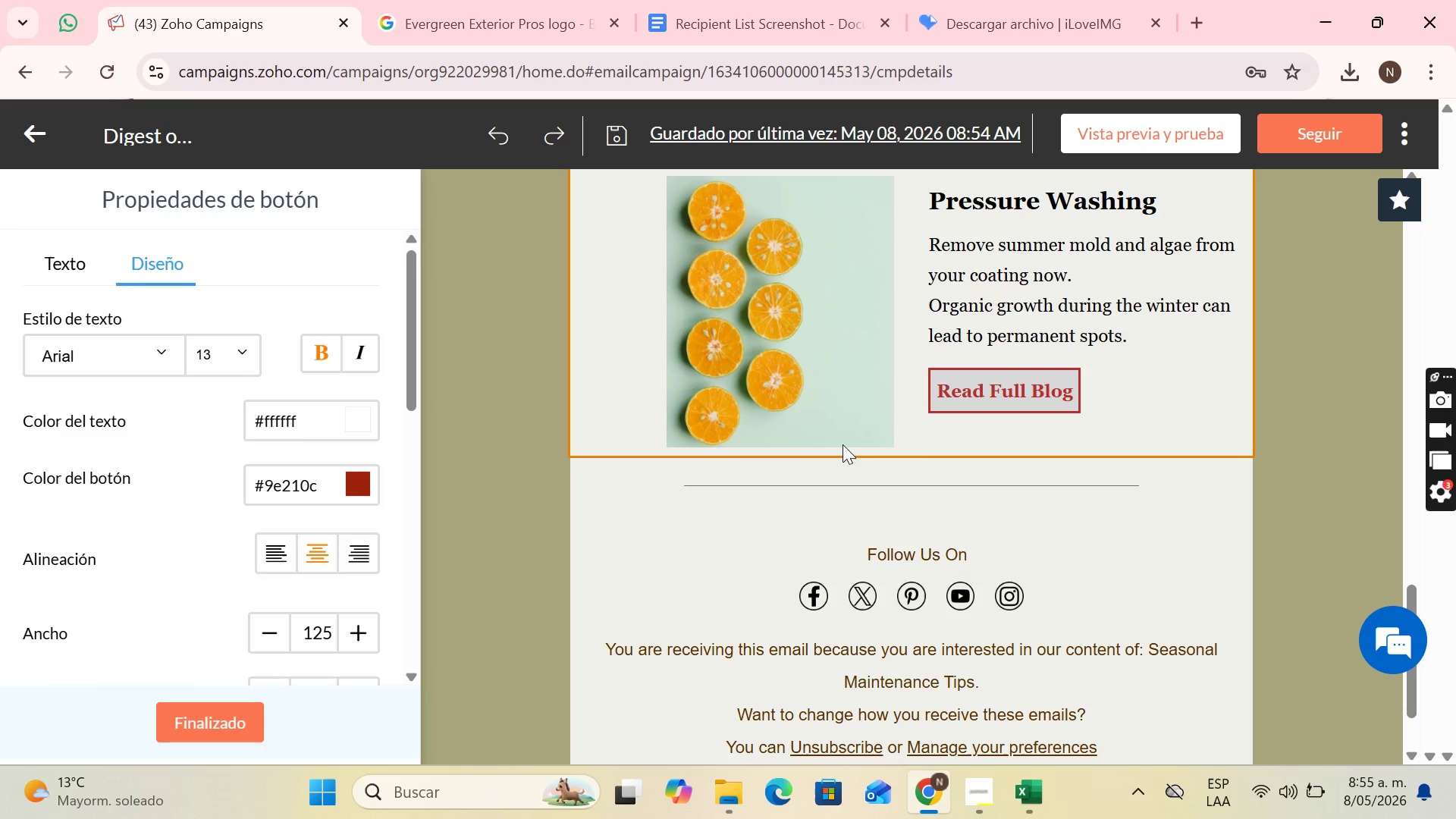 
wait(26.1)
 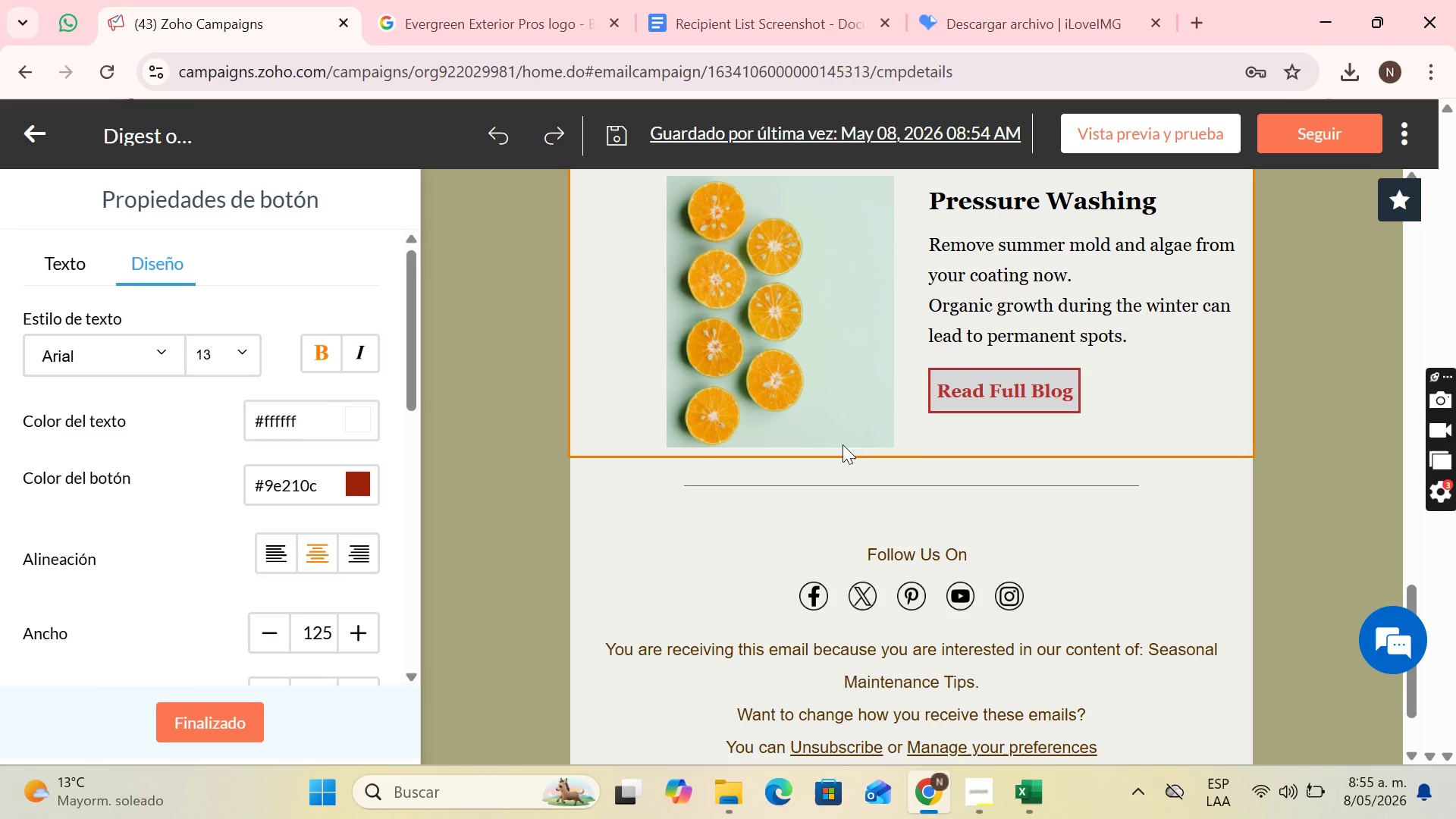 
left_click([439, 0])
 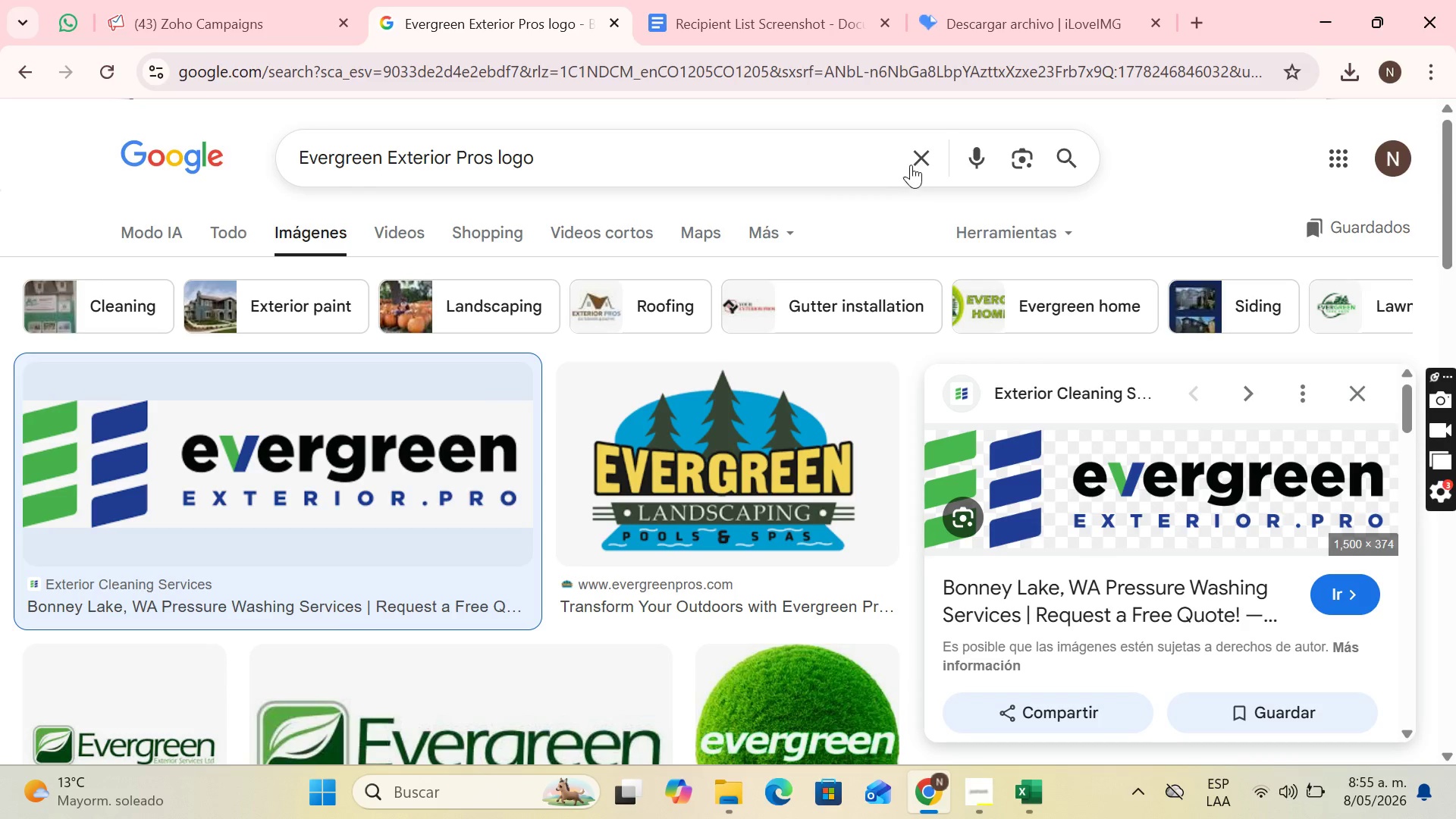 
left_click([918, 156])
 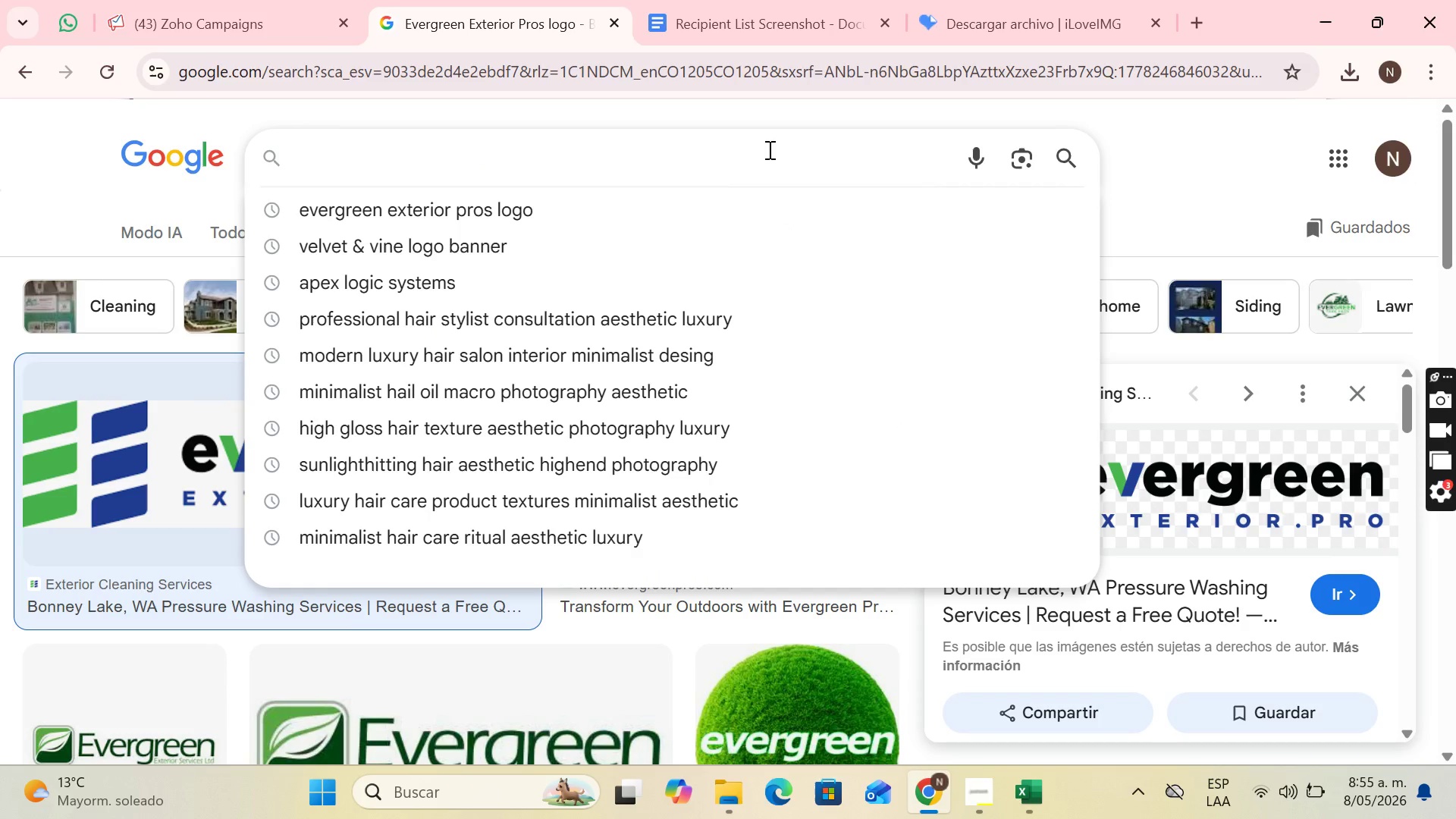 
type(luxury residential property autumn exterior architecture)
 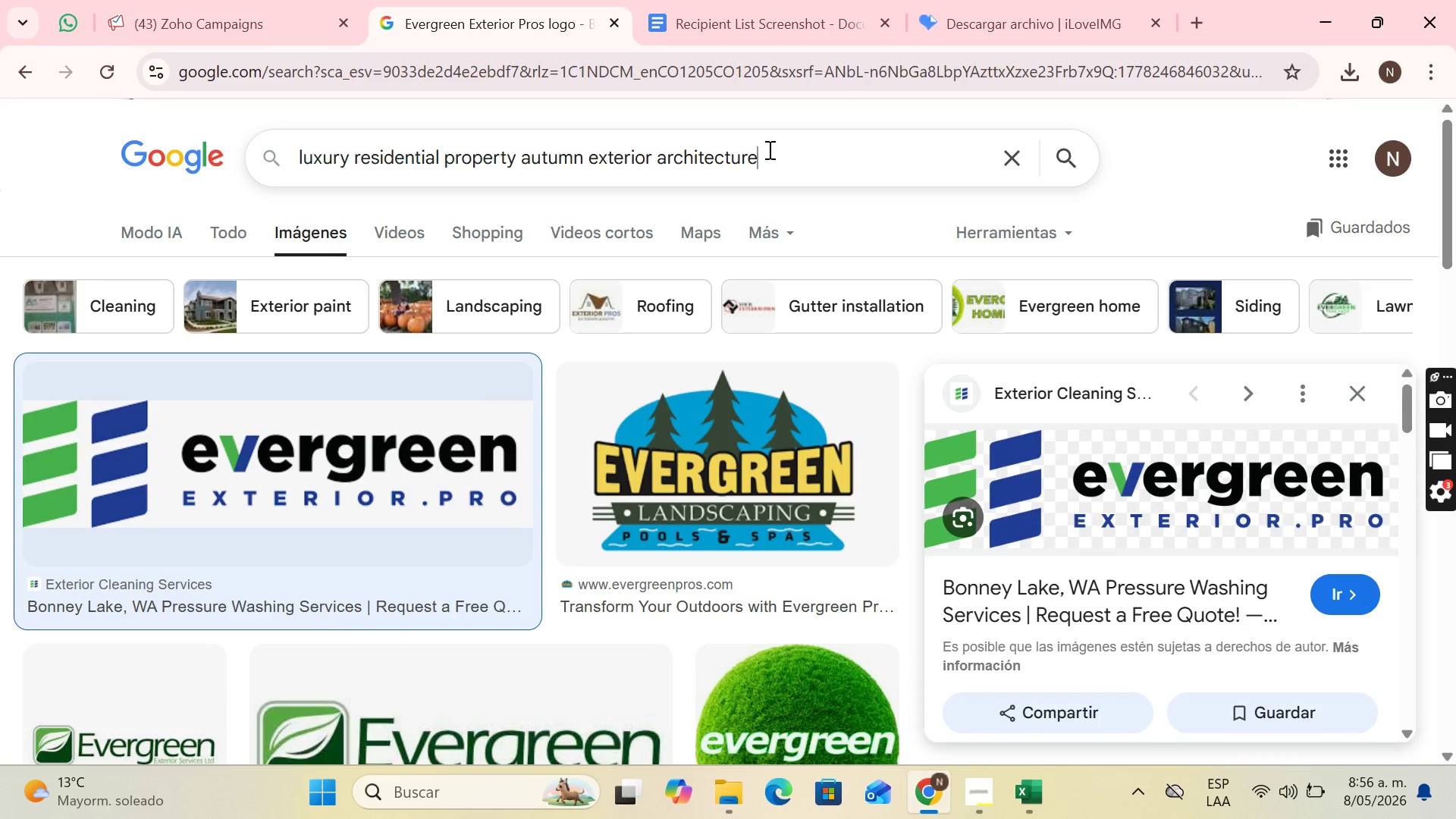 
type( cinematic lighting)
 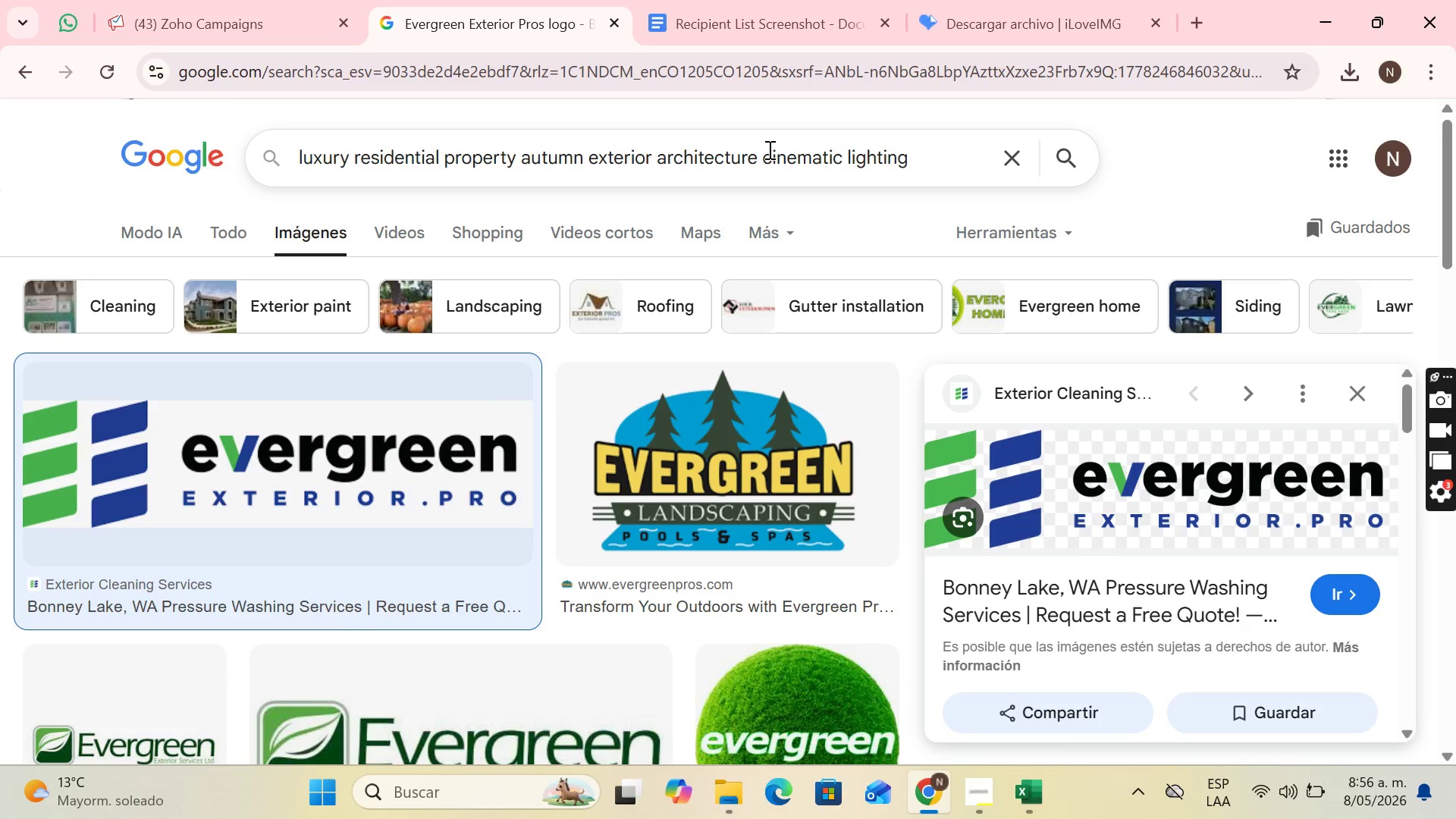 
key(Enter)
 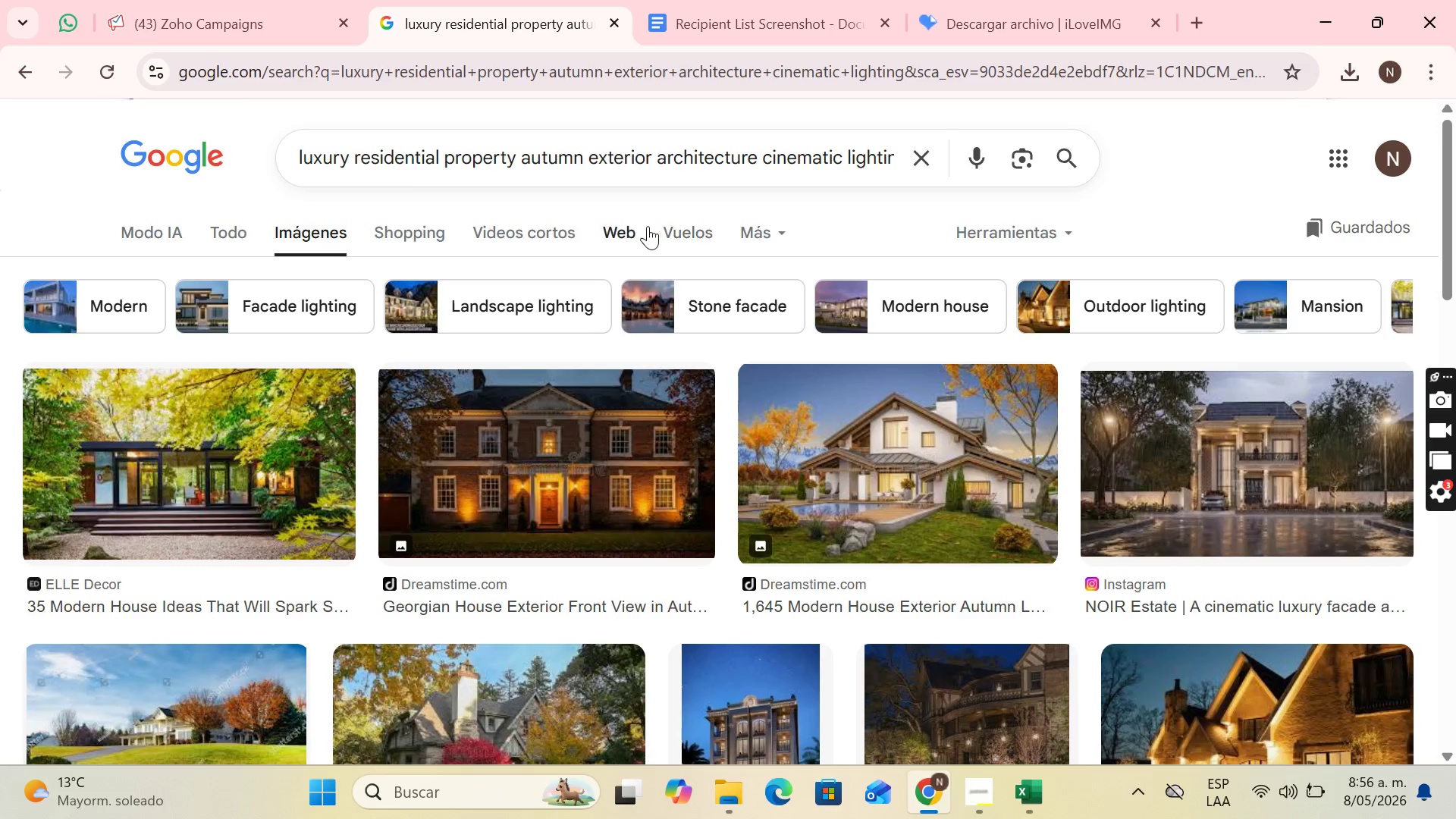 
scroll: coordinate [849, 417], scroll_direction: down, amount: 1.0
 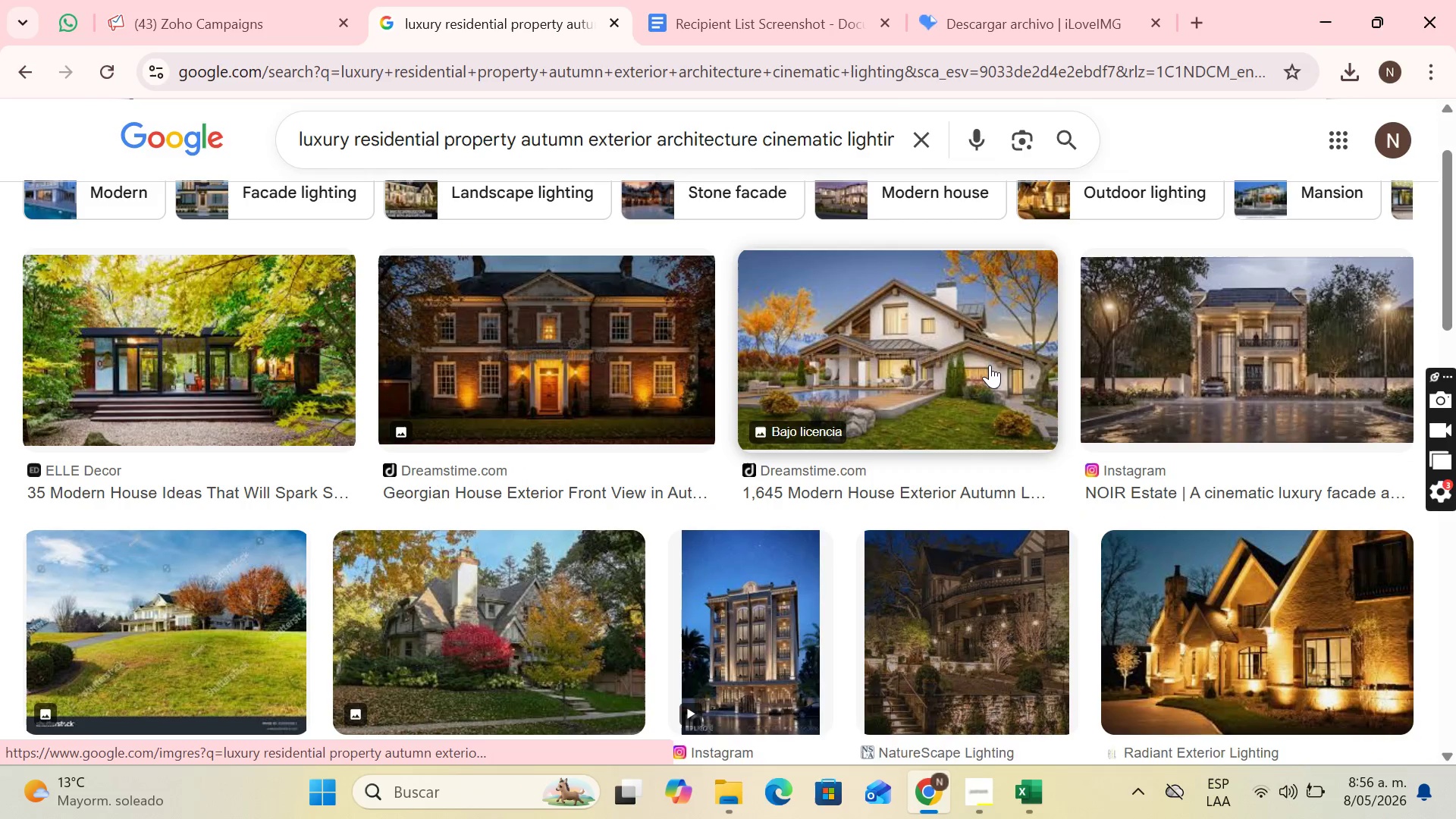 
wait(5.78)
 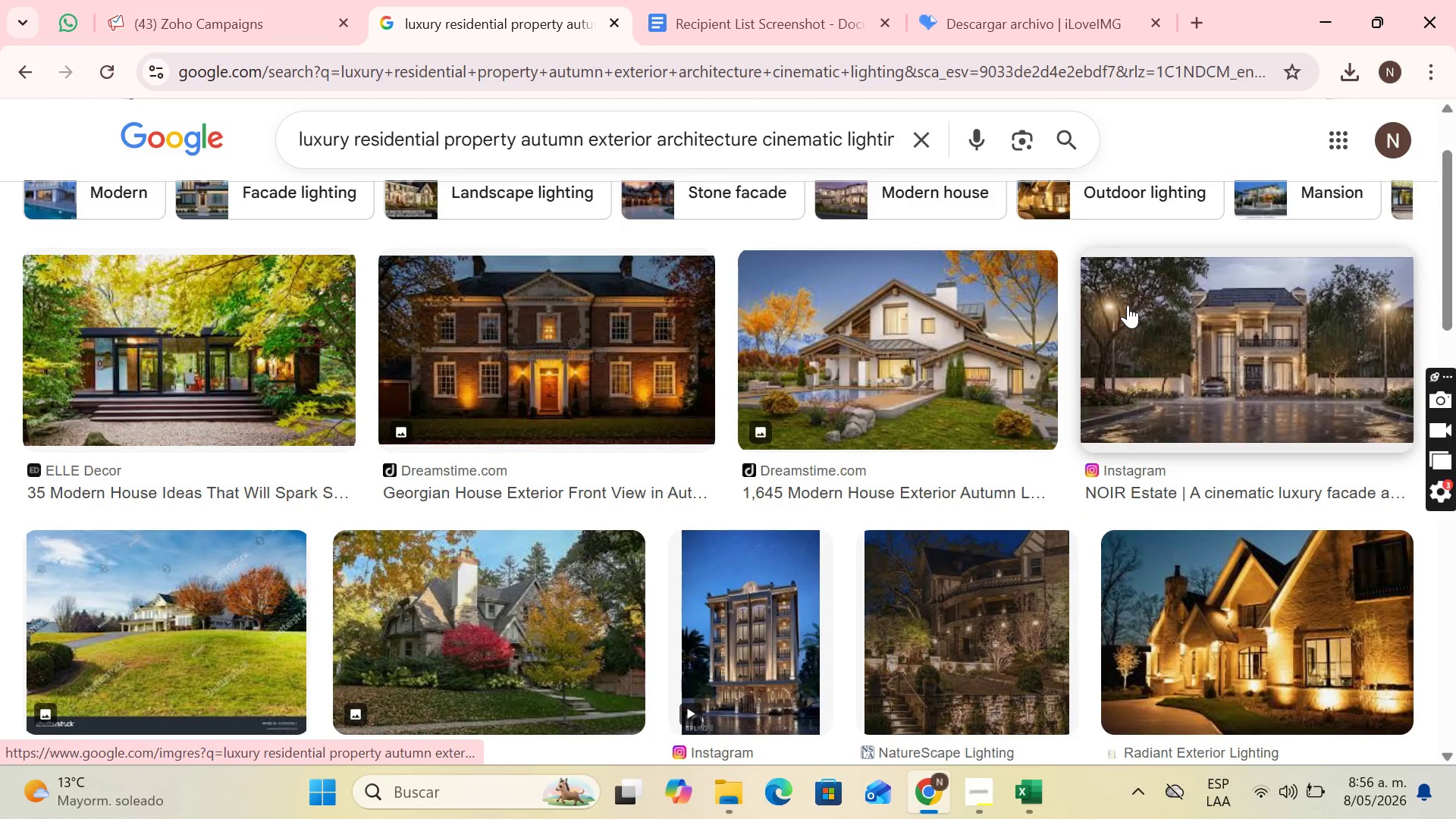 
left_click([1018, 366])
 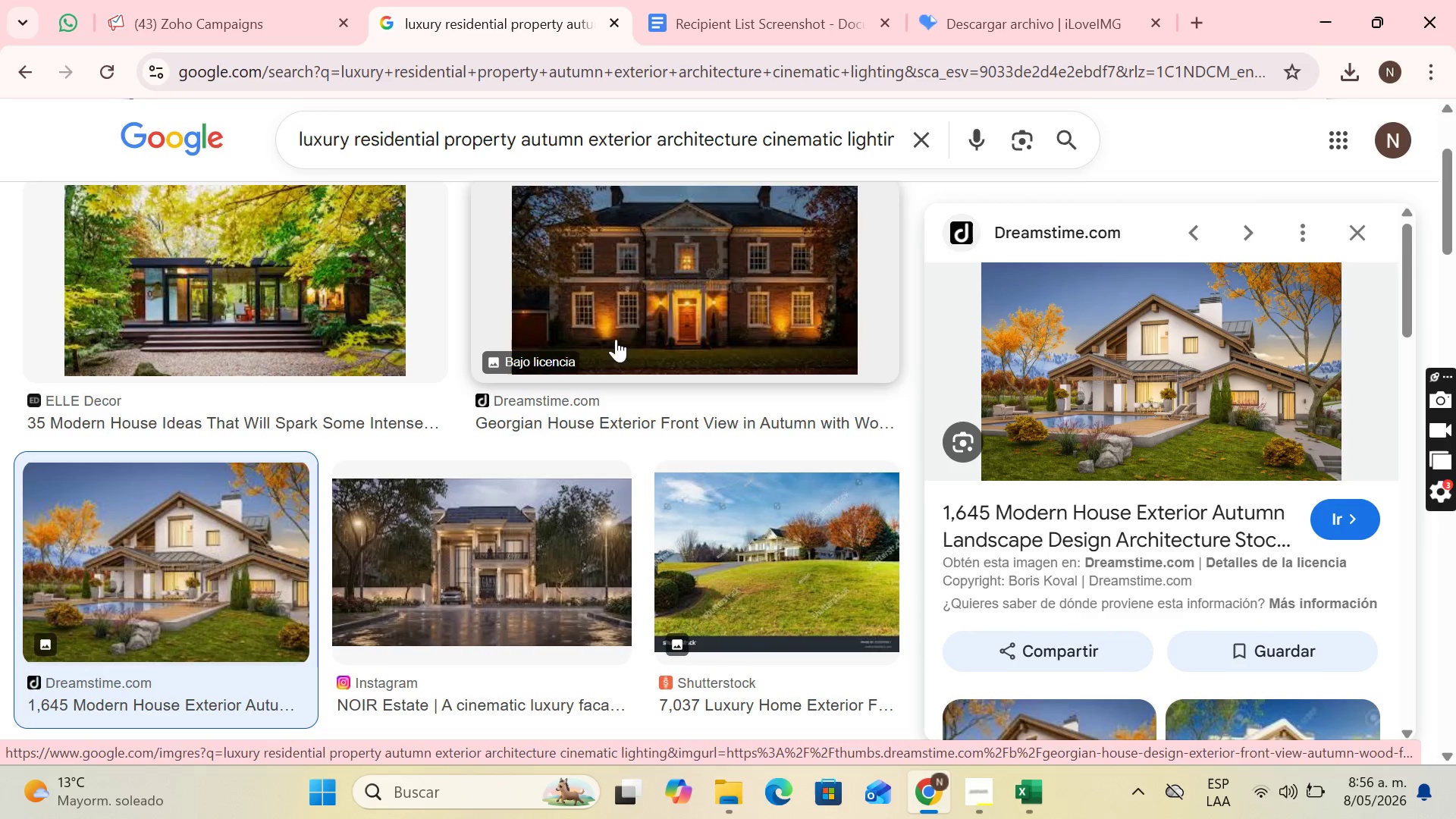 
left_click([1357, 228])
 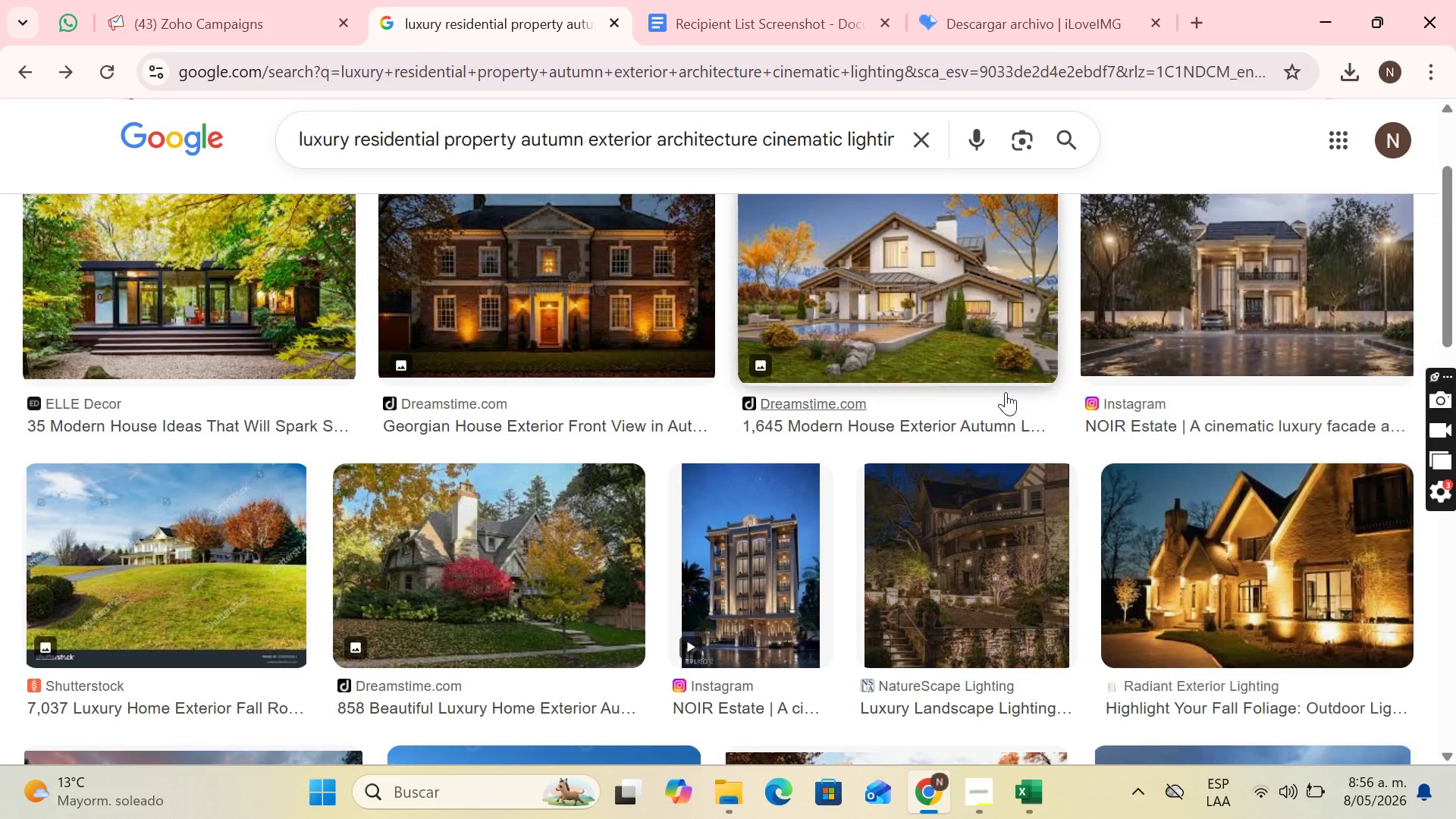 
scroll: coordinate [1002, 393], scroll_direction: up, amount: 2.0
 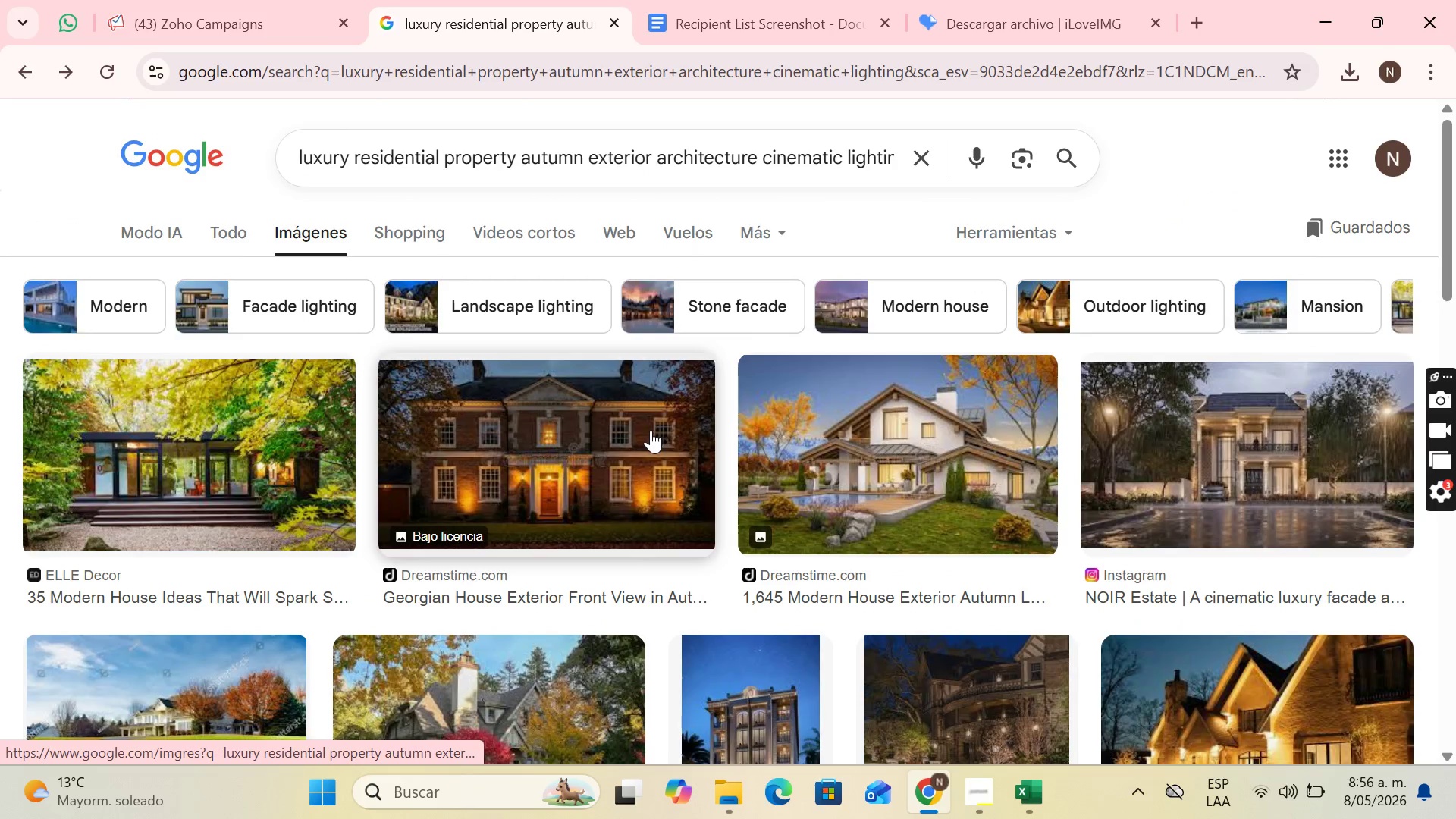 
scroll: coordinate [1070, 388], scroll_direction: down, amount: 2.0
 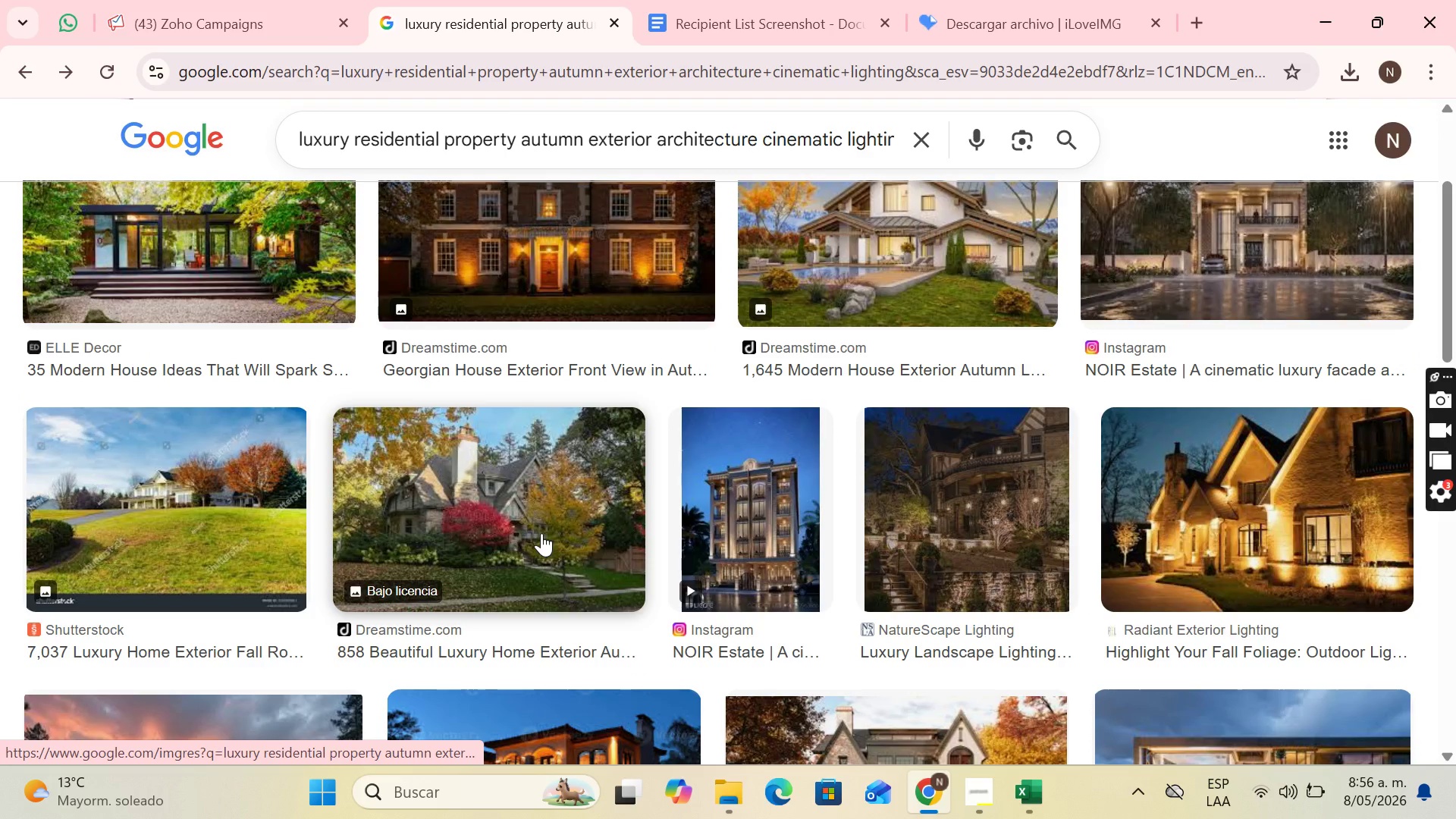 
left_click([541, 533])
 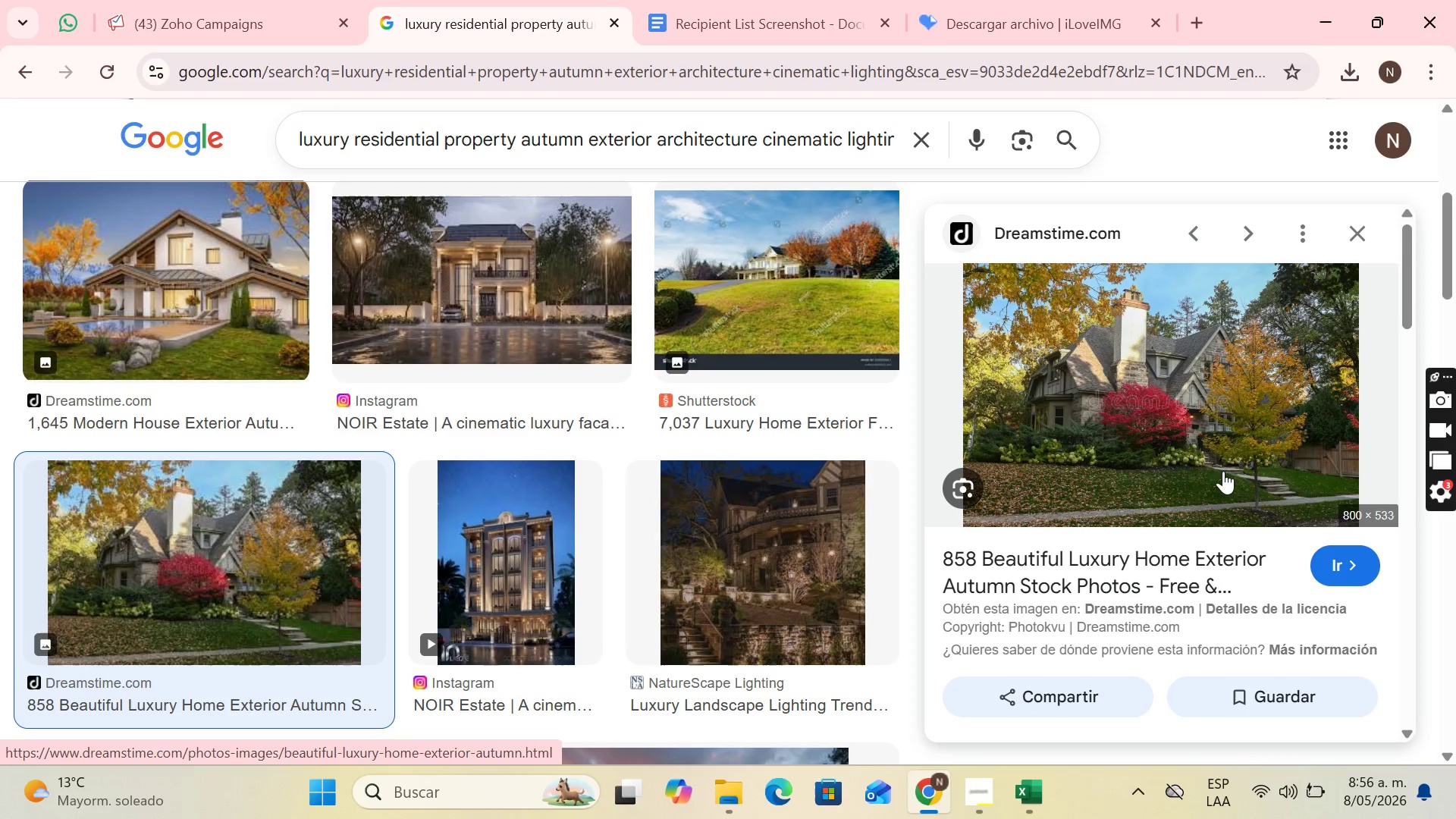 
right_click([1235, 431])
 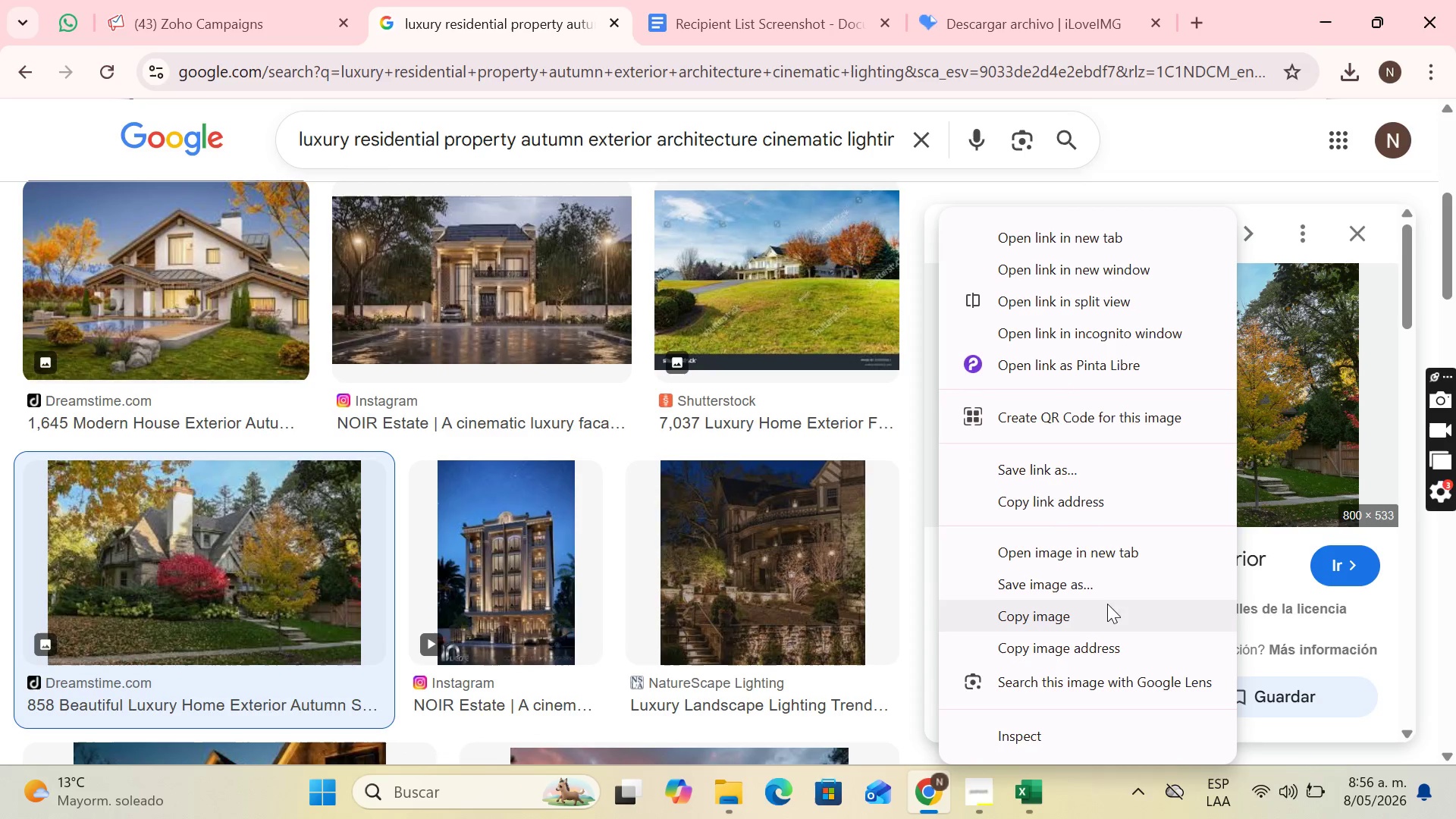 
left_click([1100, 585])
 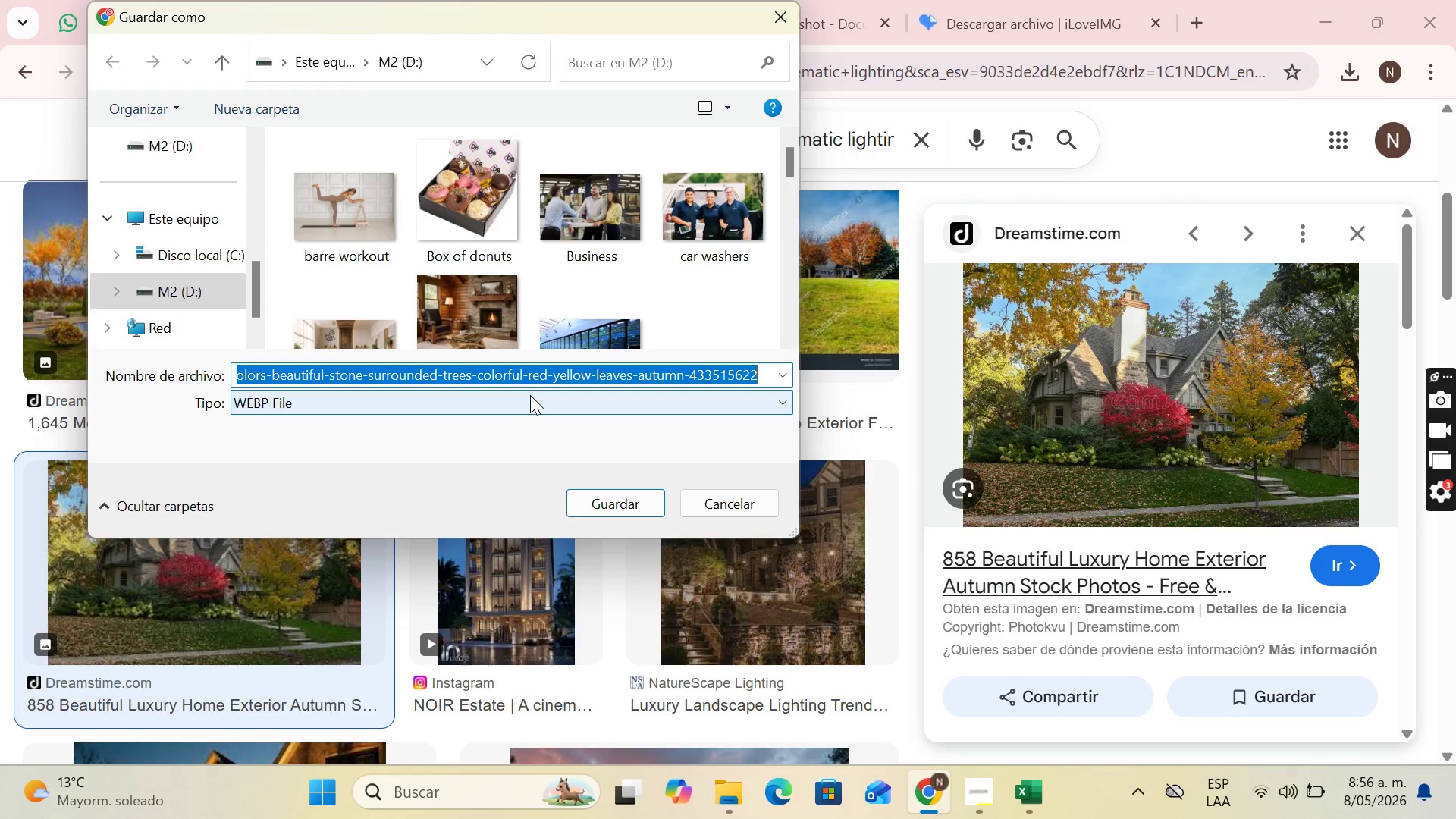 
type(home luxury)
 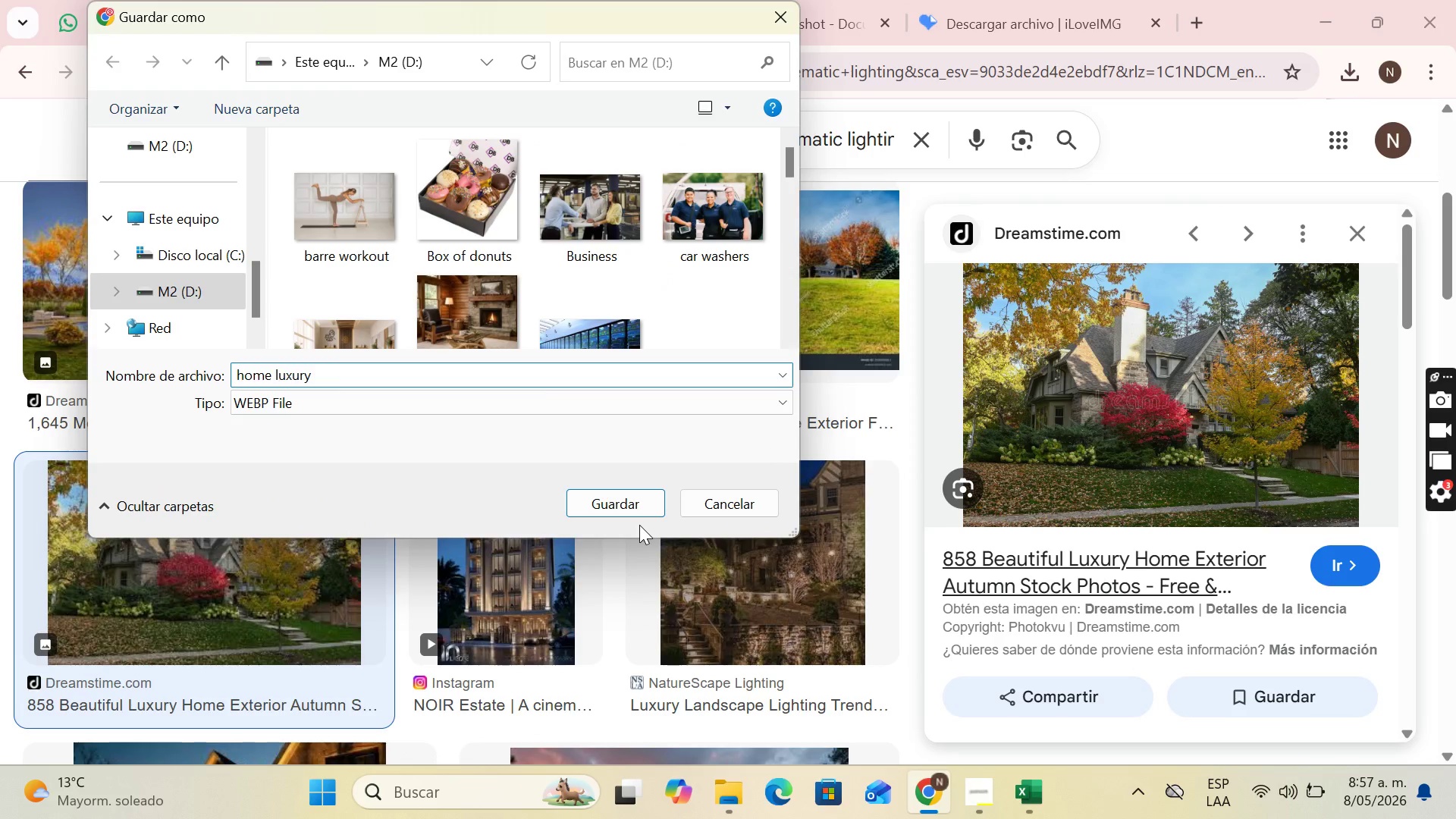 
left_click([639, 511])
 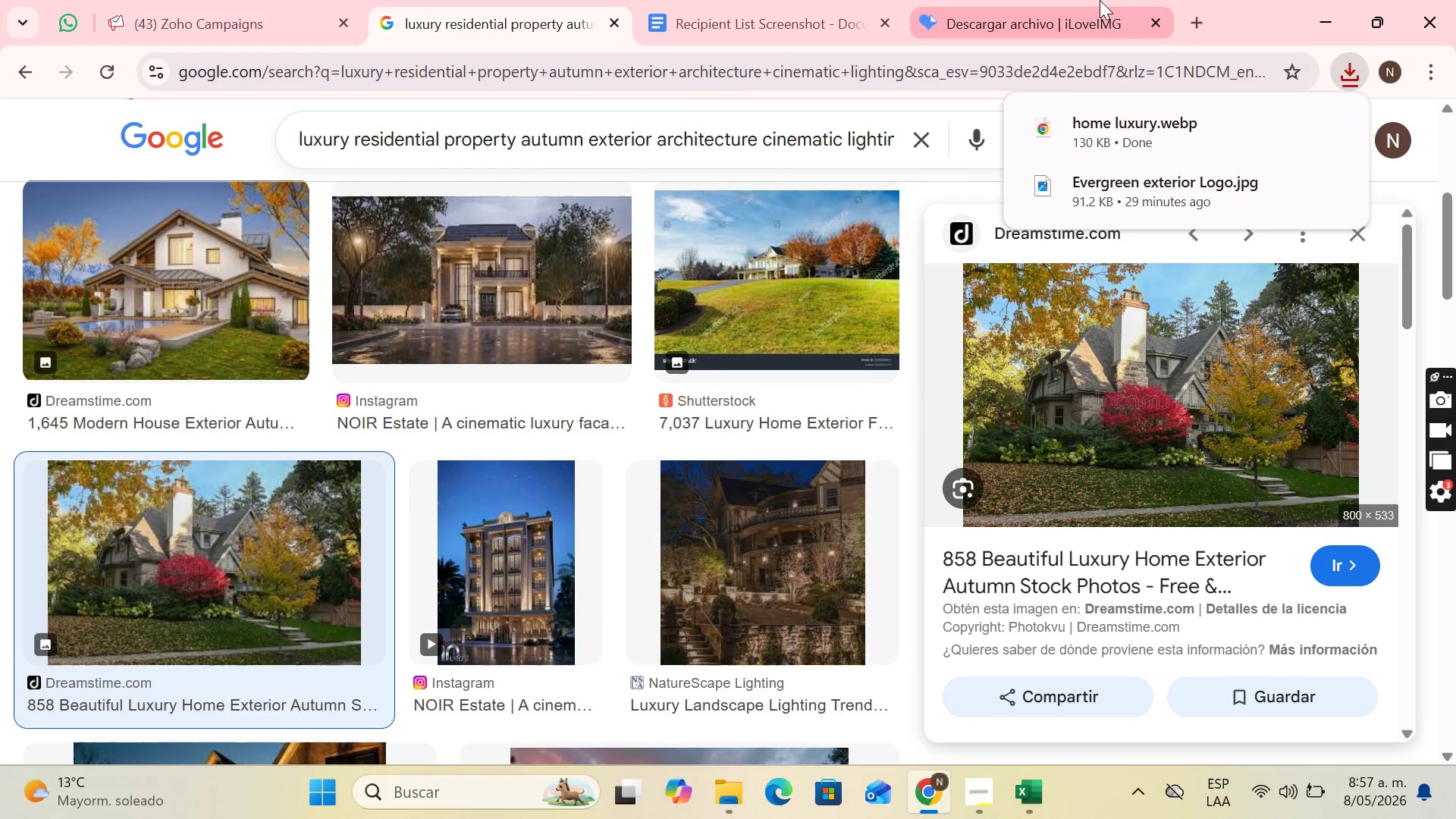 
left_click([1100, 0])
 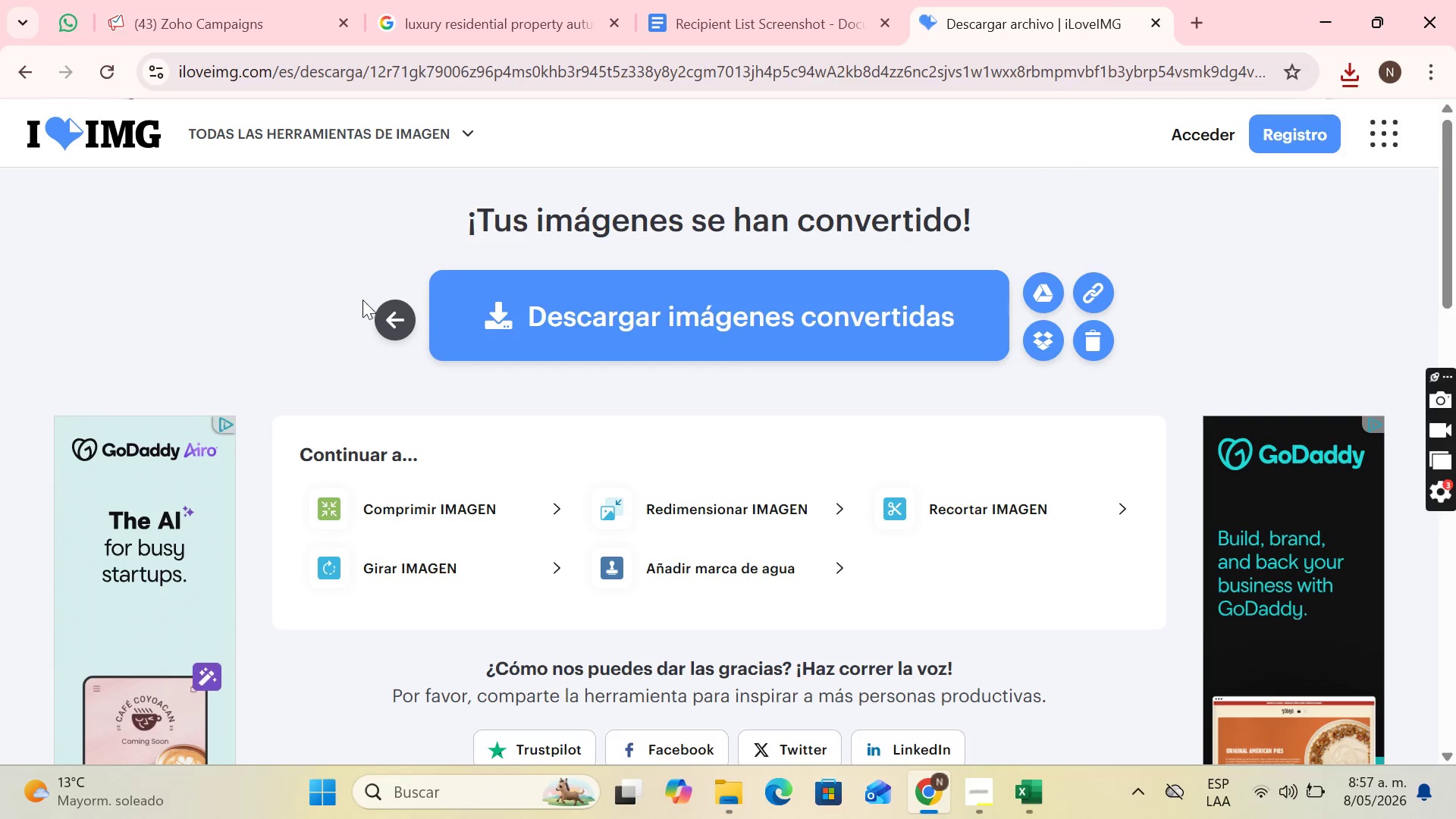 
left_click([379, 311])
 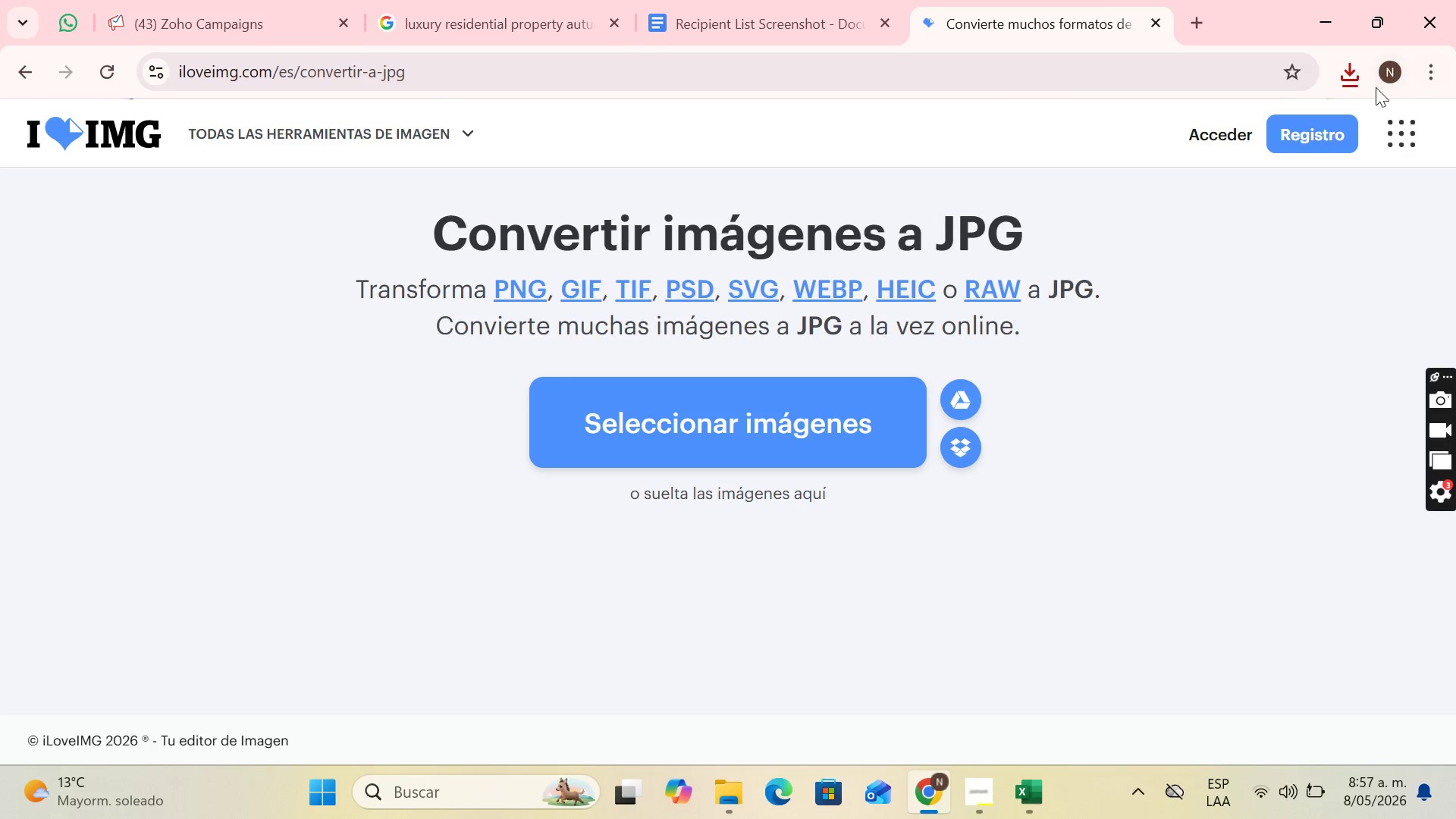 
left_click([1353, 71])
 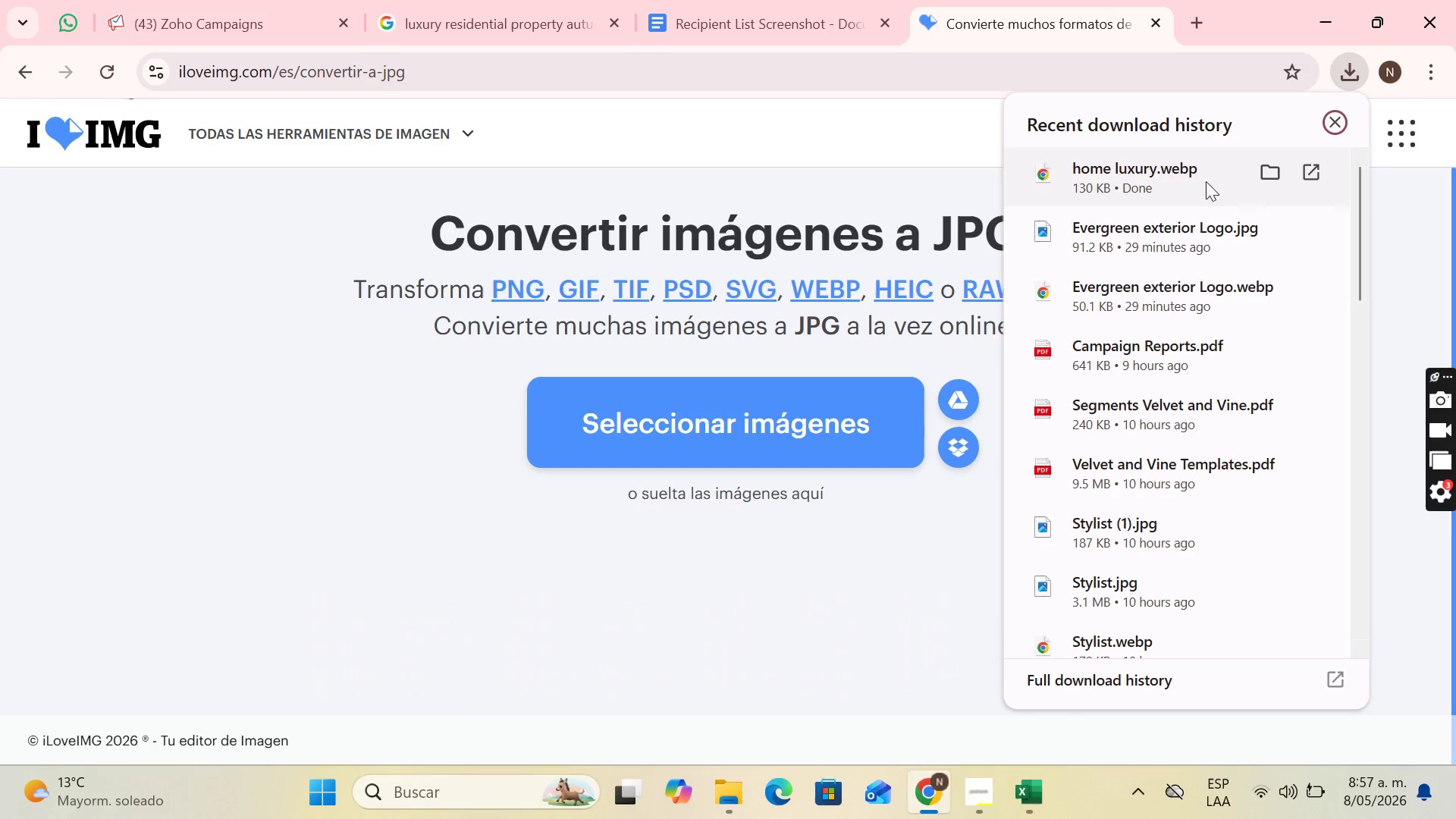 
left_click_drag(start_coordinate=[1188, 167], to_coordinate=[642, 457])
 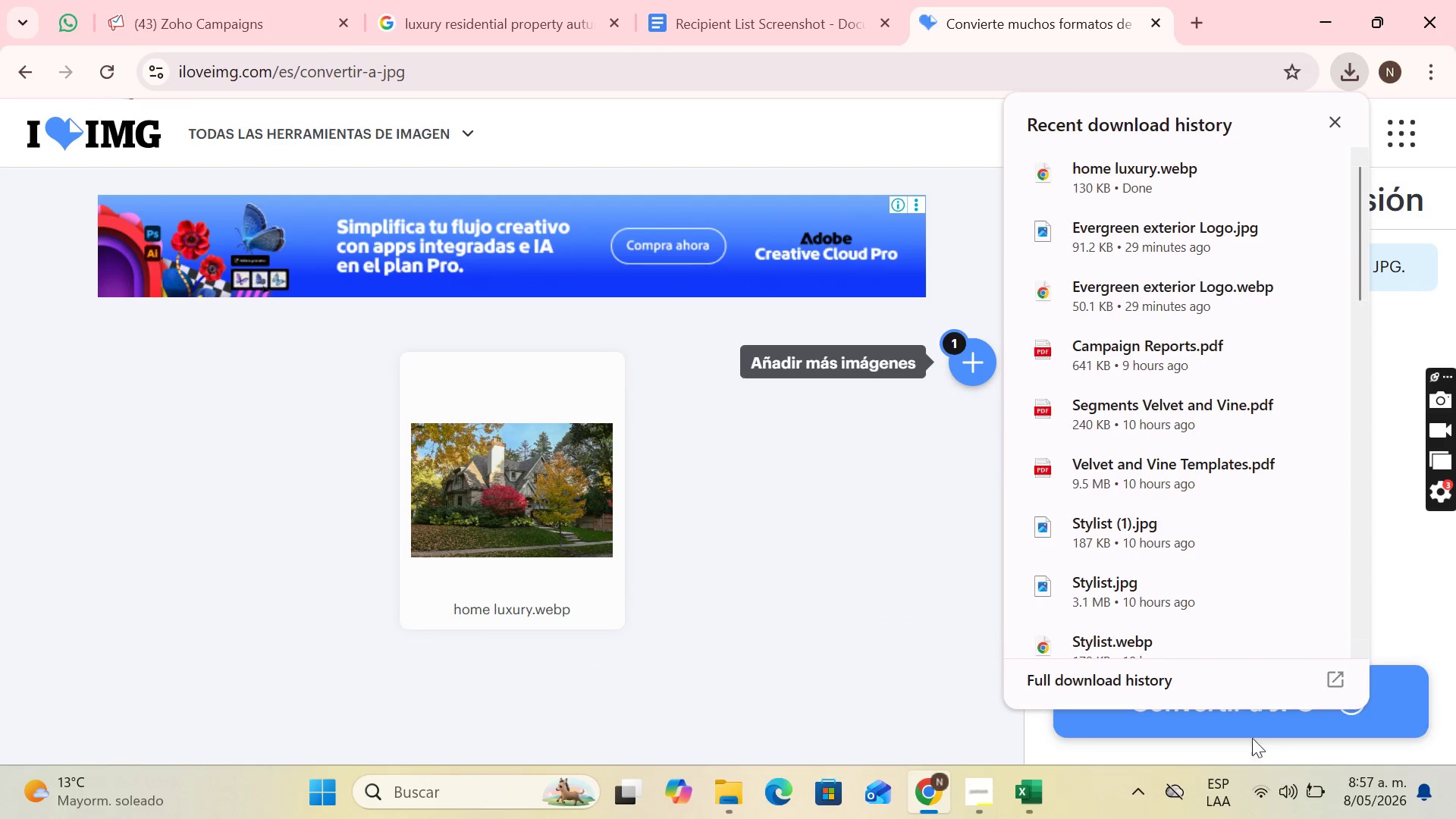 
left_click([1255, 726])
 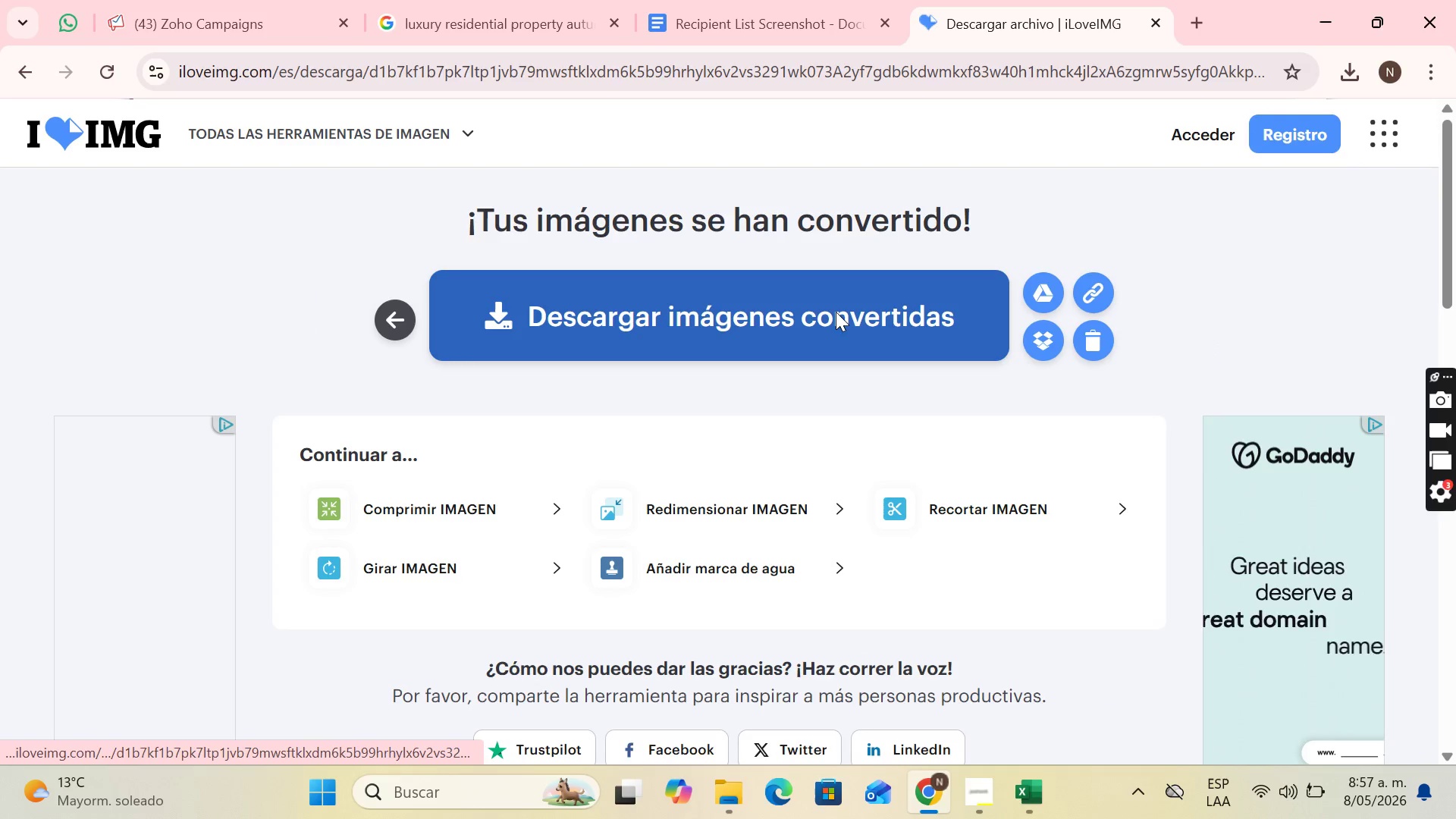 
left_click([836, 312])
 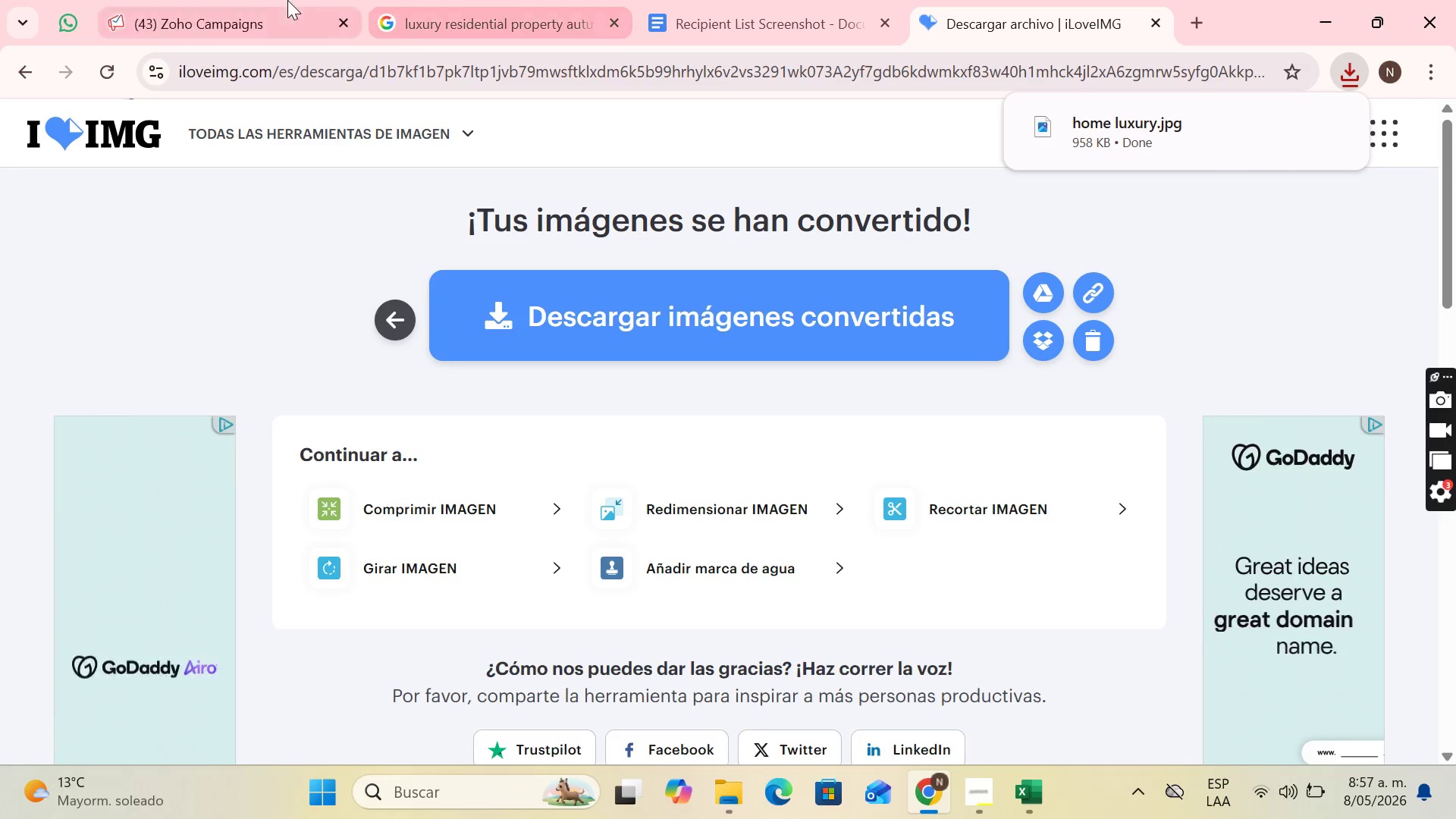 
wait(6.61)
 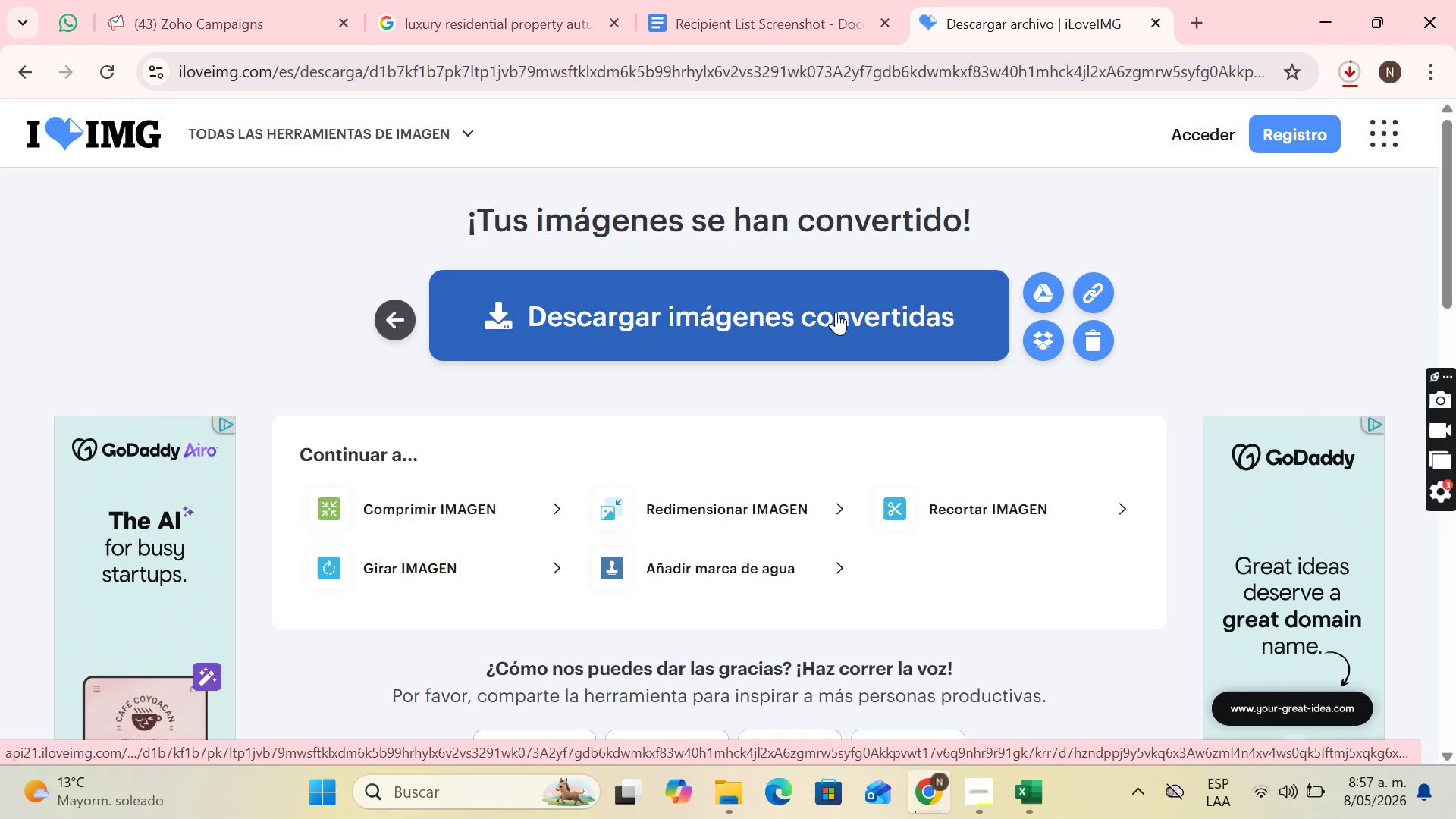 
left_click([167, 1])
 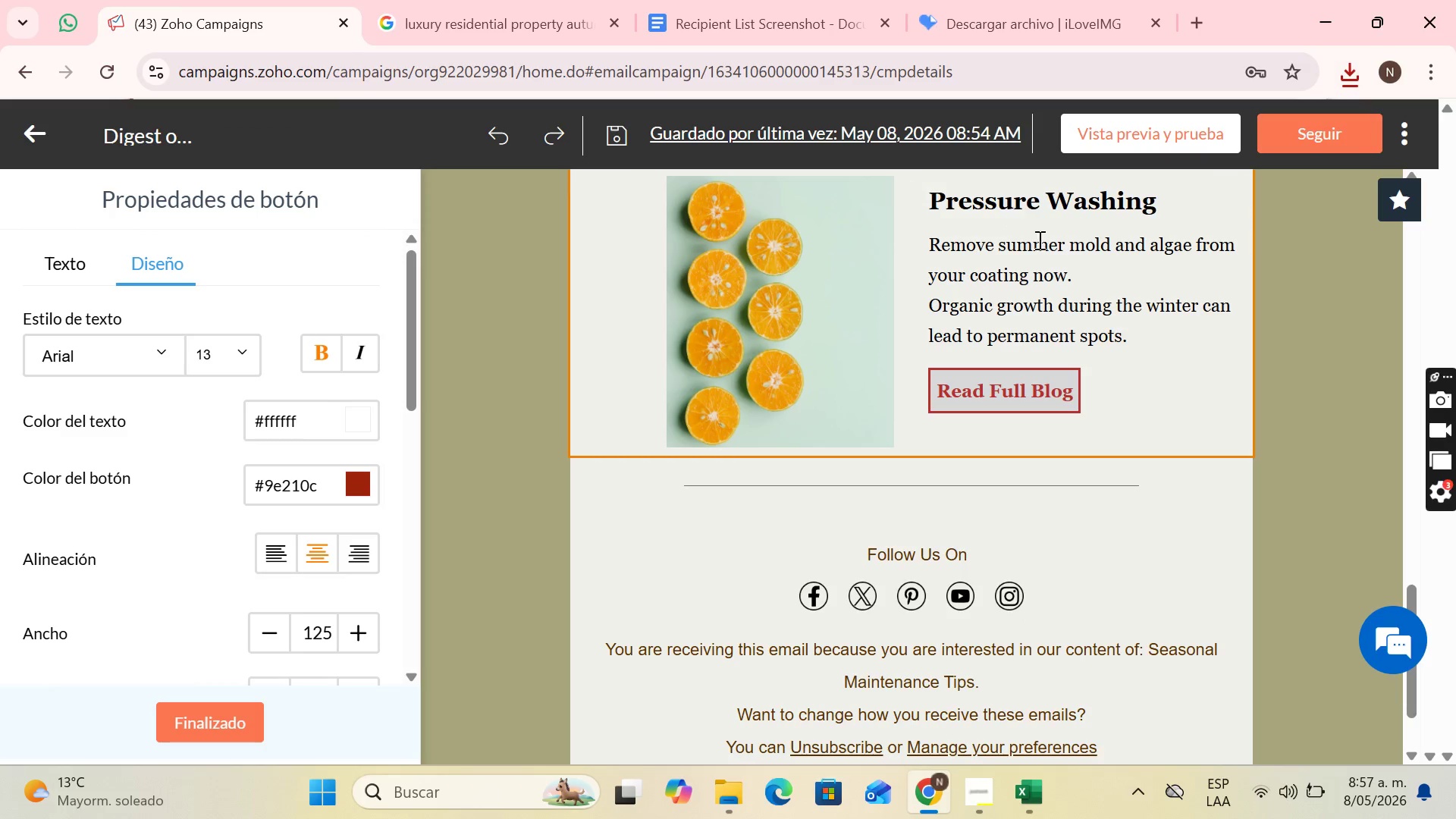 
scroll: coordinate [1110, 337], scroll_direction: up, amount: 15.0
 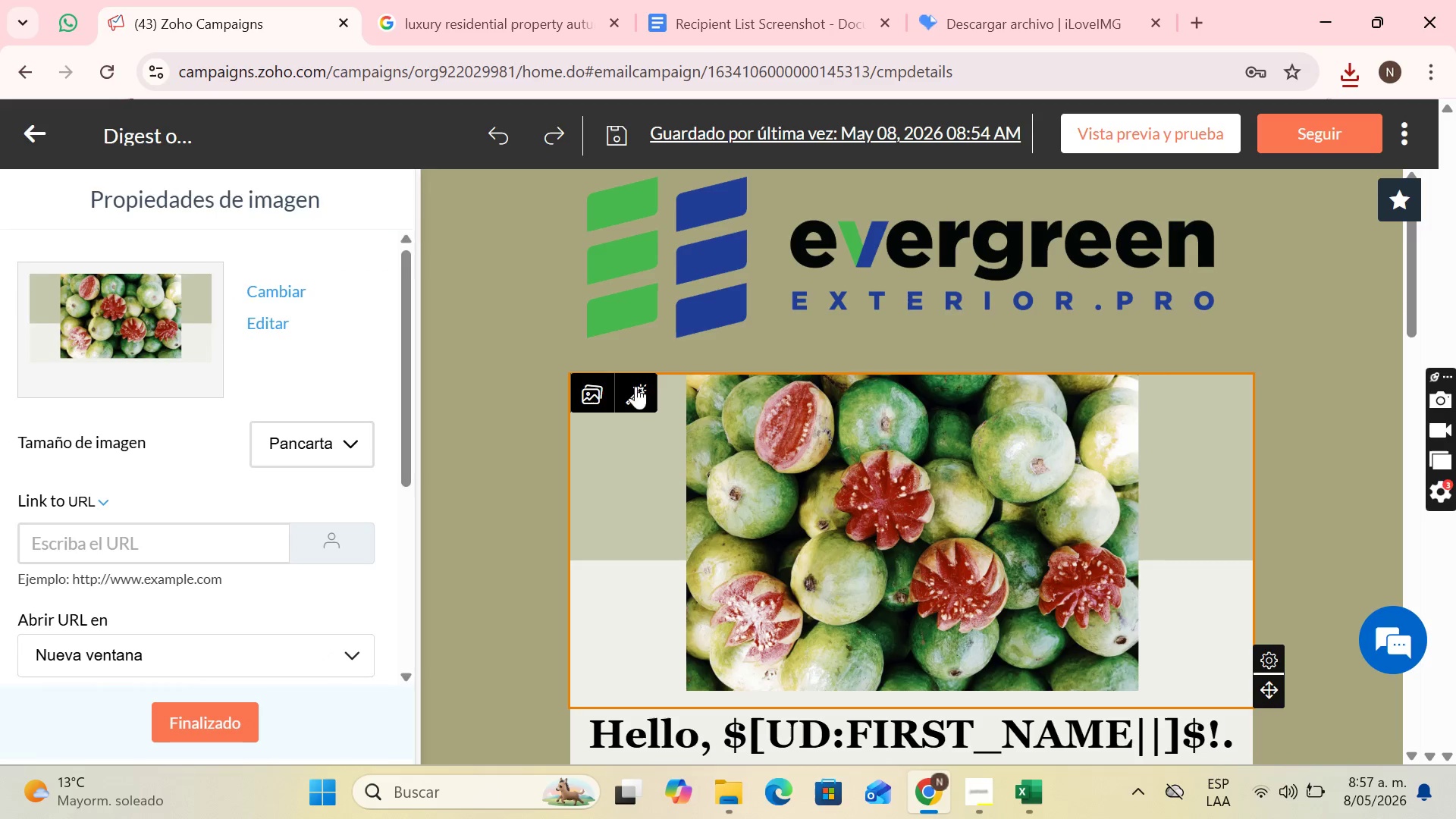 
left_click([598, 386])
 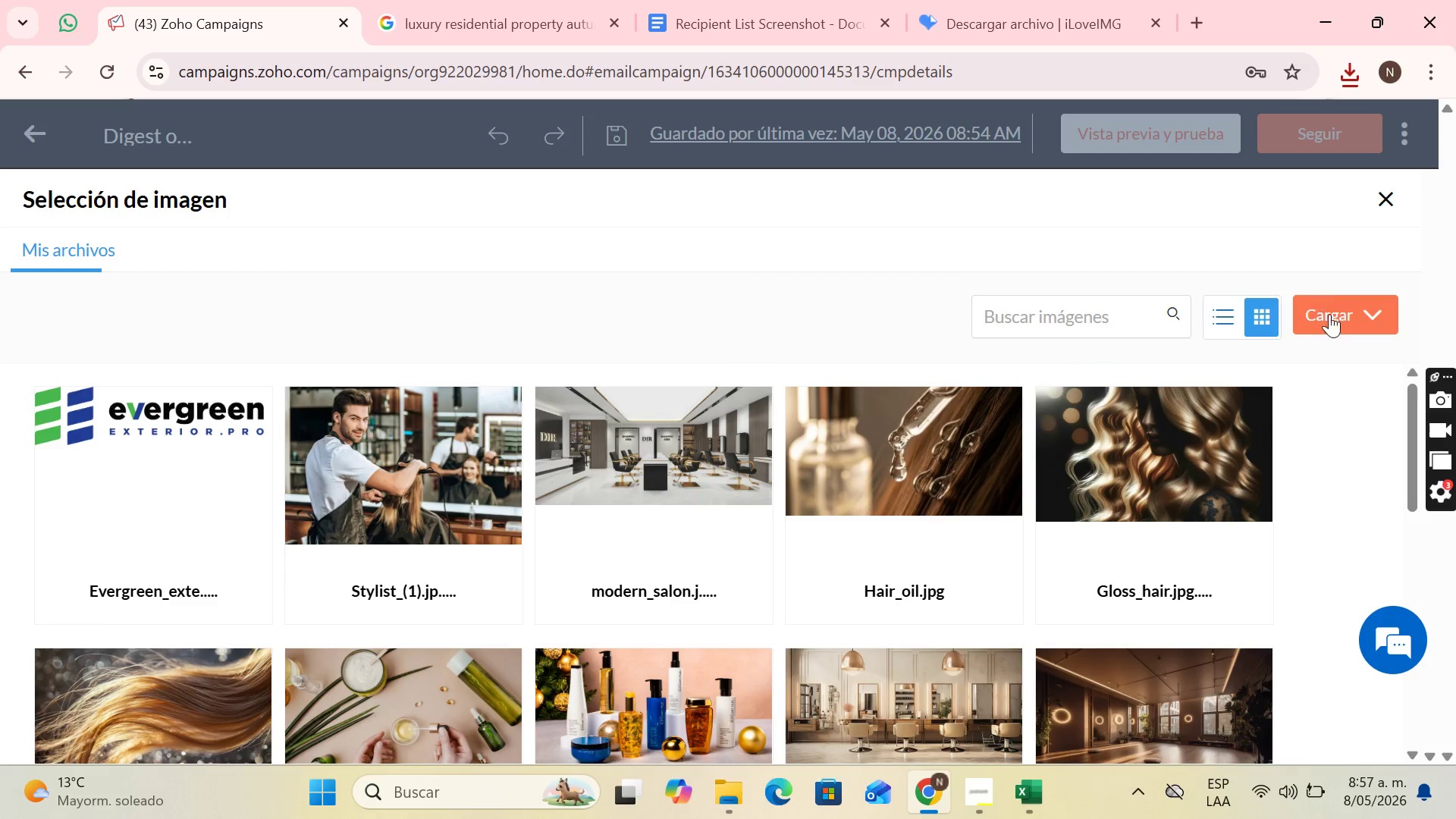 
left_click([1265, 359])
 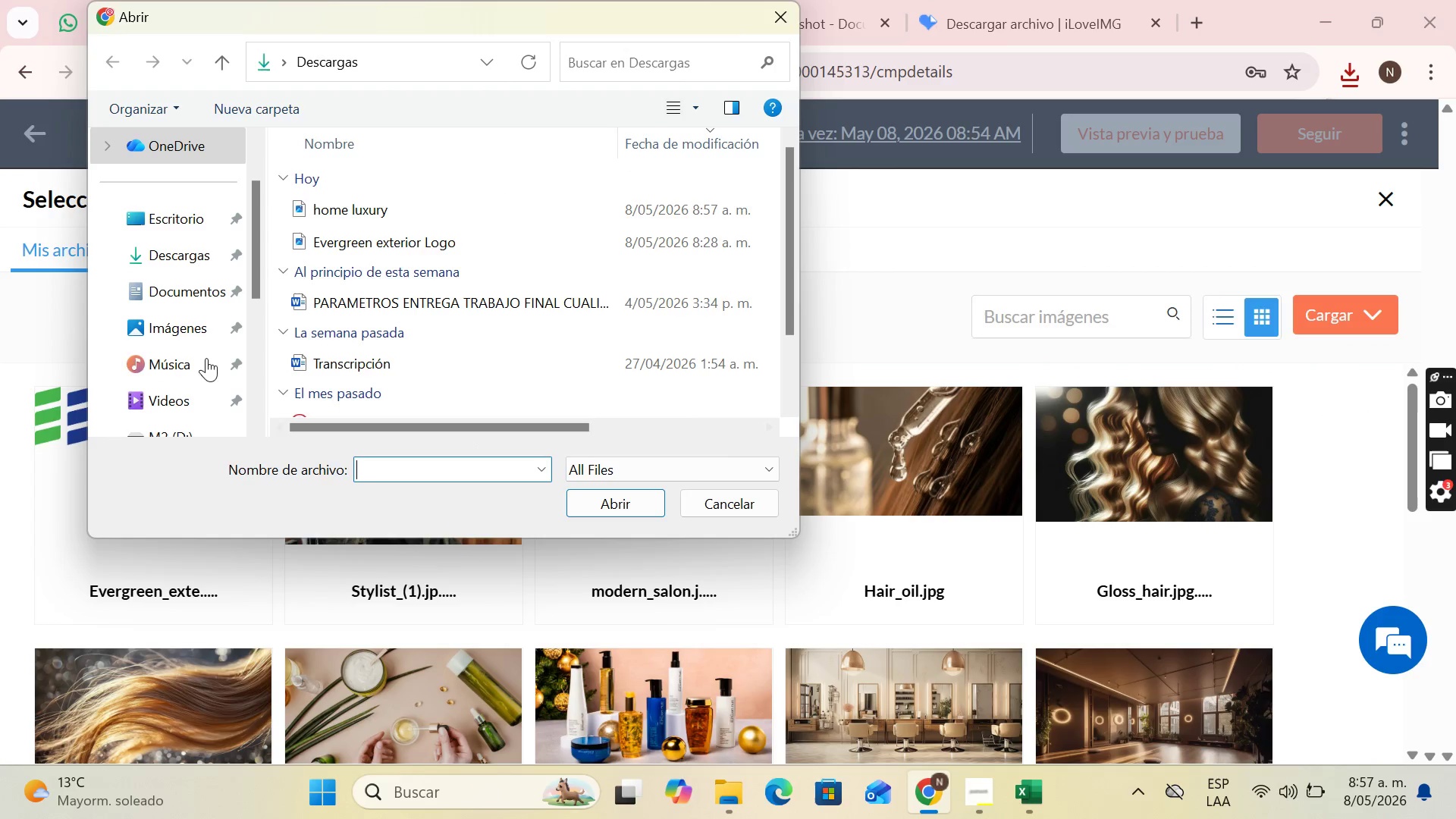 
scroll: coordinate [162, 293], scroll_direction: down, amount: 5.0
 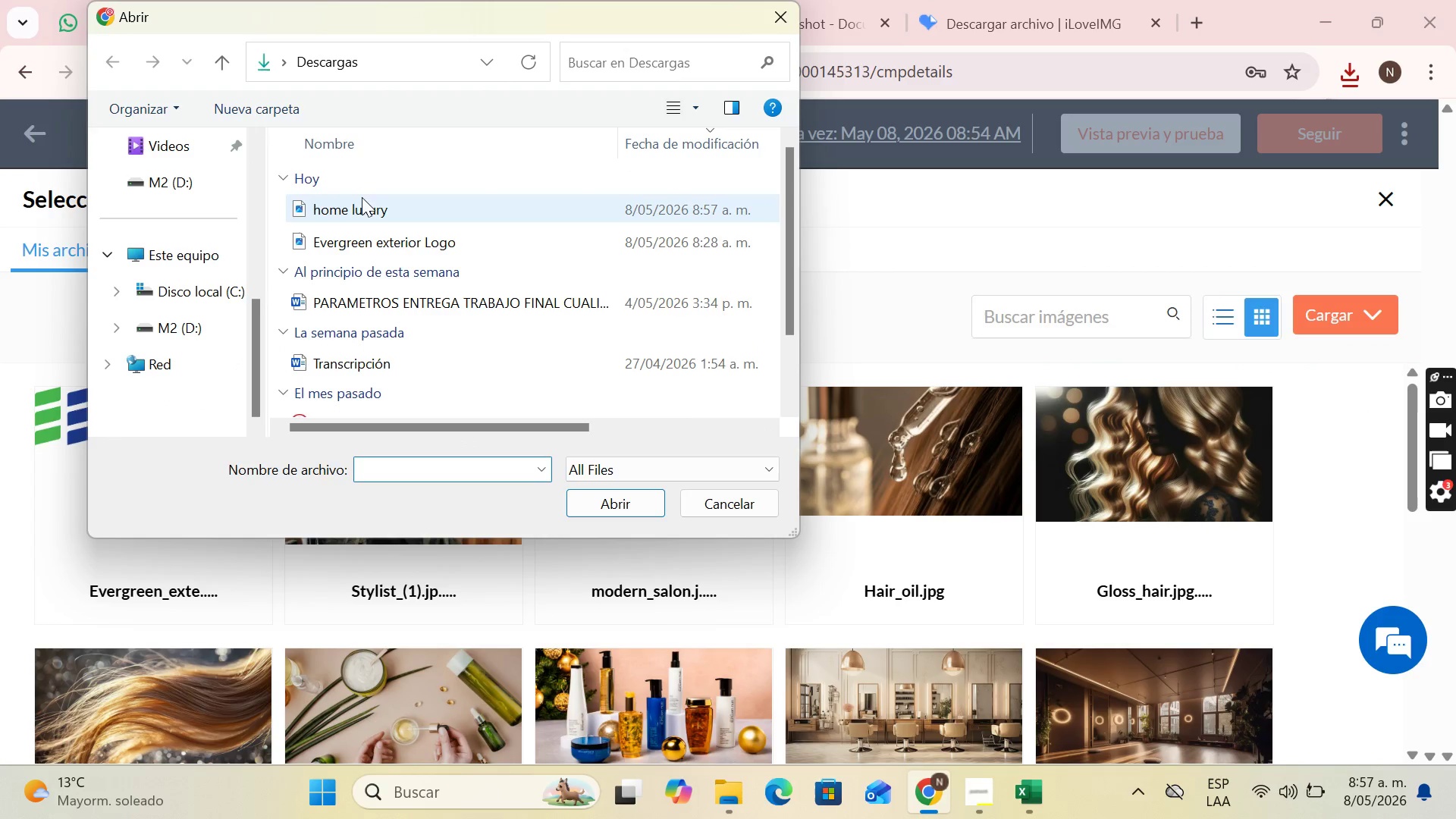 
left_click([359, 210])
 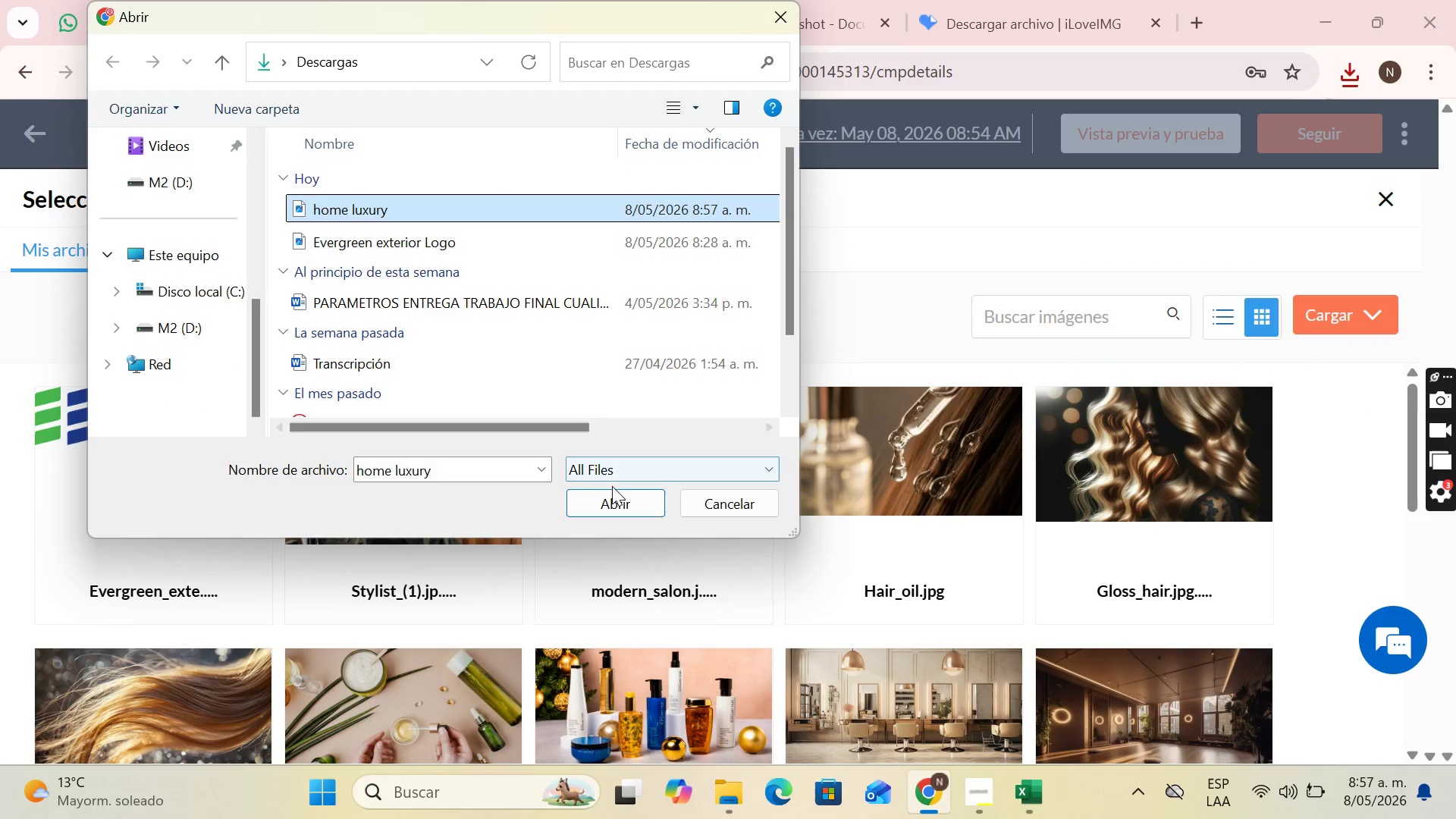 
left_click([612, 494])
 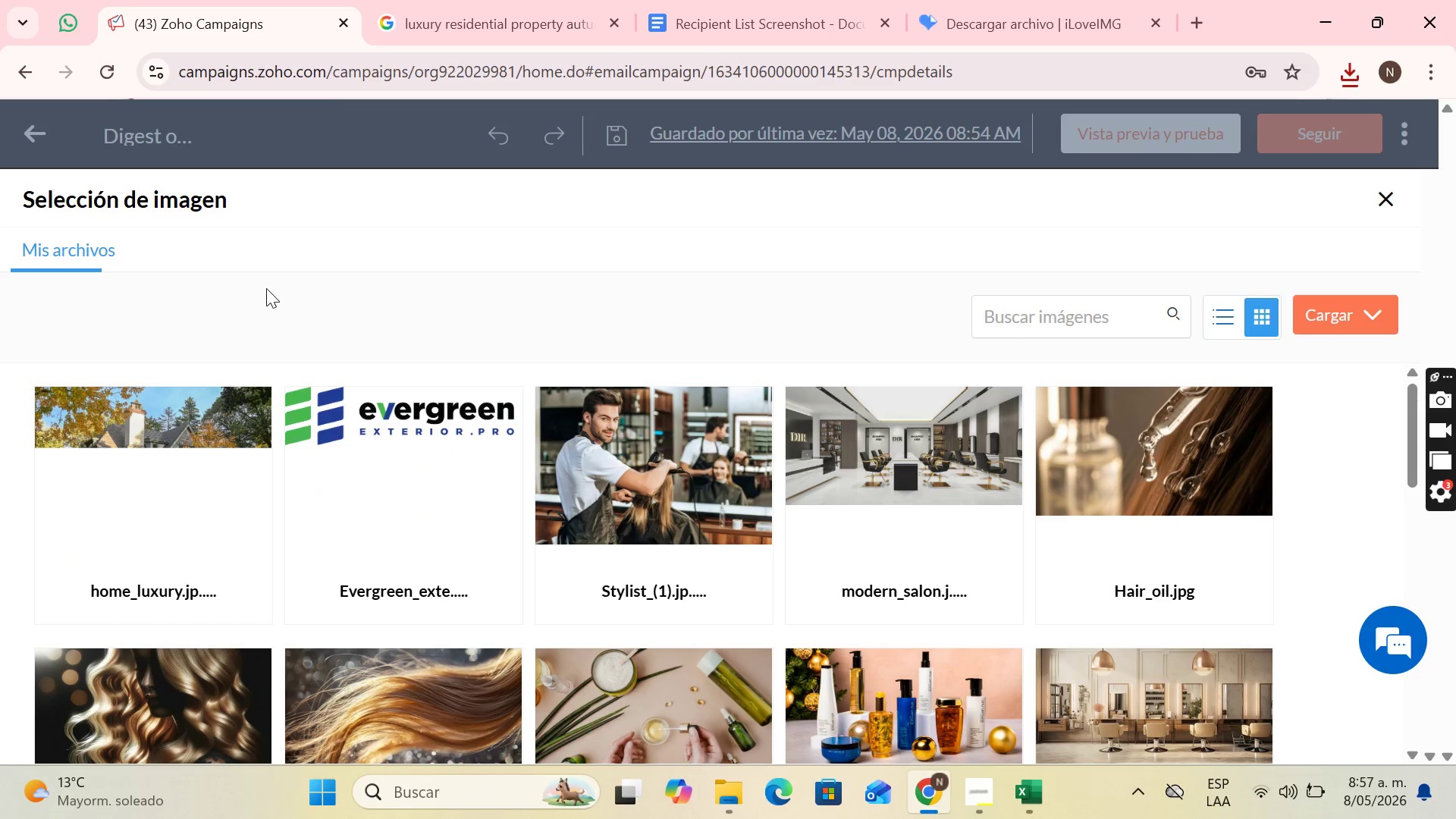 
wait(6.98)
 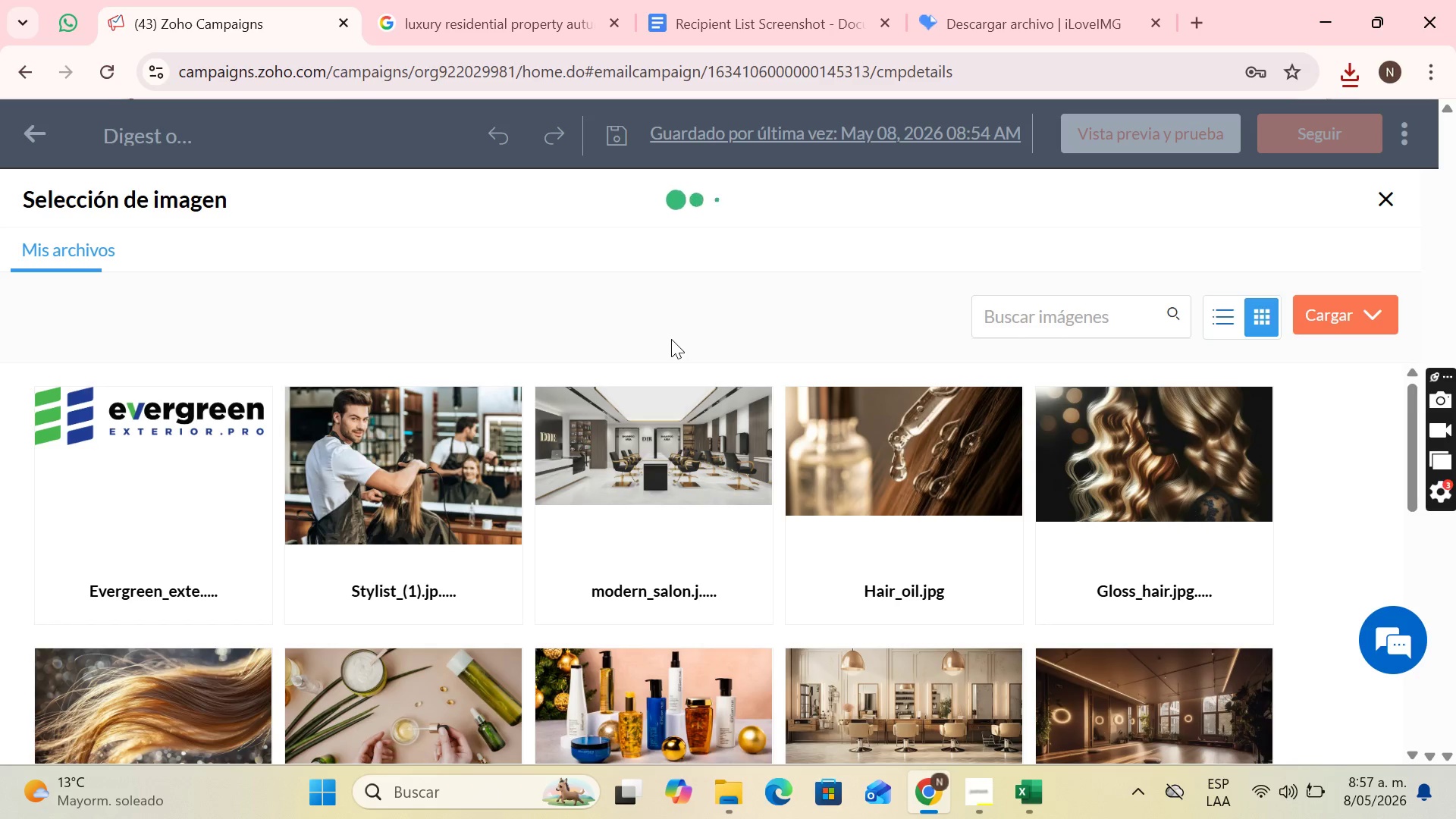 
left_click([181, 551])
 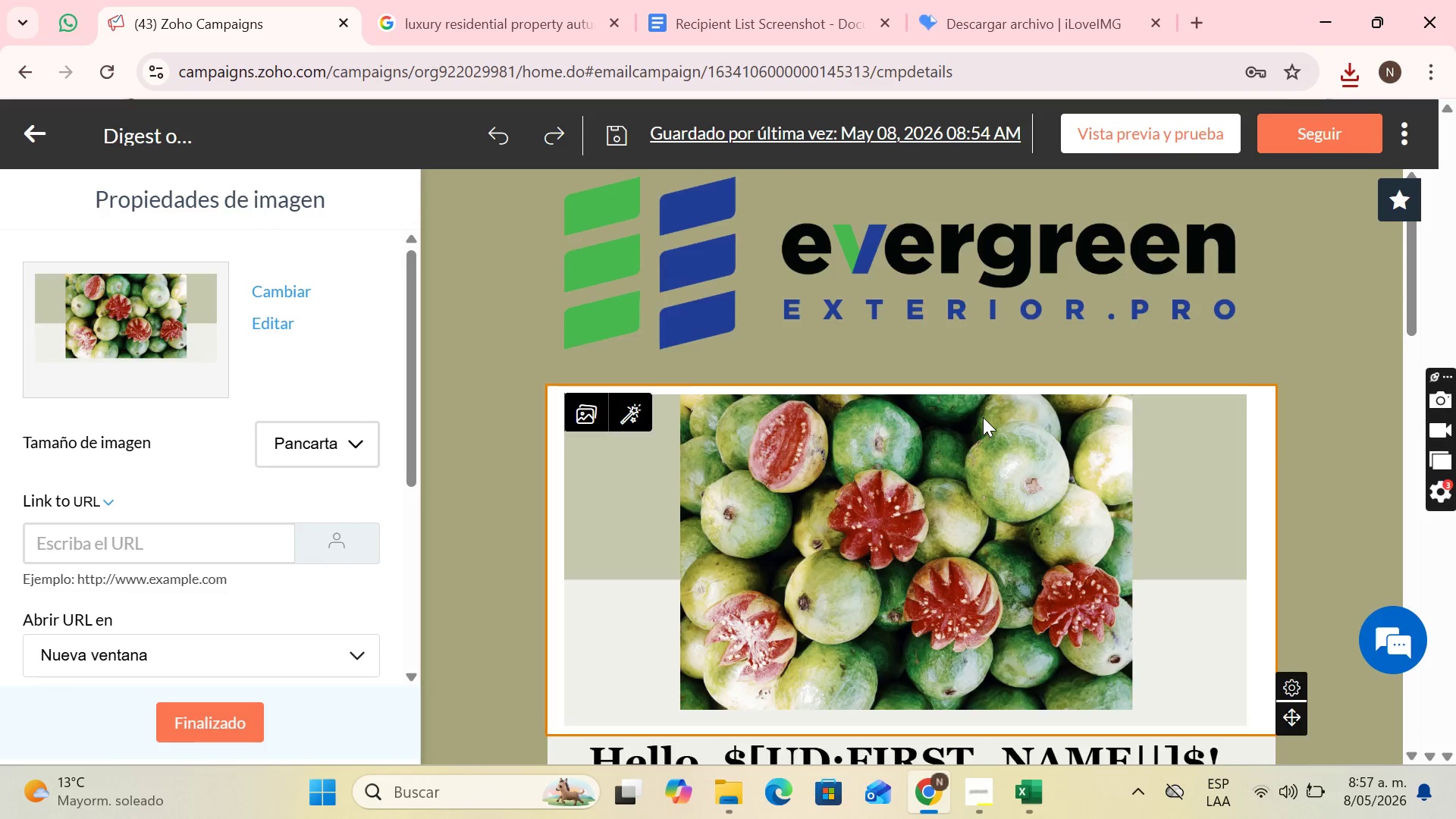 
scroll: coordinate [987, 445], scroll_direction: down, amount: 2.0
 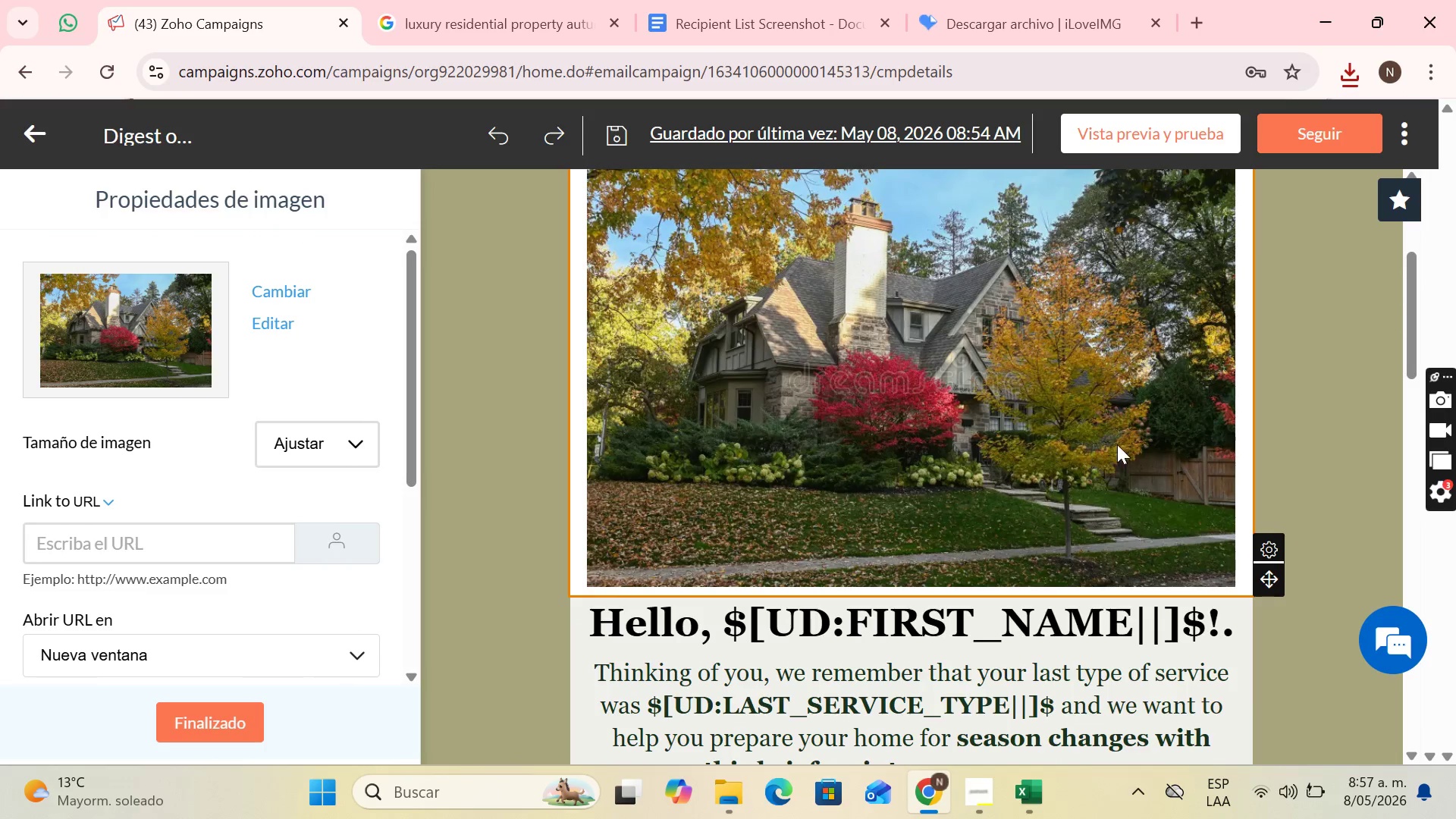 
scroll: coordinate [1128, 444], scroll_direction: up, amount: 2.0
 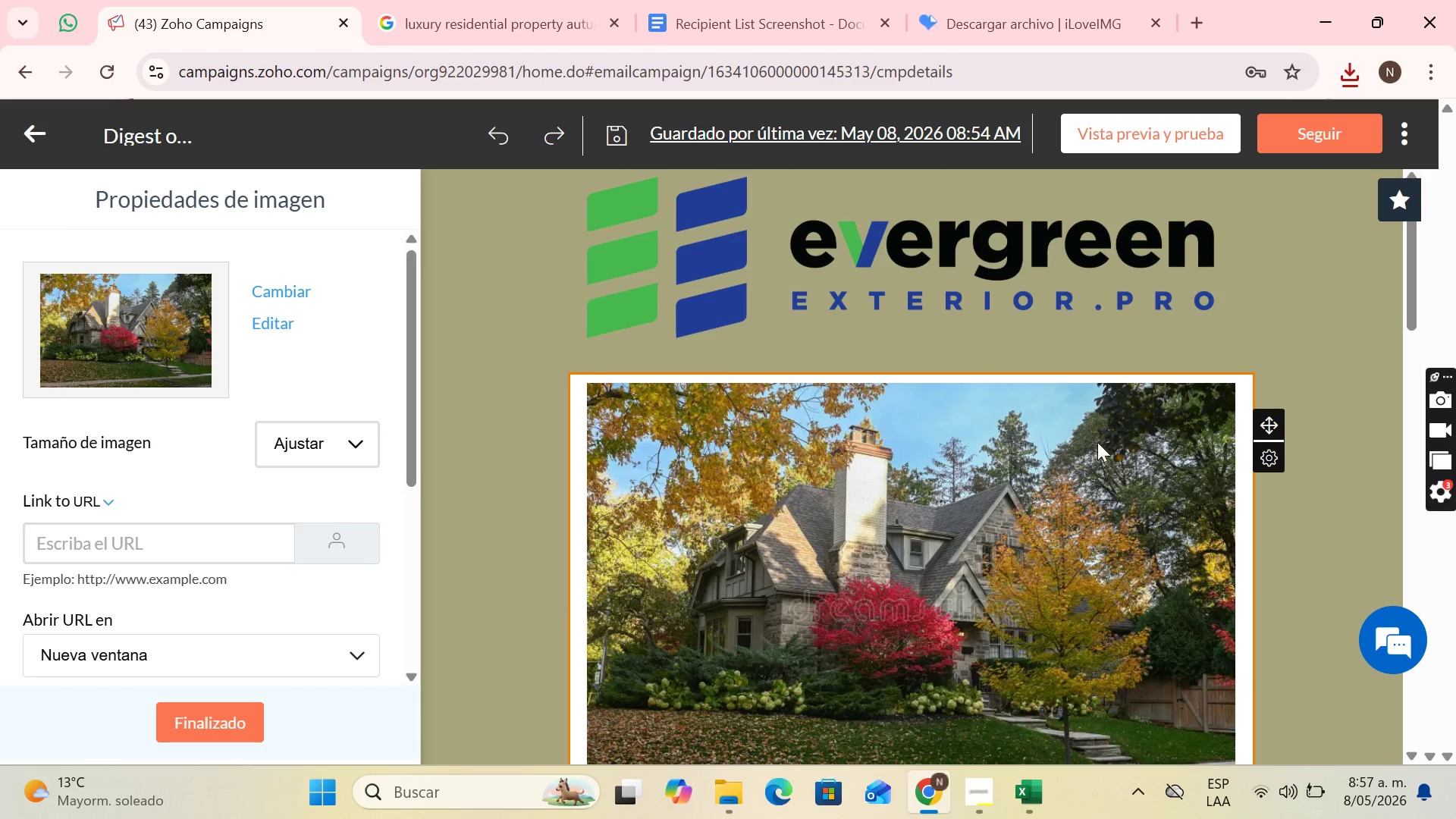 
scroll: coordinate [1054, 468], scroll_direction: down, amount: 8.0
 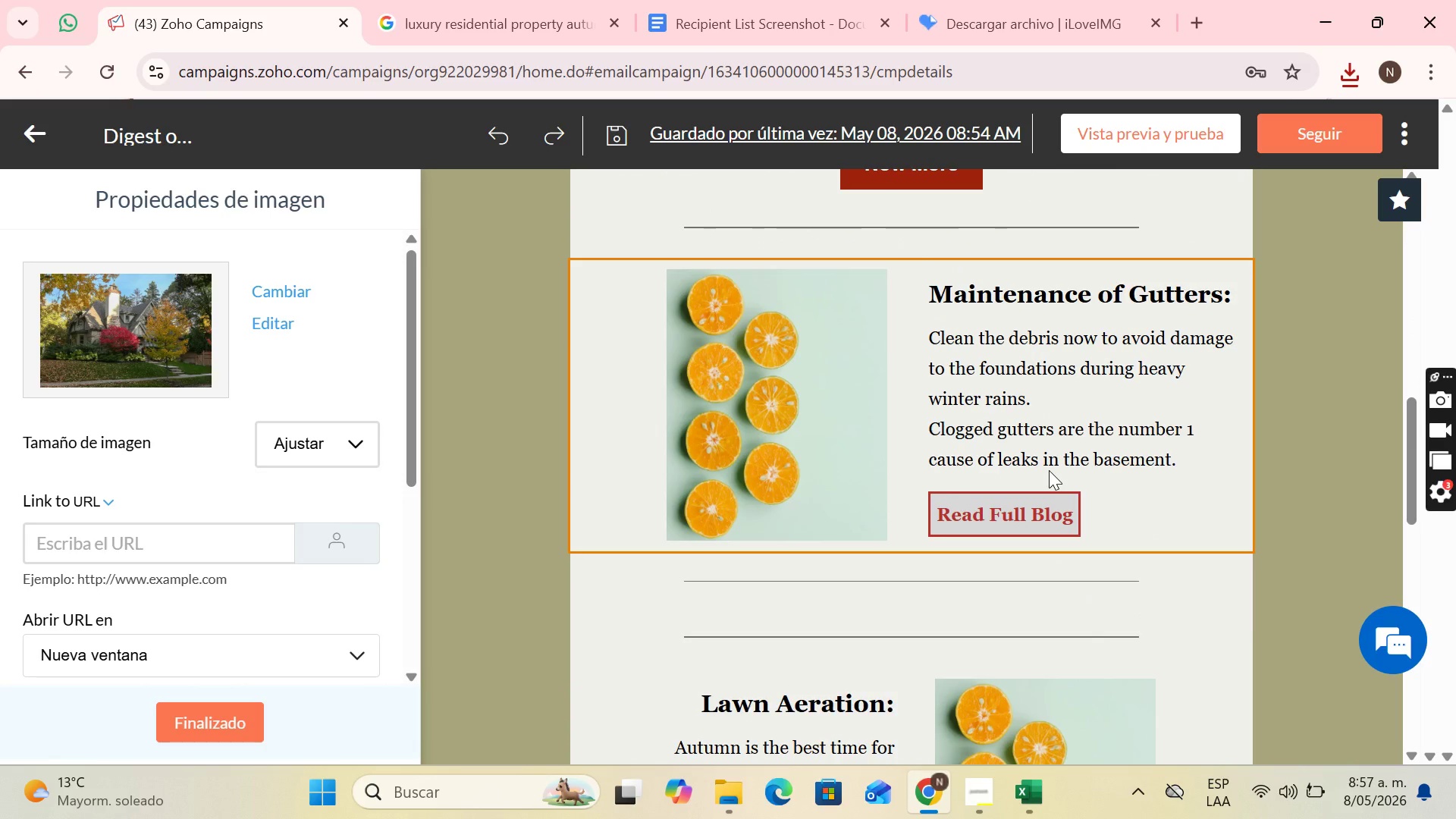 
wait(8.67)
 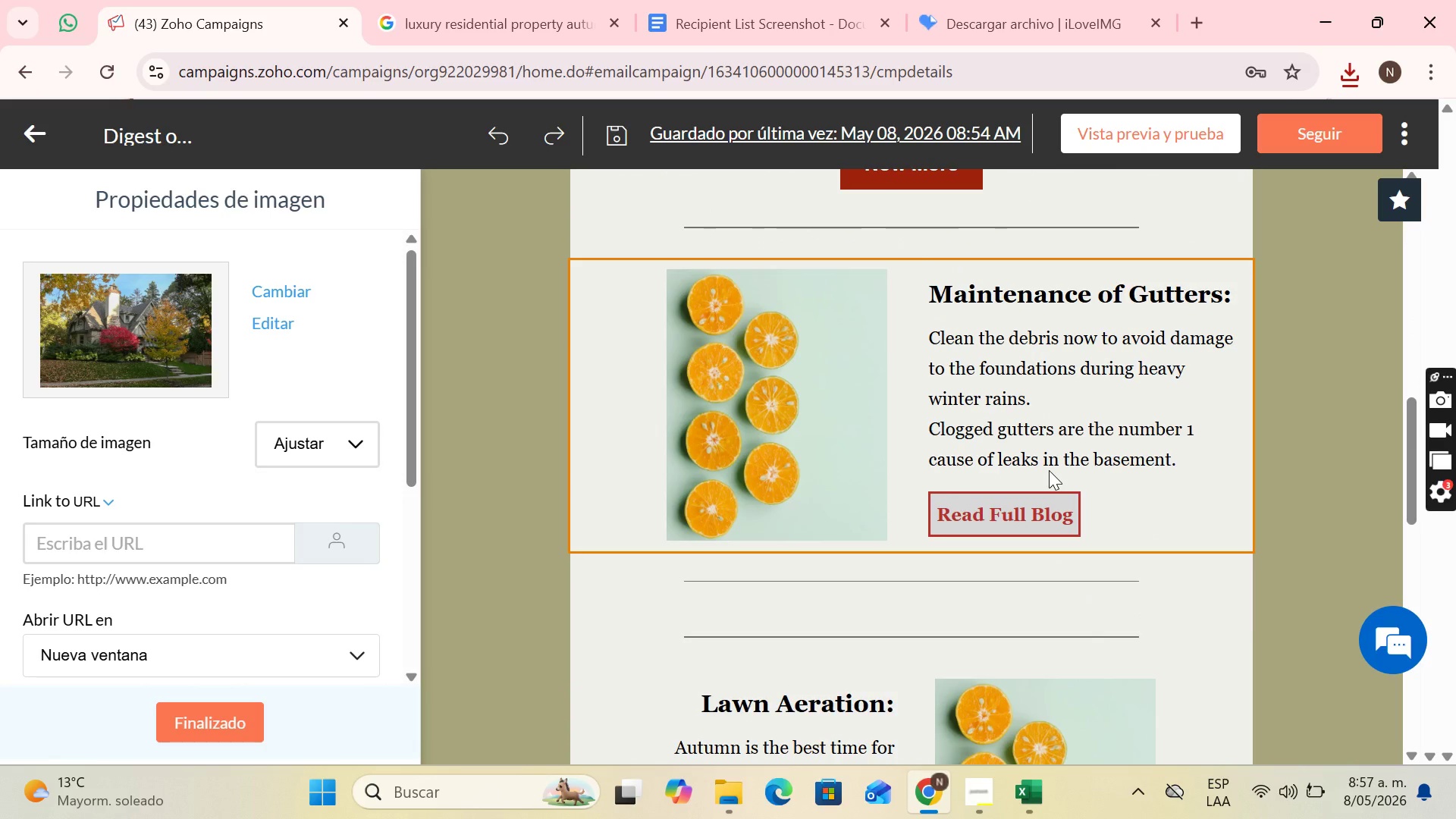 
left_click([511, 0])
 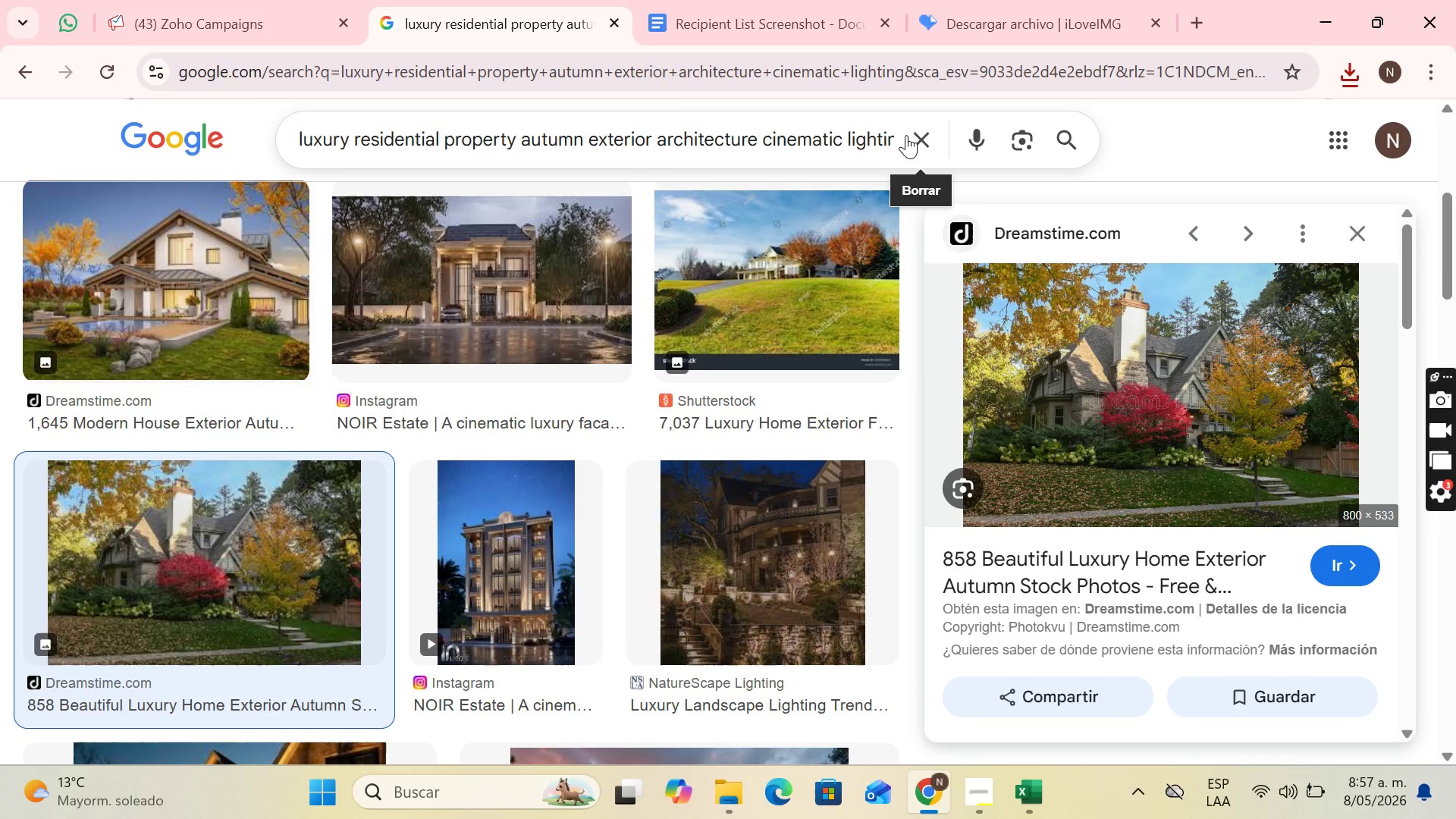 
left_click([908, 136])
 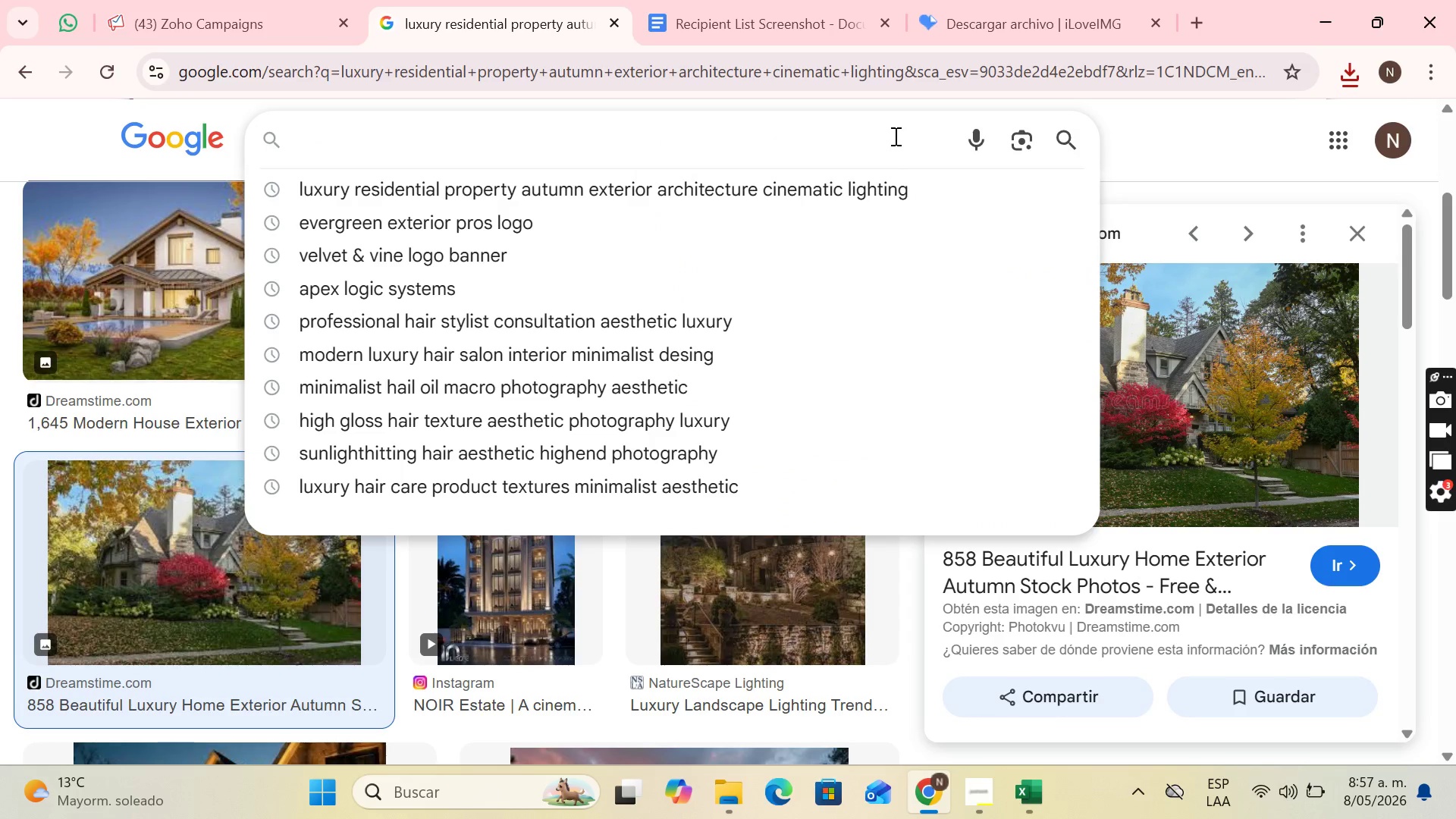 
type(modrn house)
 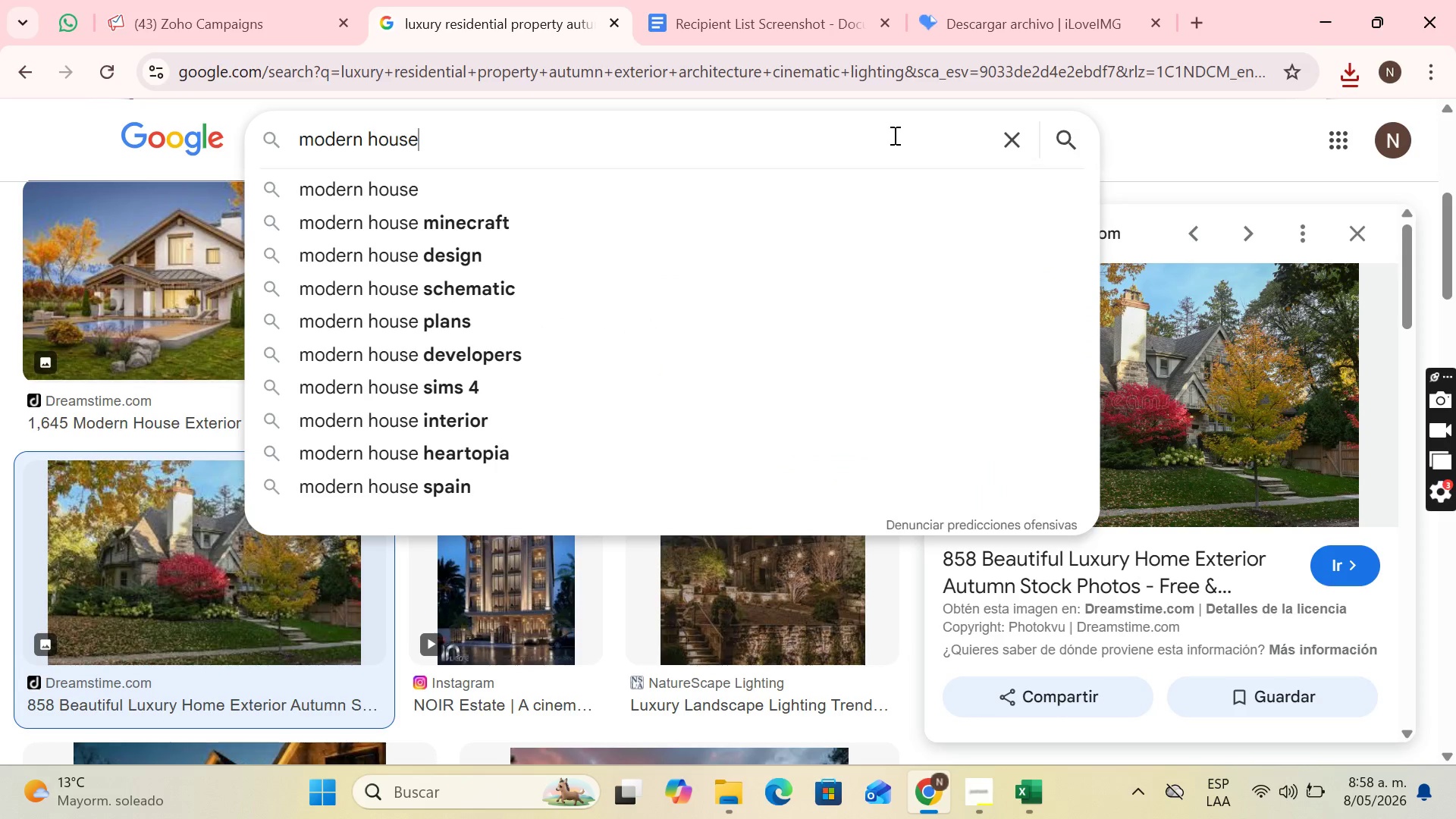 
type( copper rain gutter close up)
 